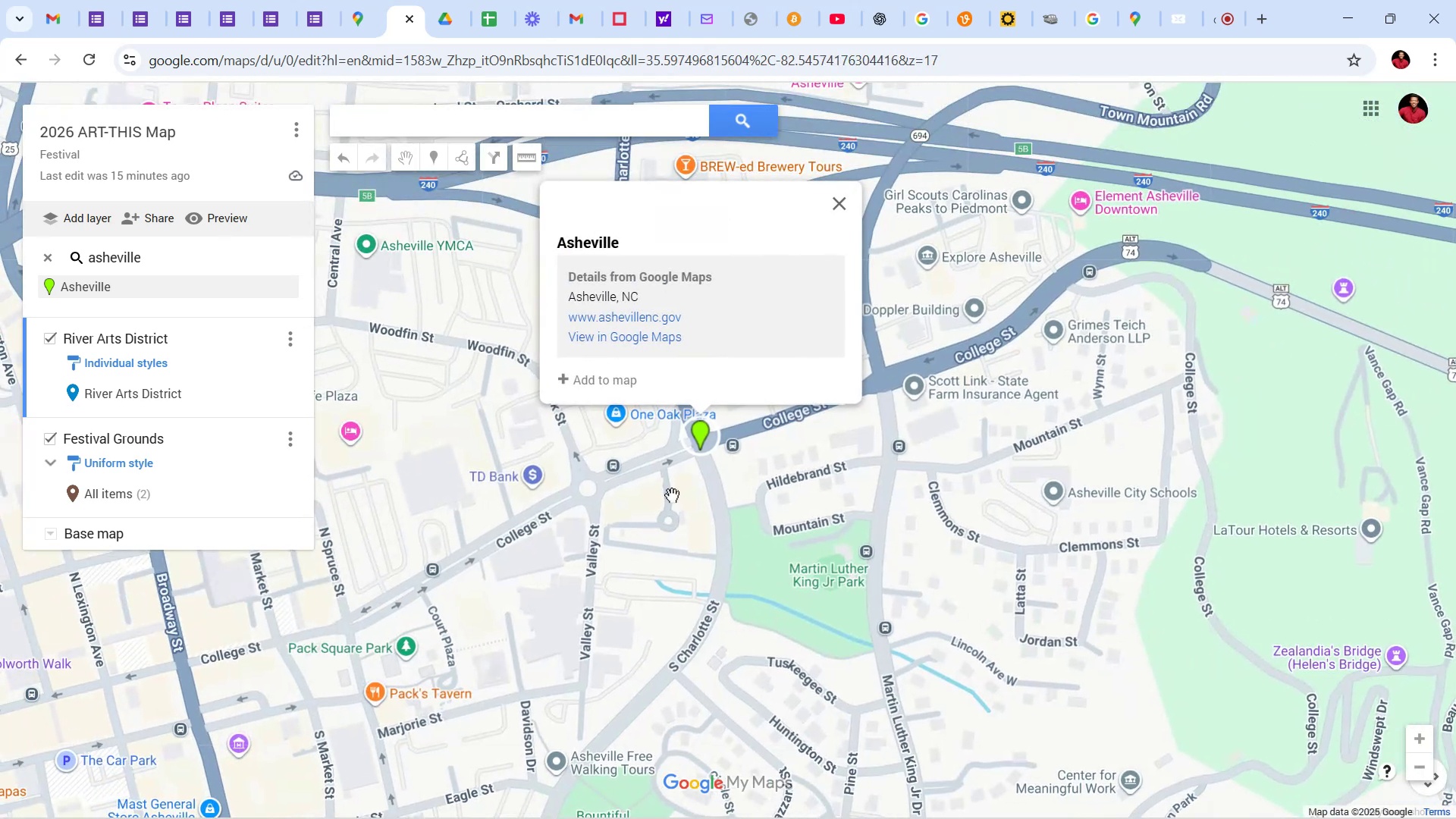 
scroll: coordinate [672, 495], scroll_direction: down, amount: 1.0
 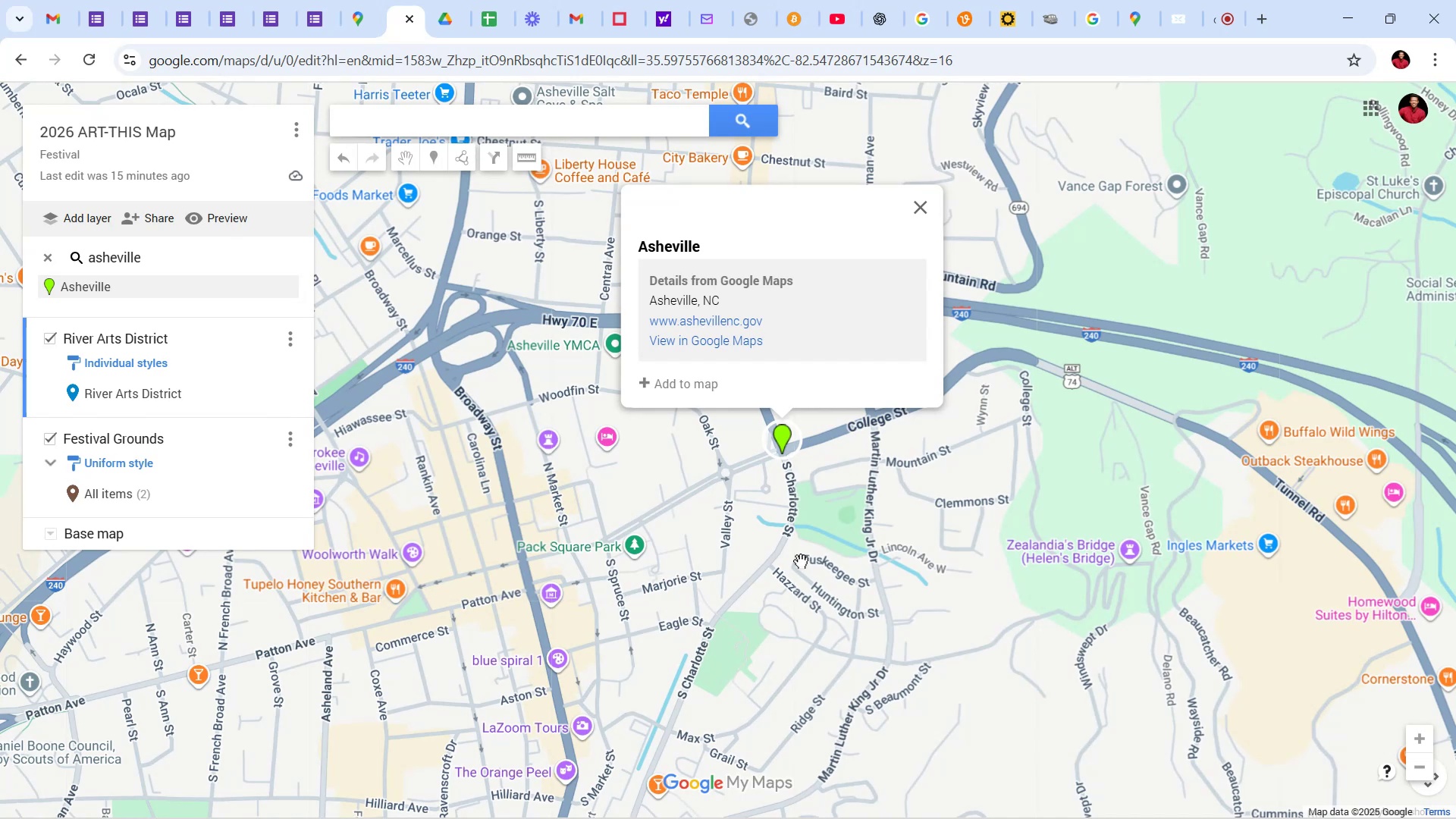 
wait(9.11)
 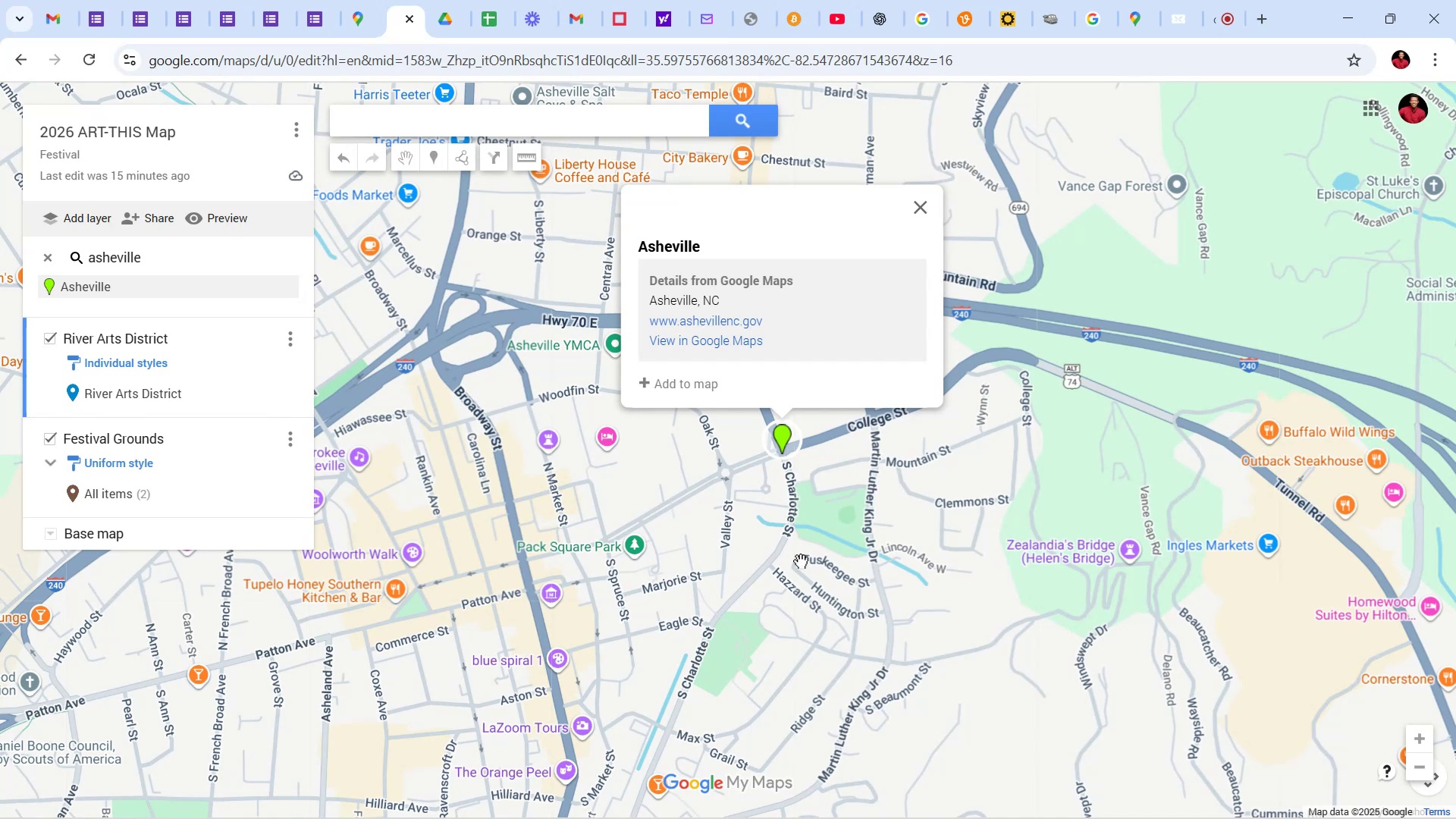 
left_click([752, 418])
 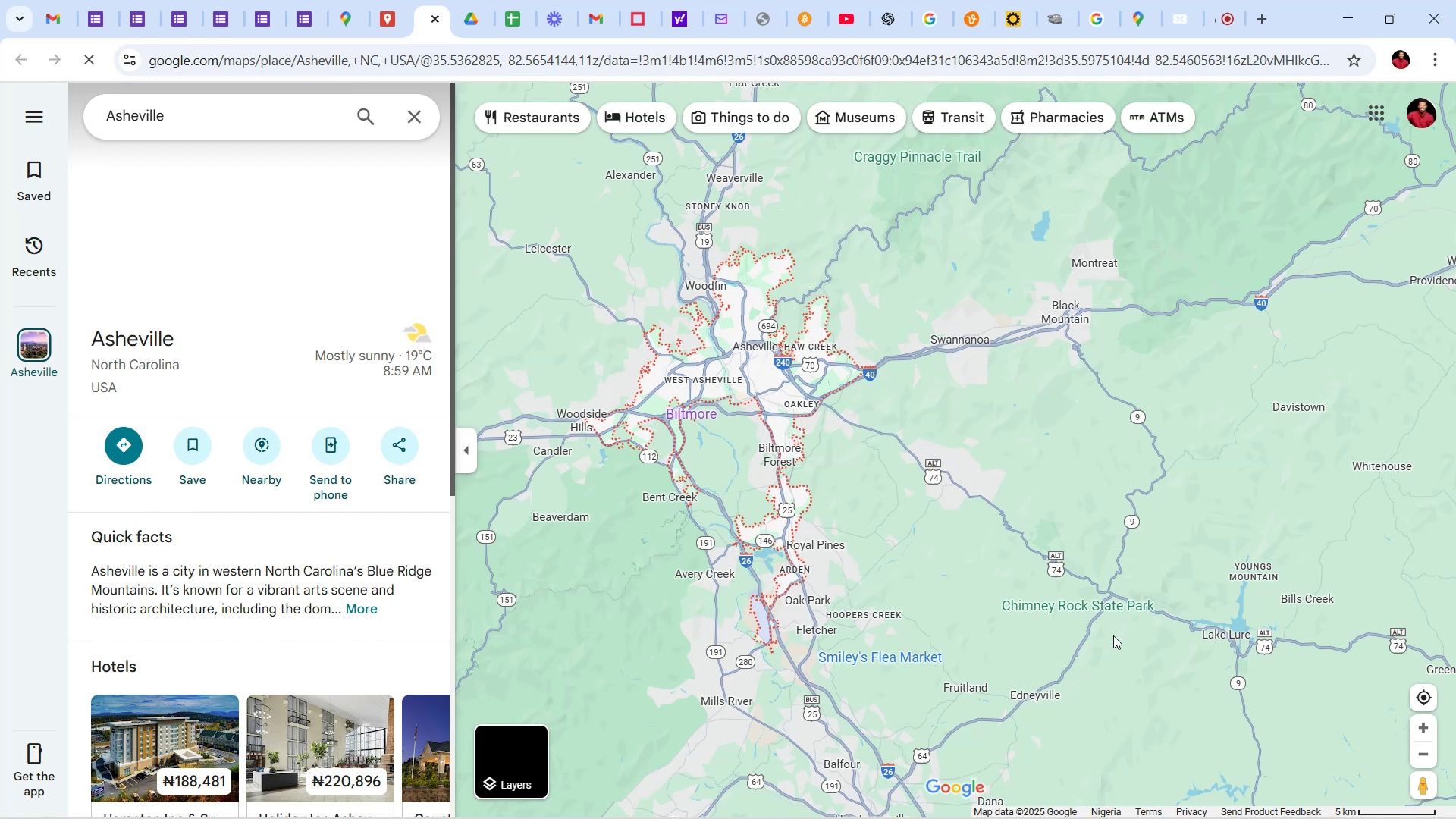 
wait(21.72)
 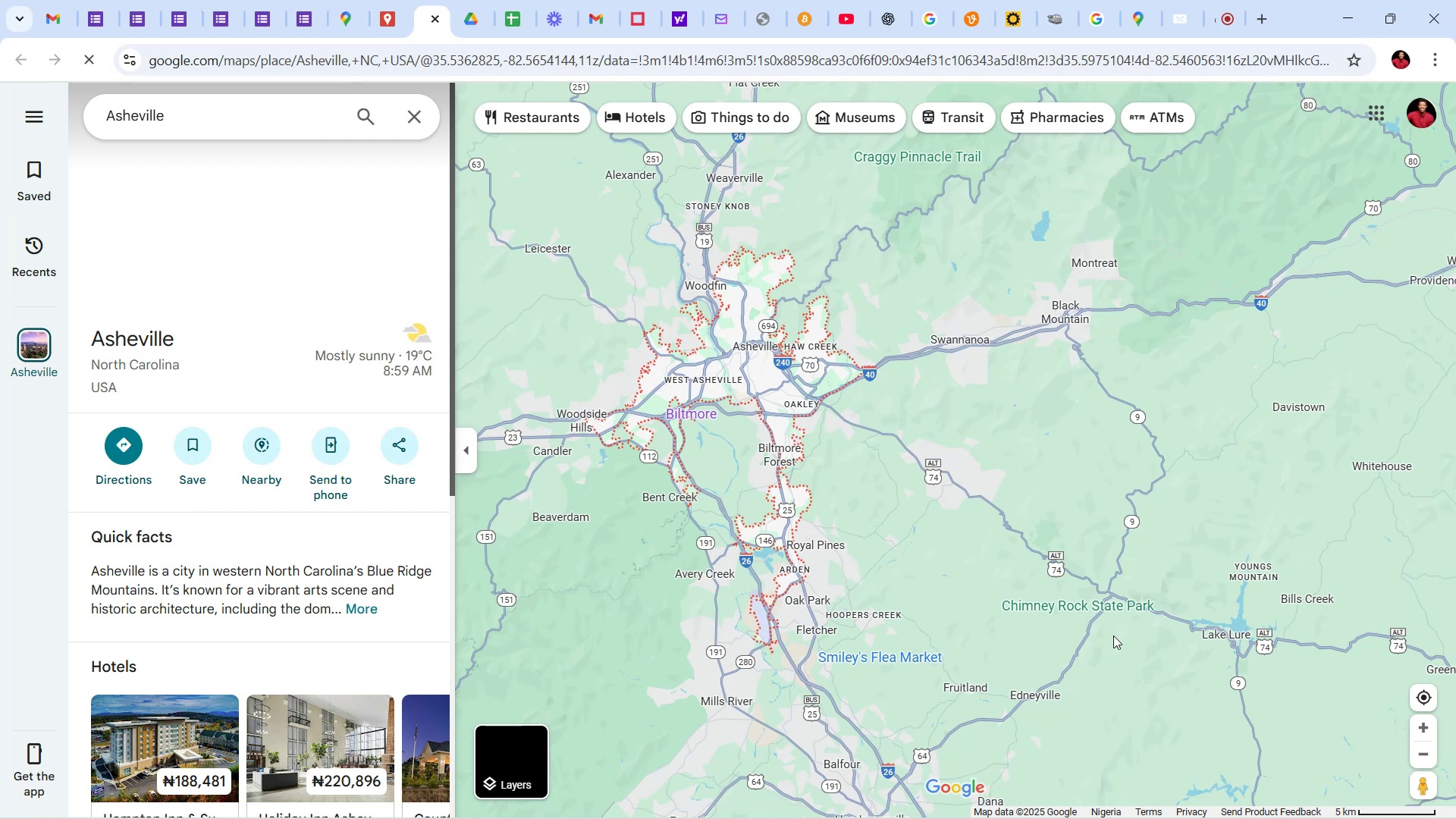 
scroll: coordinate [751, 464], scroll_direction: up, amount: 14.0
 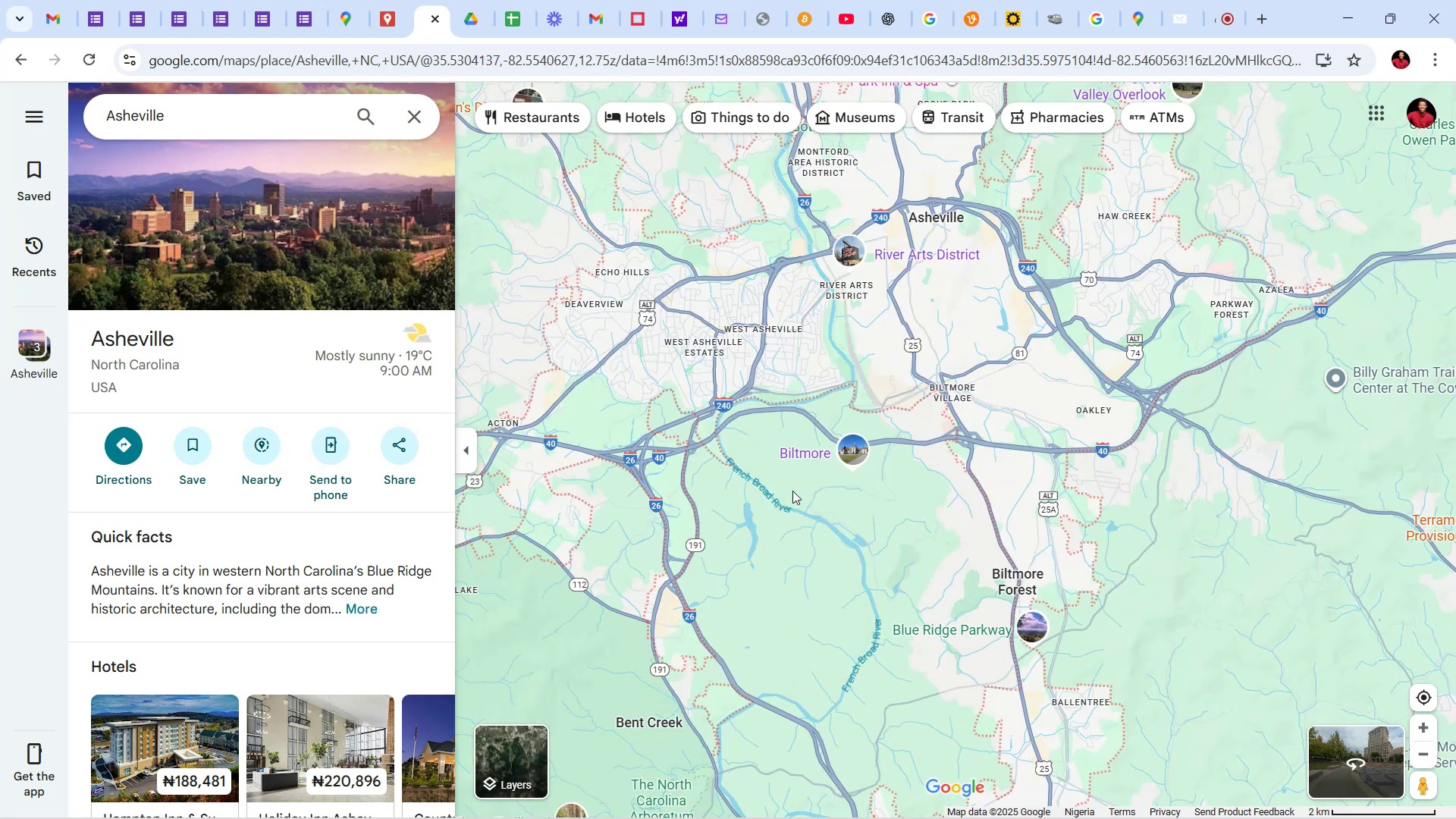 
wait(9.6)
 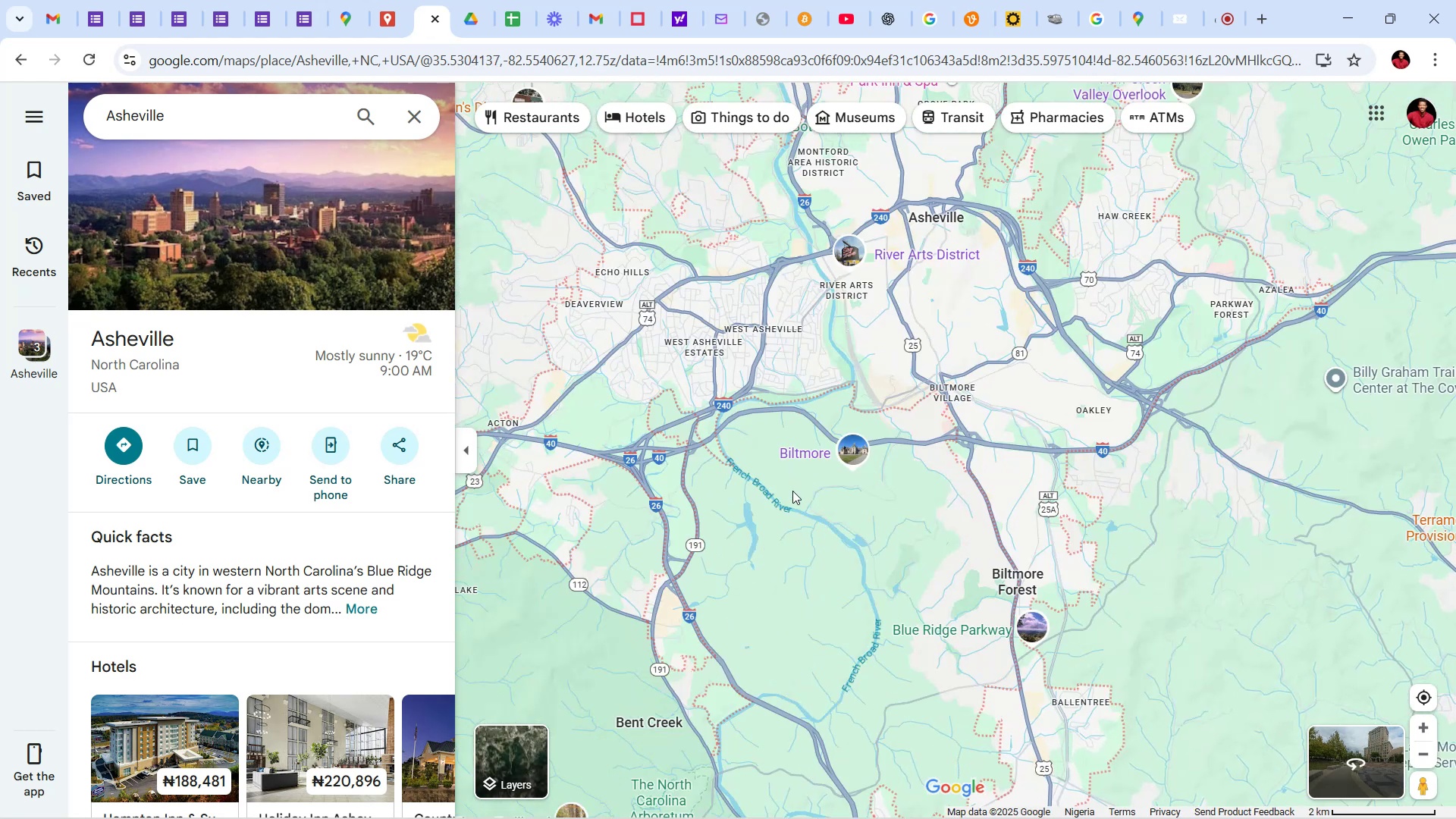 
scroll: coordinate [943, 488], scroll_direction: up, amount: 38.0
 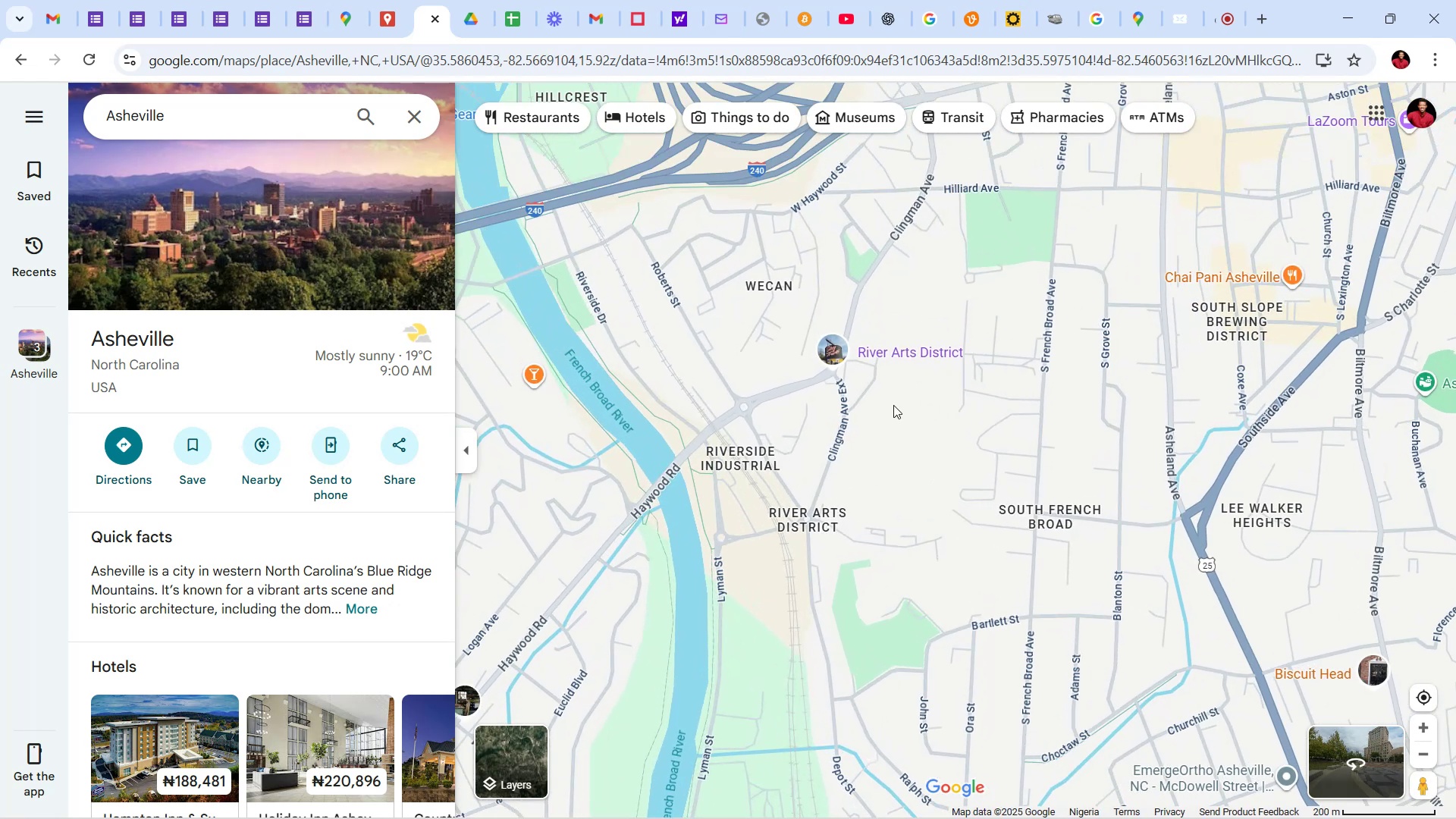 
scroll: coordinate [917, 444], scroll_direction: up, amount: 5.0
 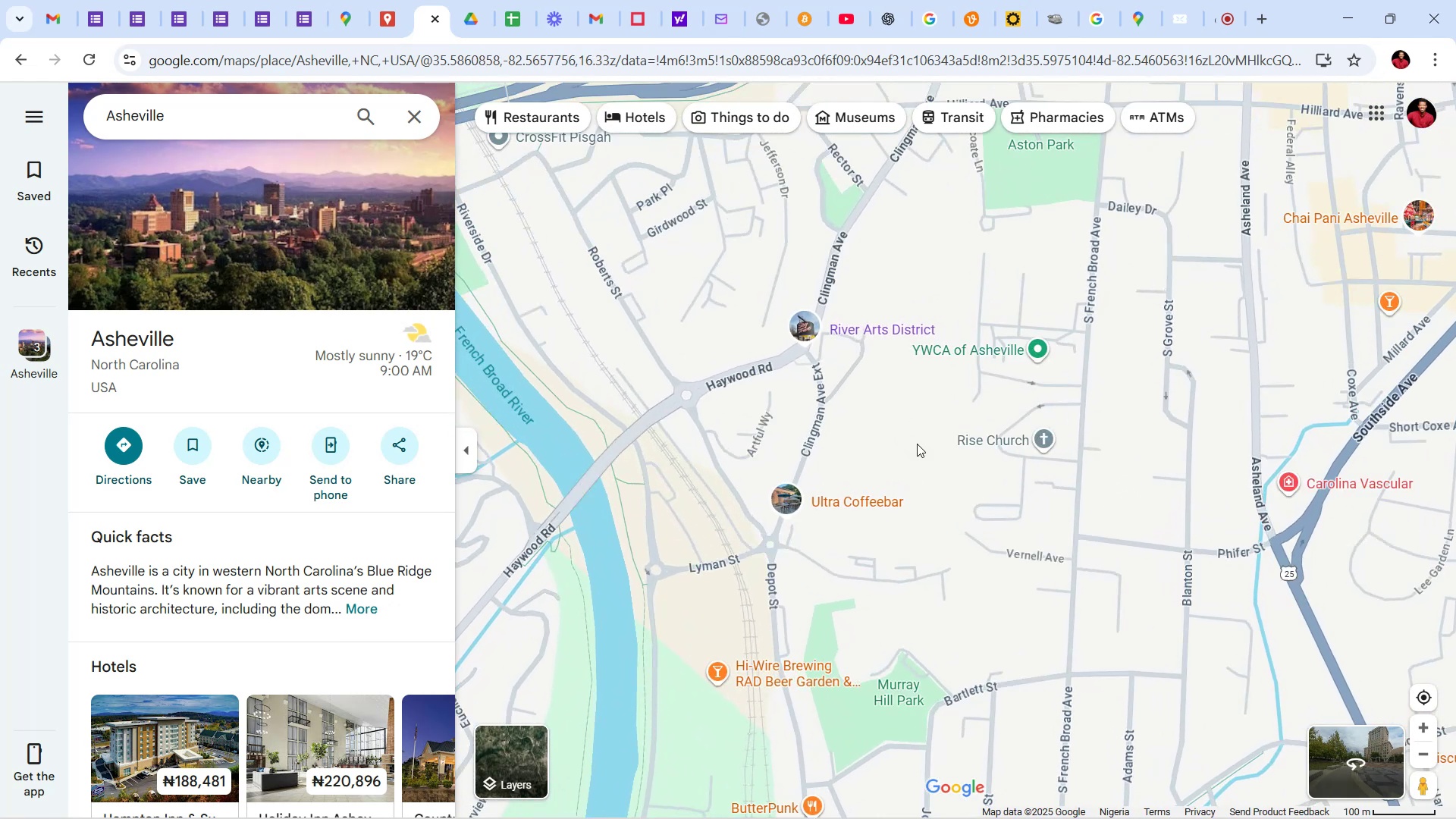 
scroll: coordinate [917, 444], scroll_direction: down, amount: 14.0
 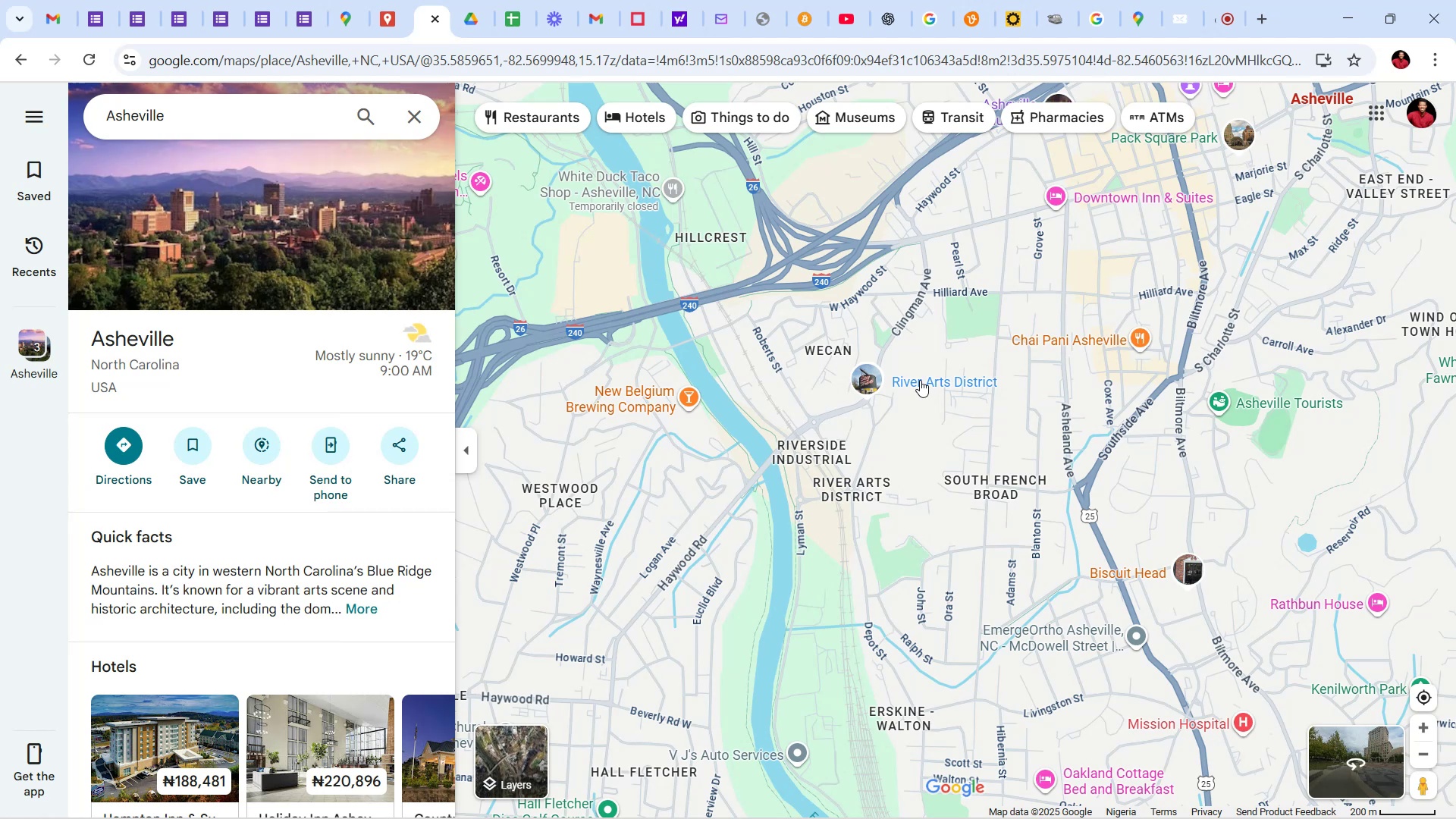 
wait(8.75)
 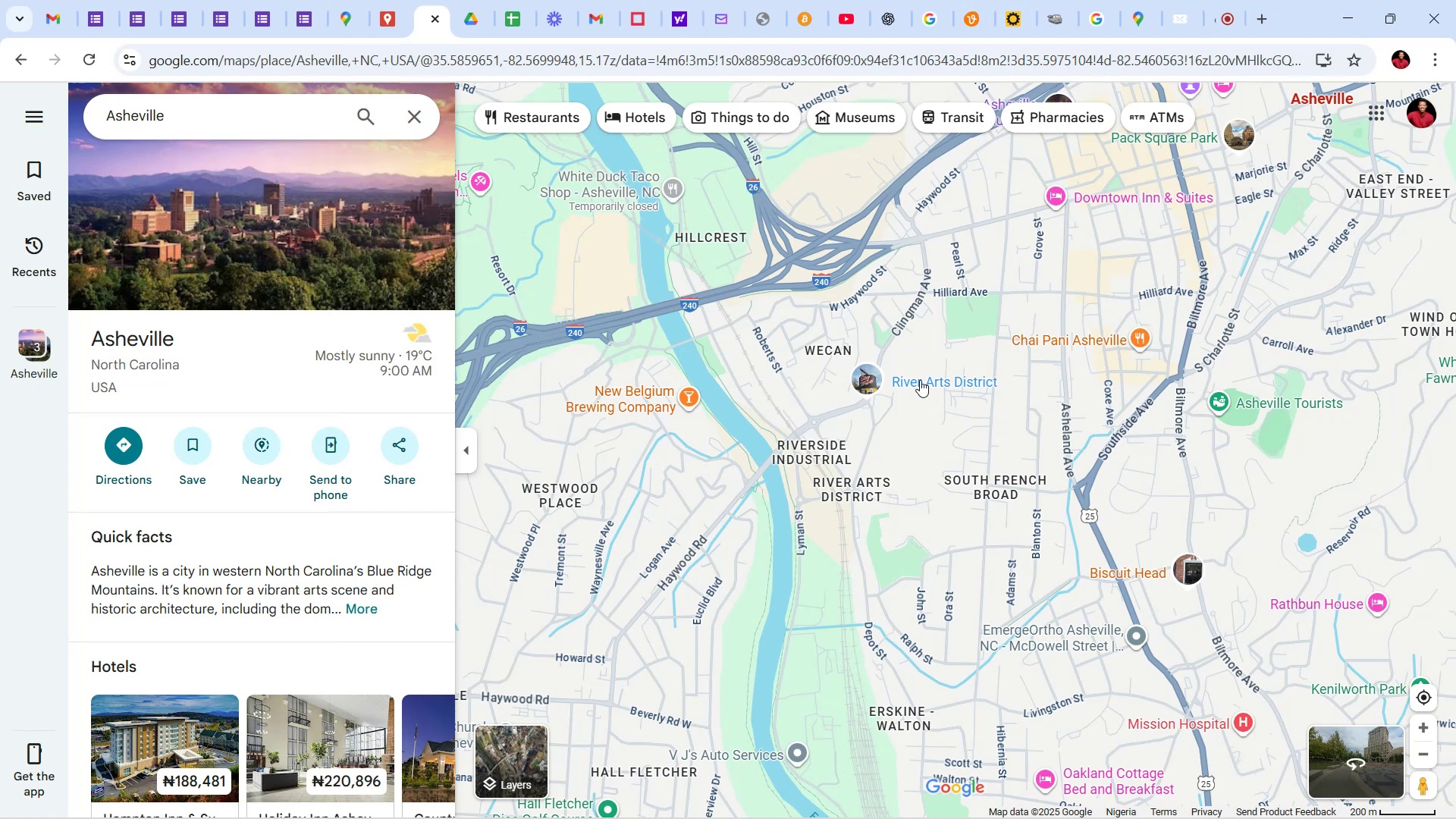 
scroll: coordinate [927, 451], scroll_direction: down, amount: 28.0
 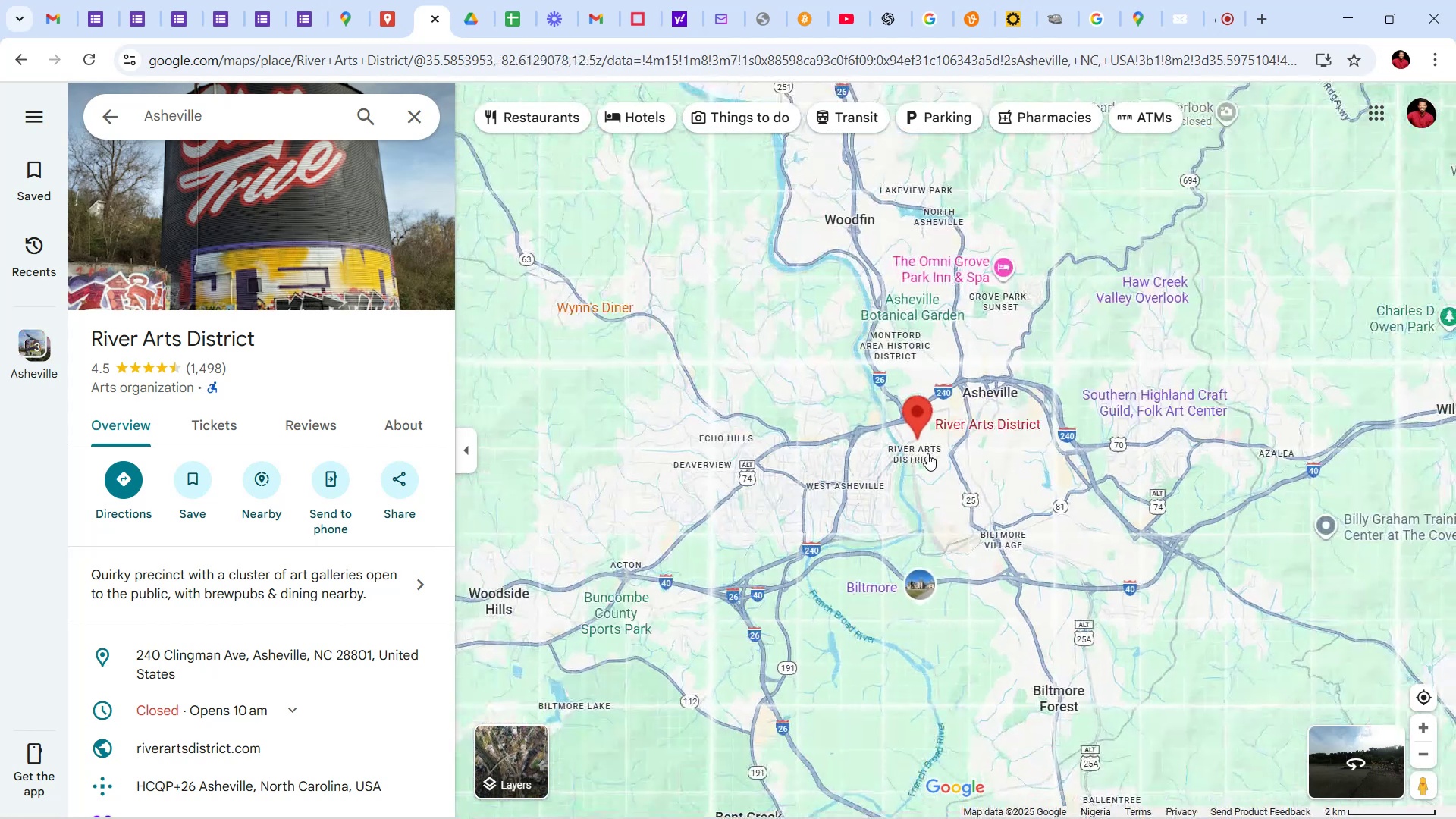 
scroll: coordinate [825, 422], scroll_direction: up, amount: 48.0
 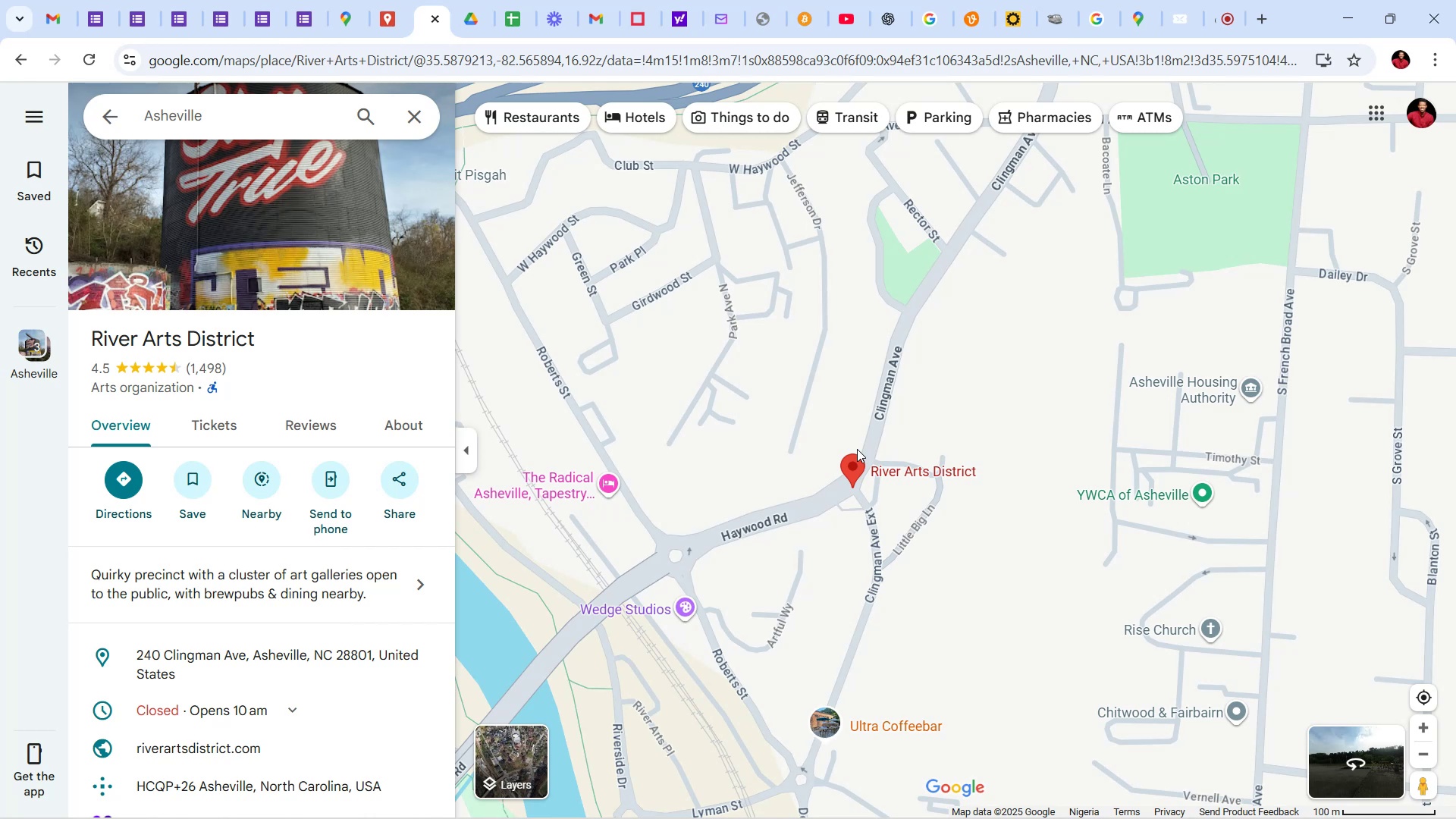 
wait(47.07)
 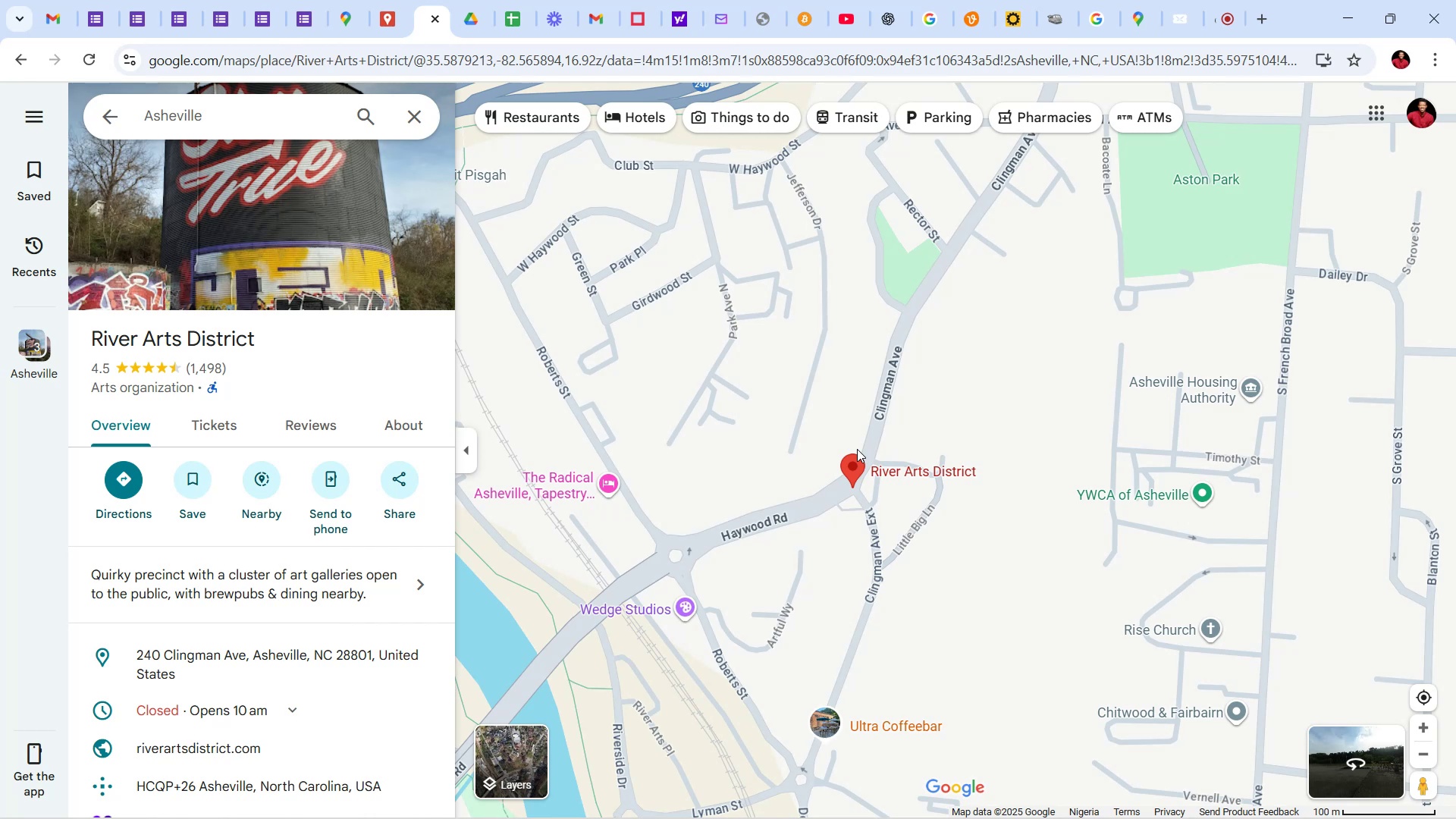 
scroll: coordinate [968, 511], scroll_direction: down, amount: 6.0
 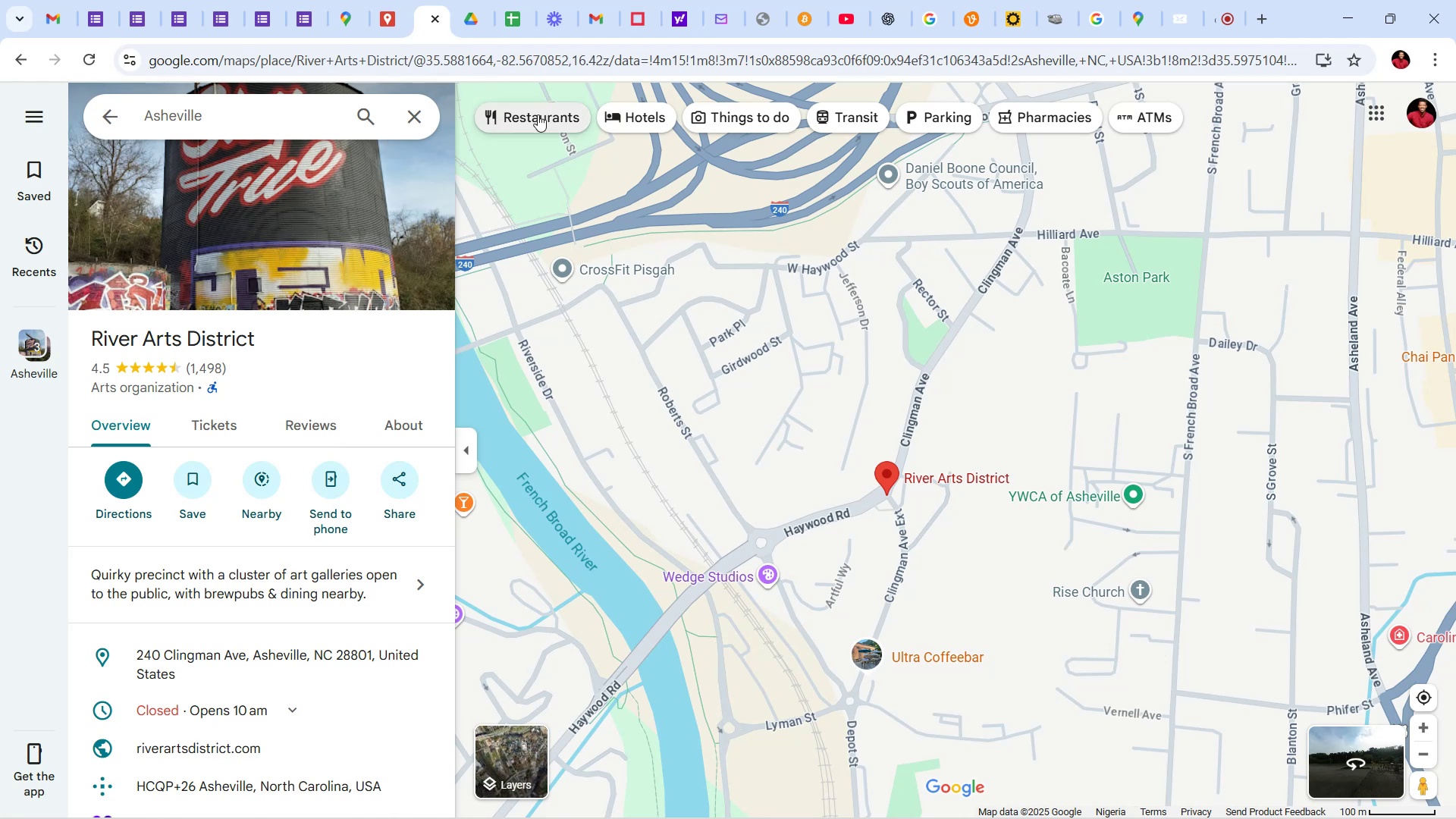 
left_click([548, 118])
 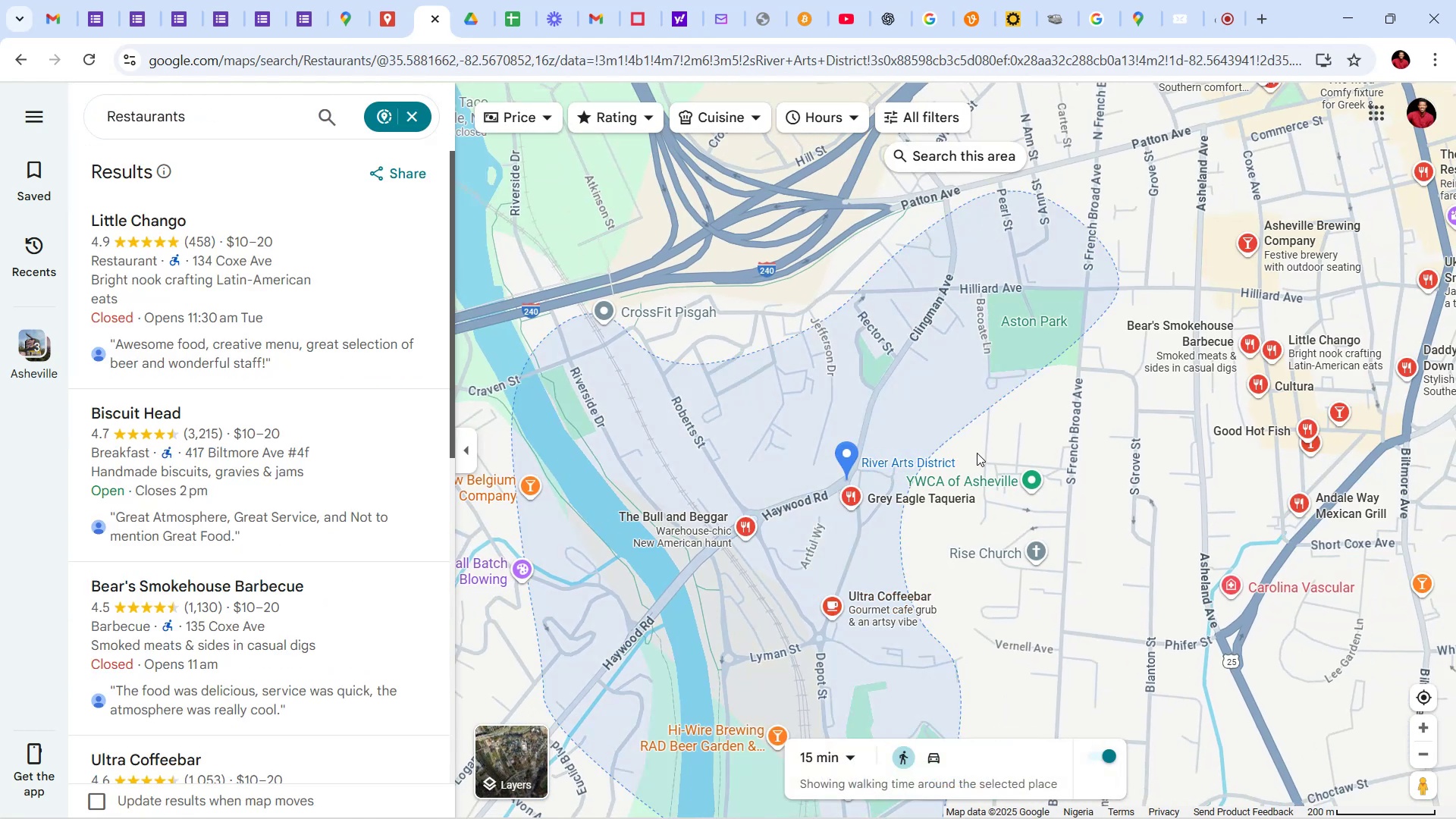 
wait(5.73)
 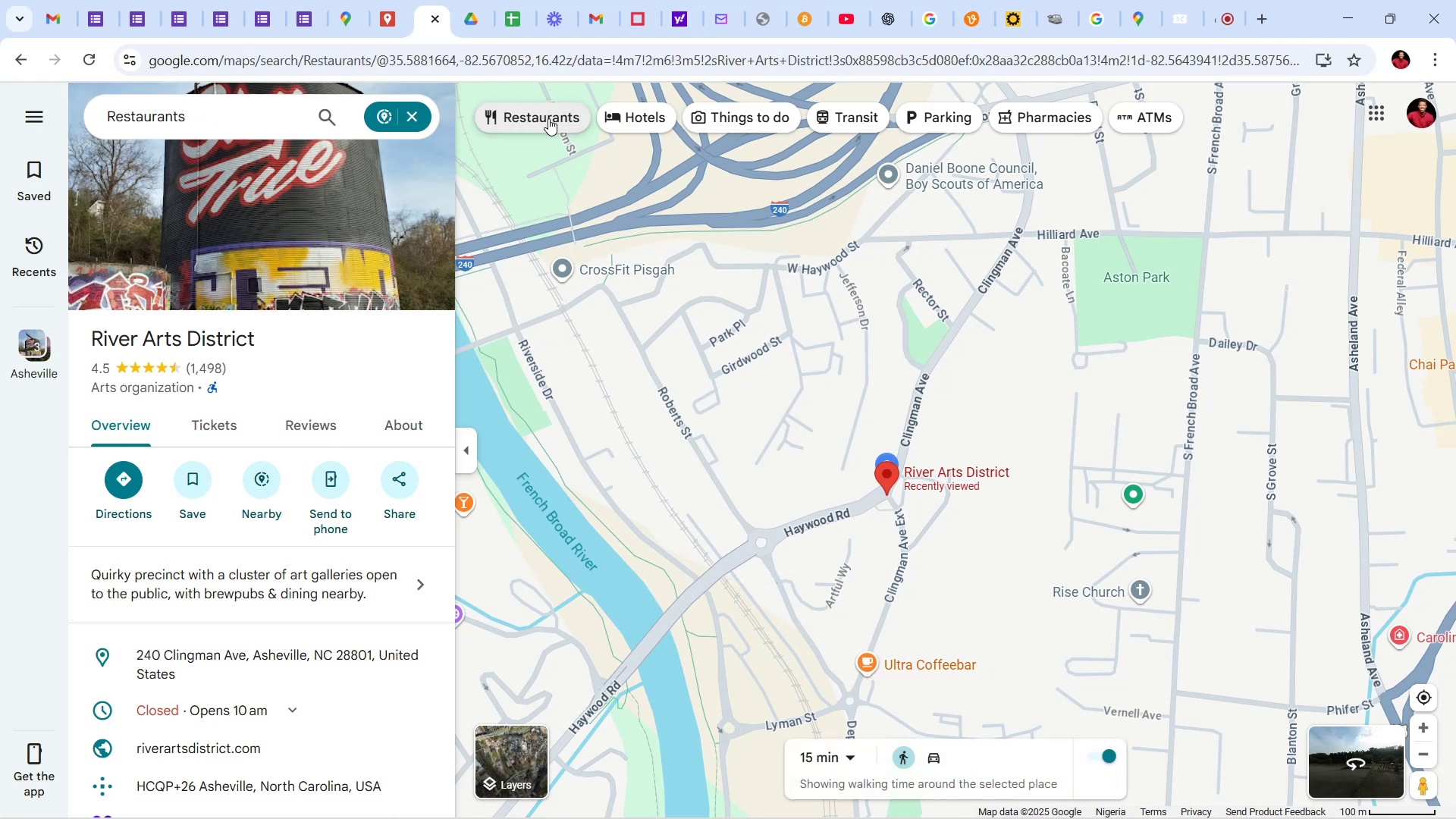 
scroll: coordinate [1044, 489], scroll_direction: down, amount: 2.0
 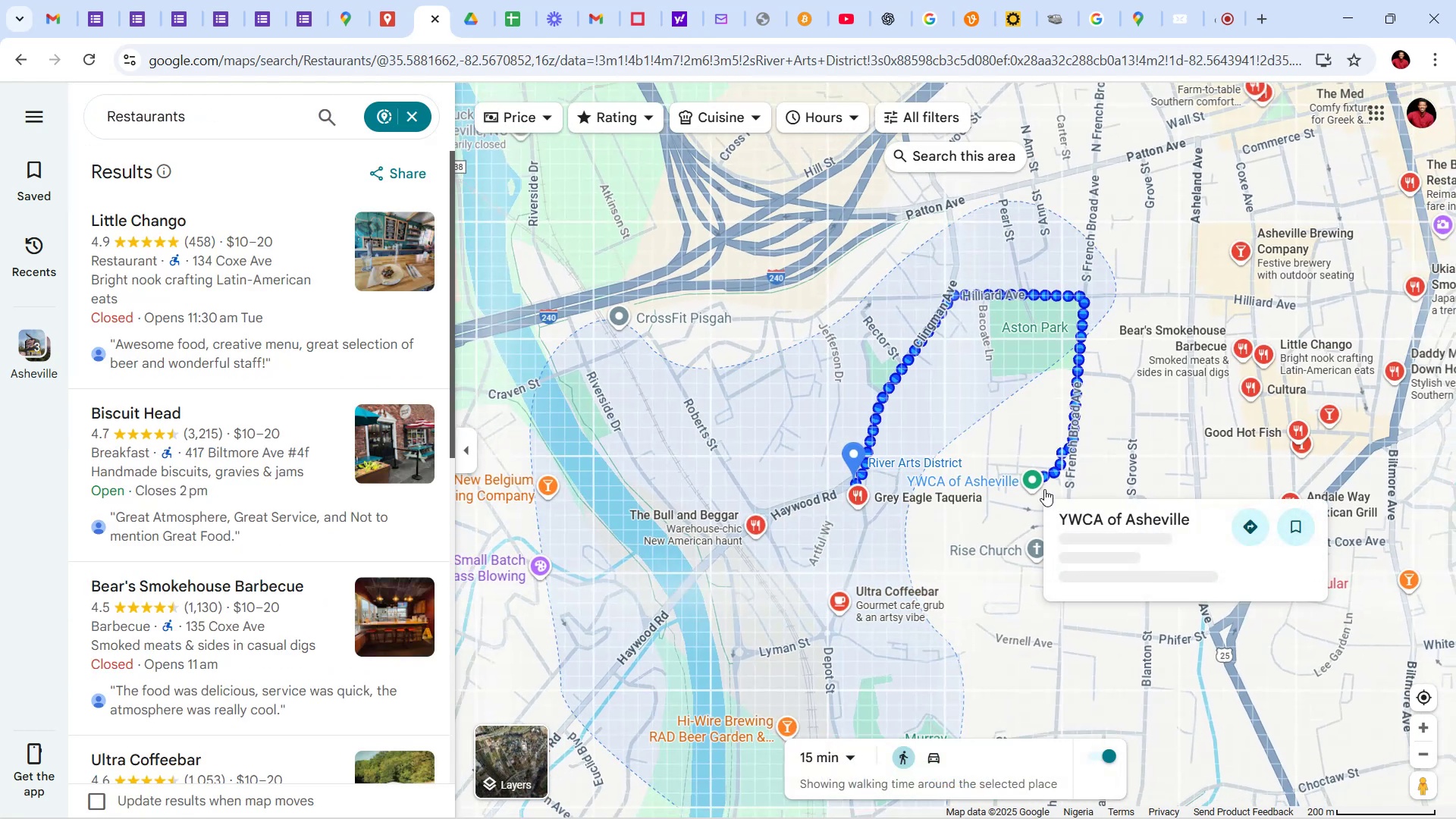 
scroll: coordinate [1043, 463], scroll_direction: up, amount: 3.0
 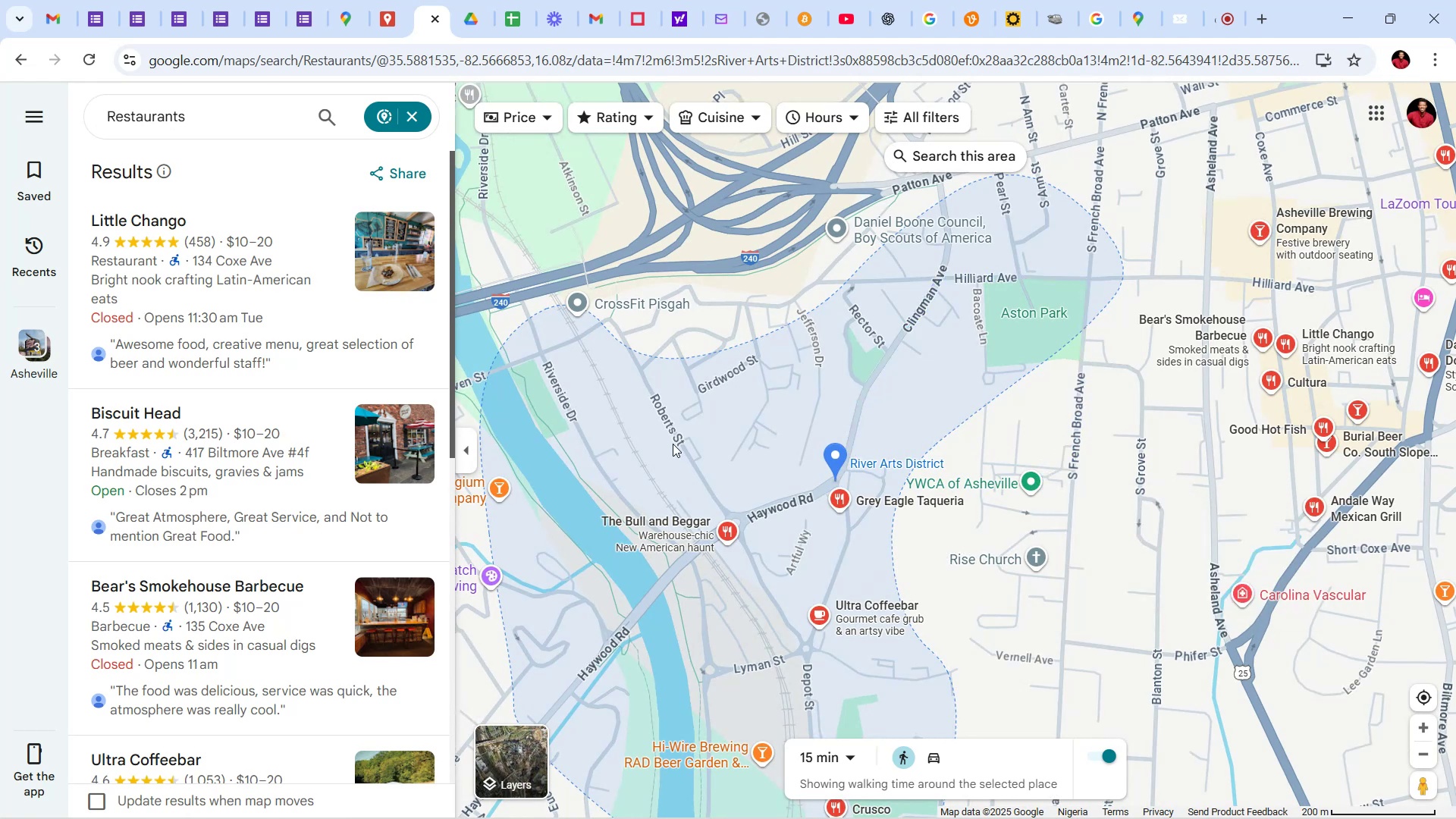 
wait(8.76)
 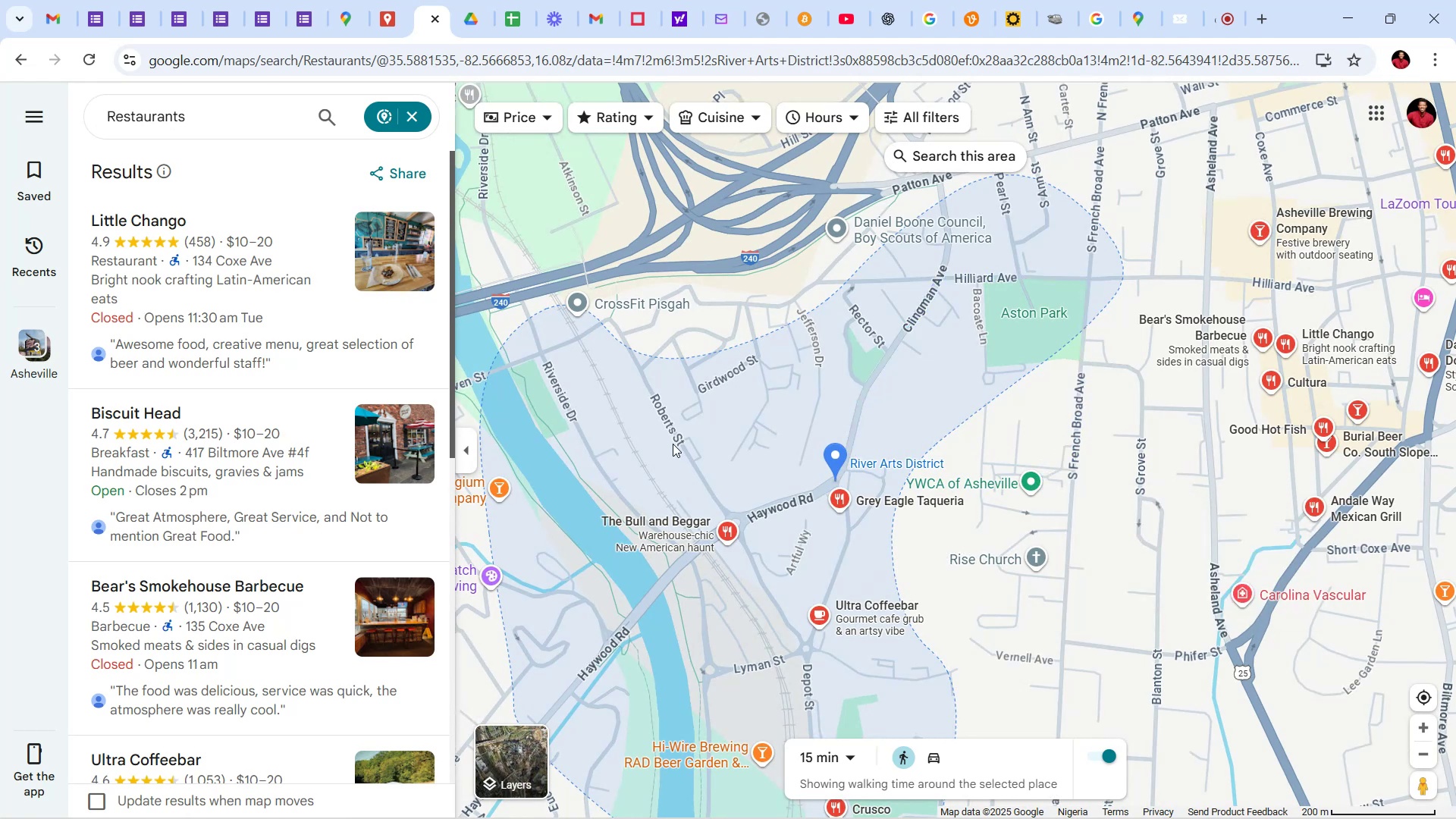 
scroll: coordinate [763, 362], scroll_direction: down, amount: 1.0
 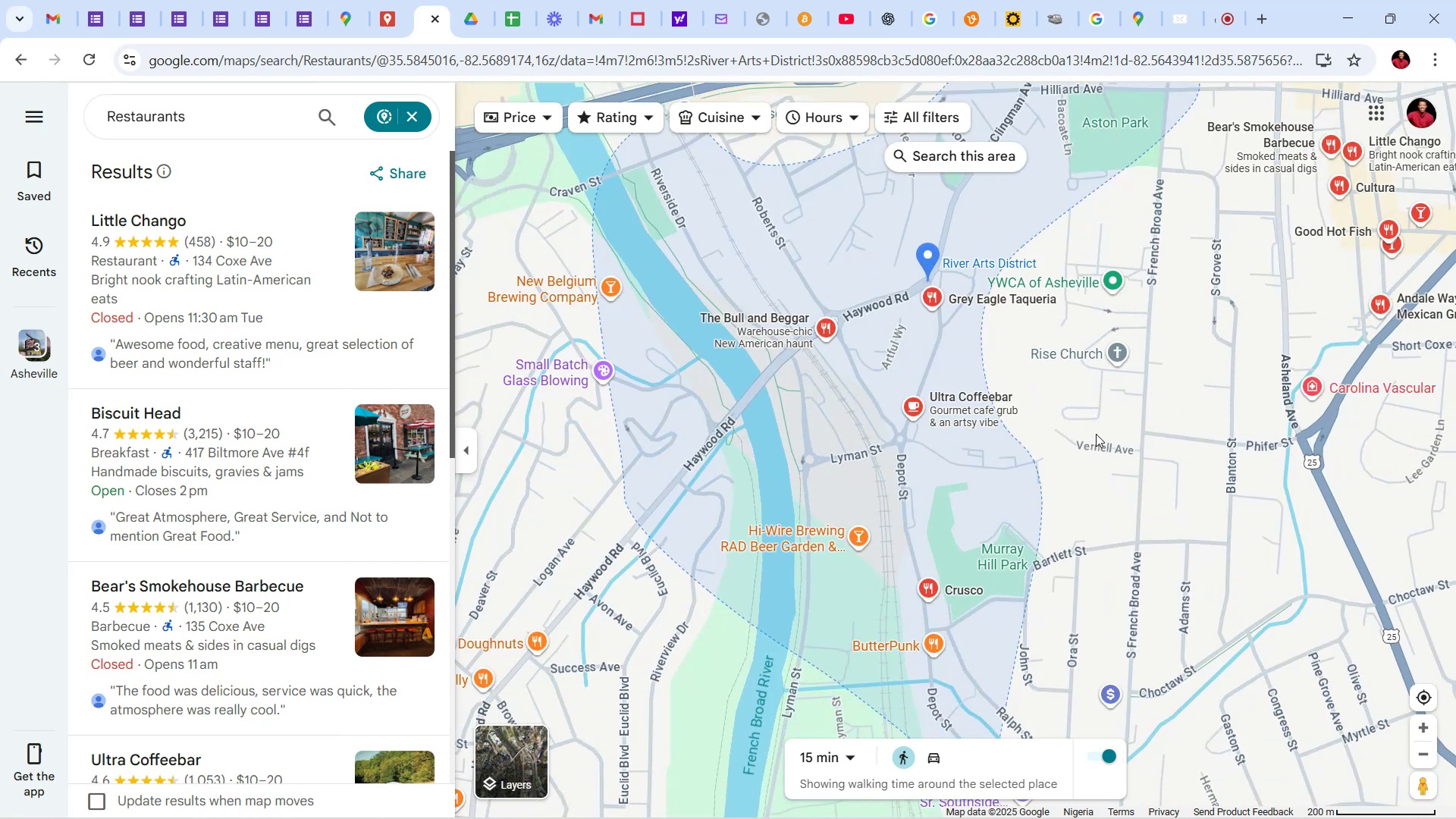 
wait(9.33)
 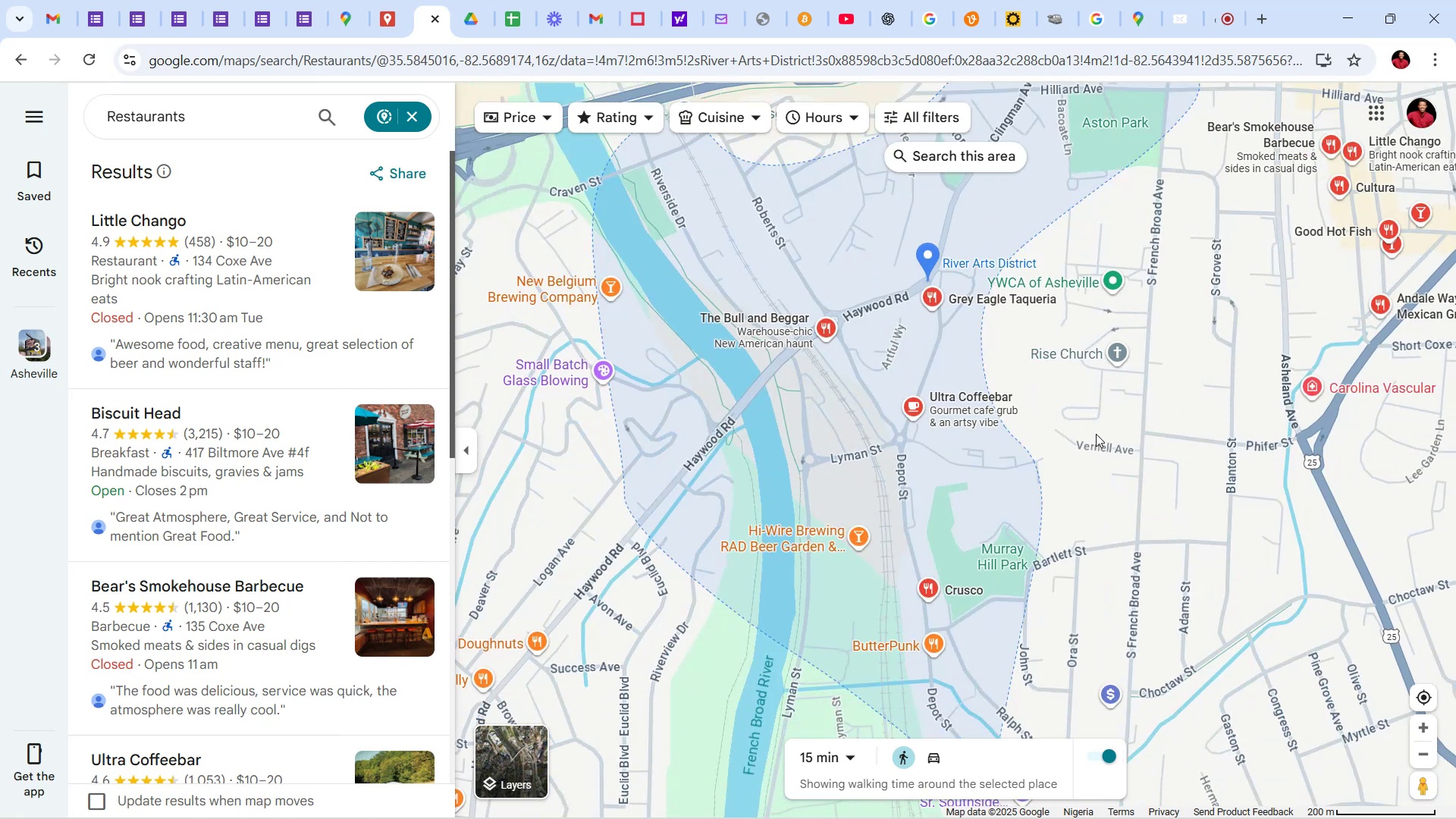 
mouse_move([944, 386])
 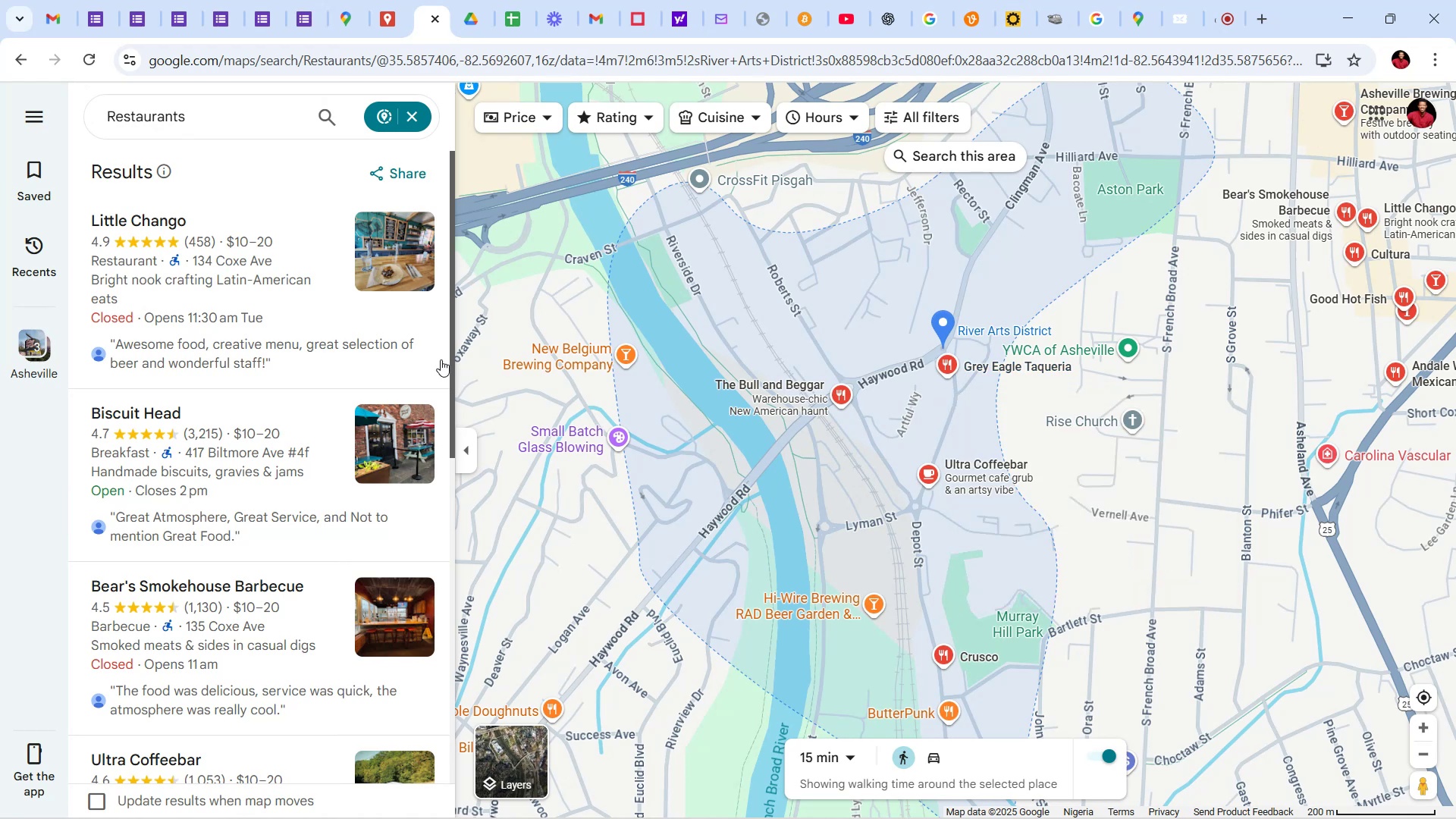 
scroll: coordinate [109, 348], scroll_direction: down, amount: 4.0
 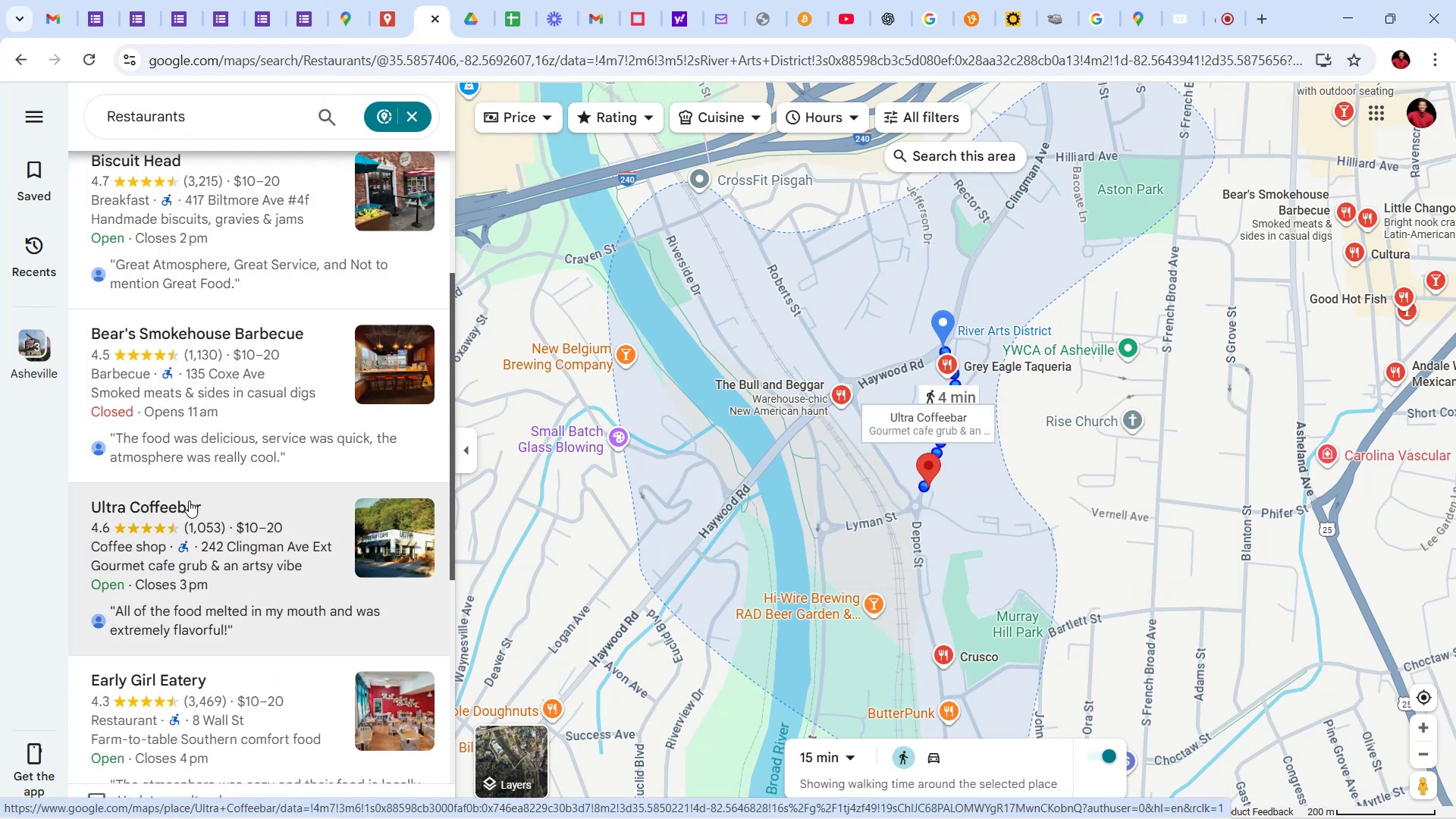 
wait(6.89)
 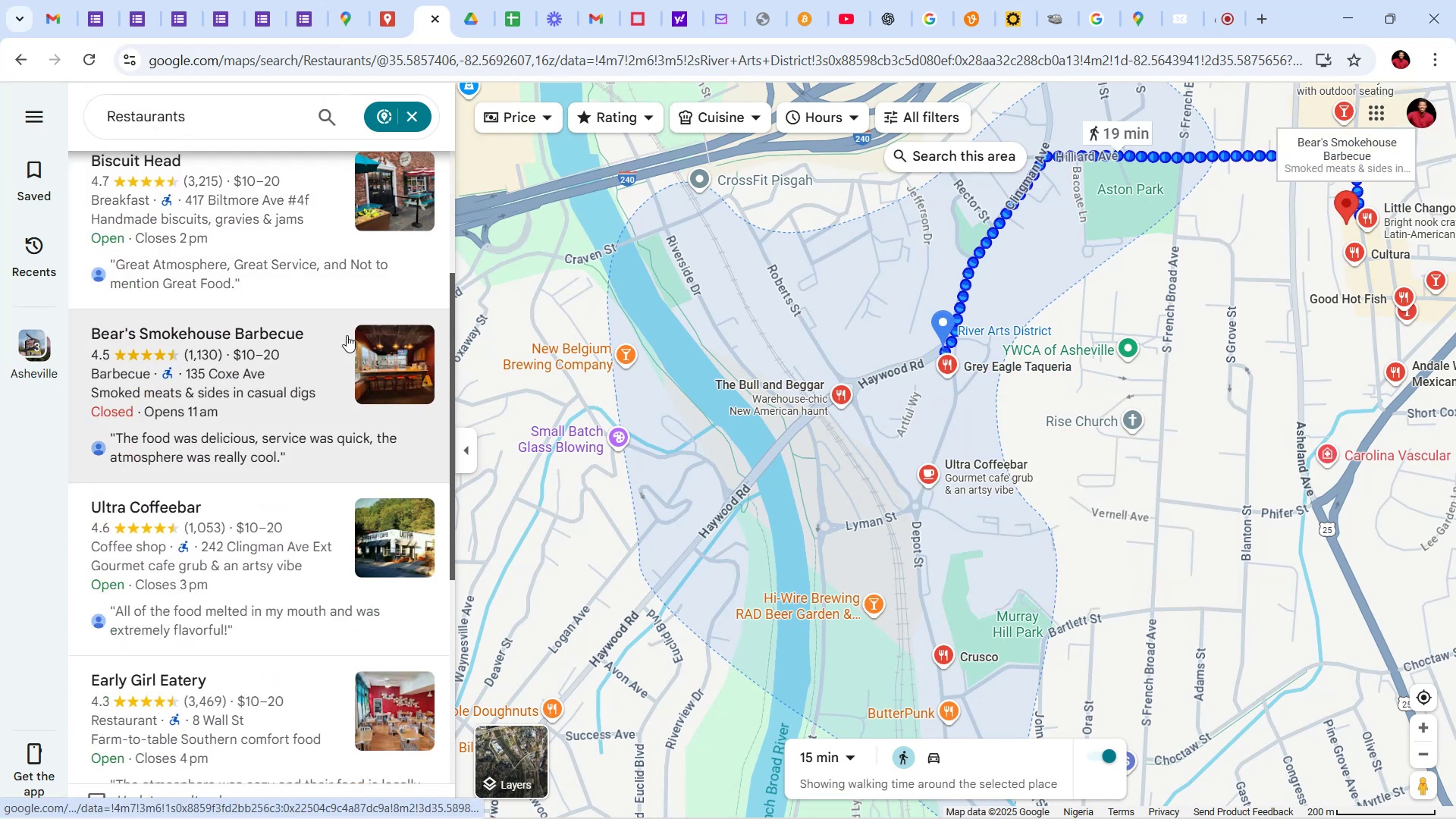 
scroll: coordinate [250, 501], scroll_direction: down, amount: 17.0
 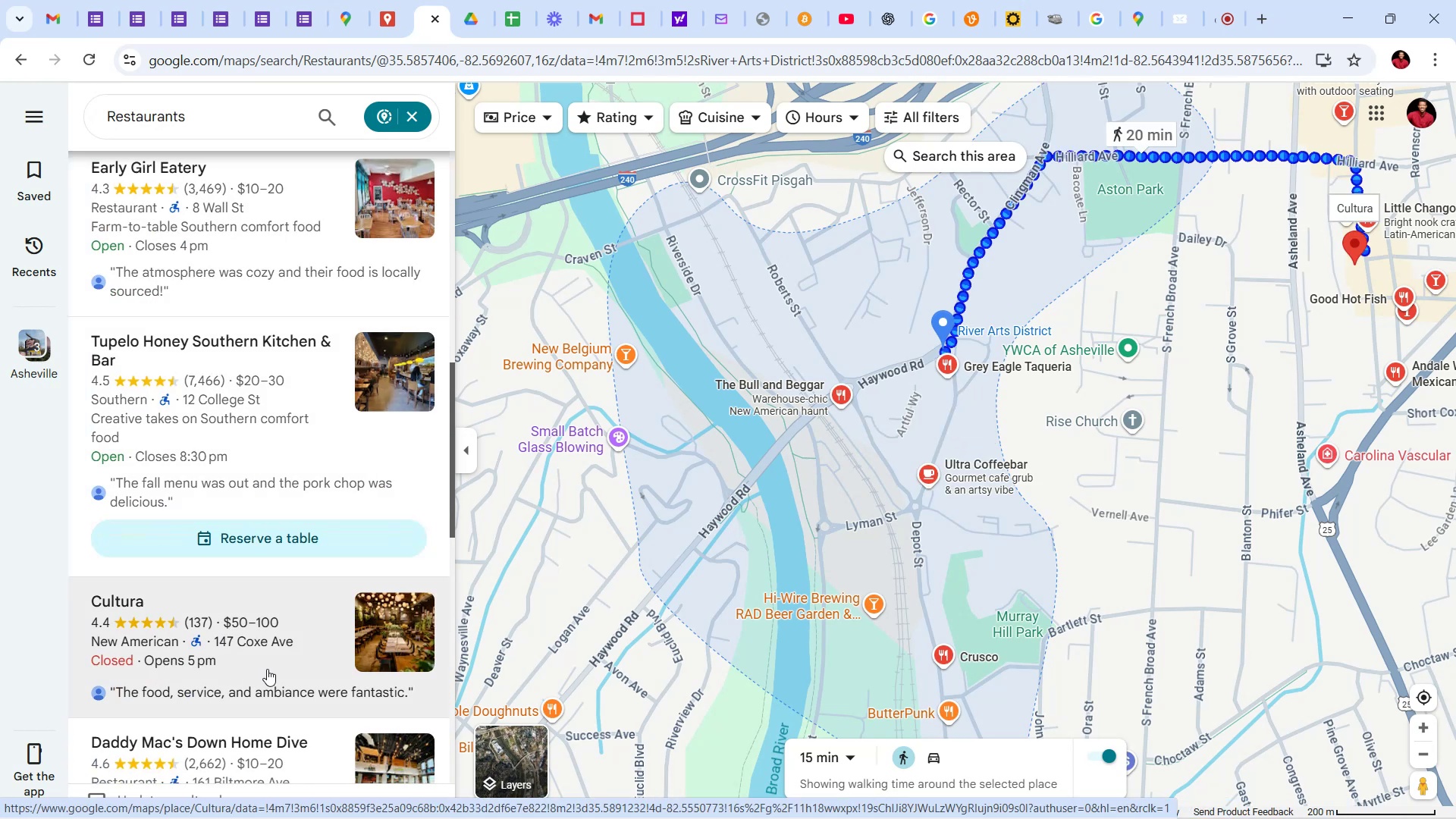 
wait(10.23)
 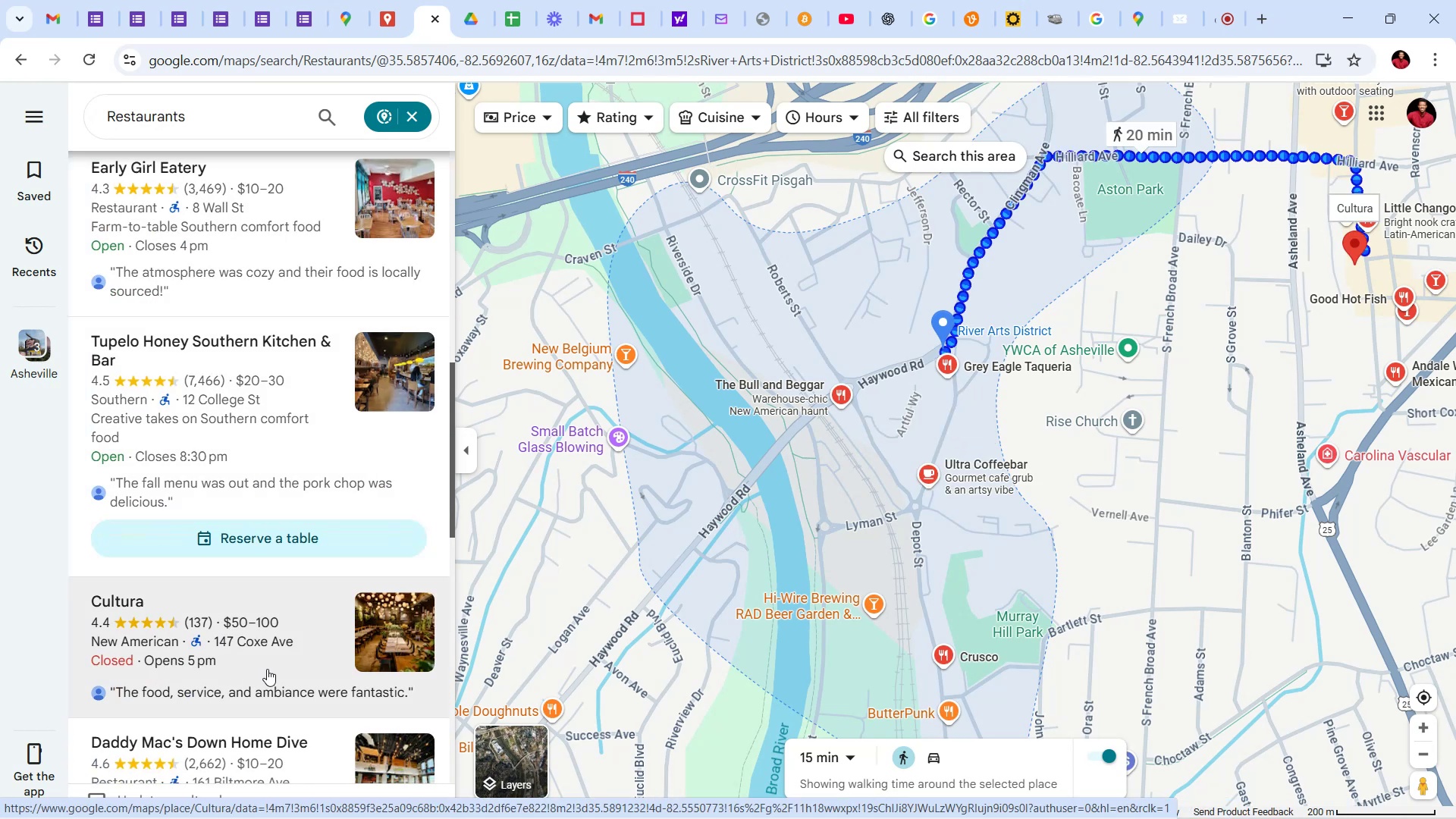 
scroll: coordinate [1061, 561], scroll_direction: down, amount: 11.0
 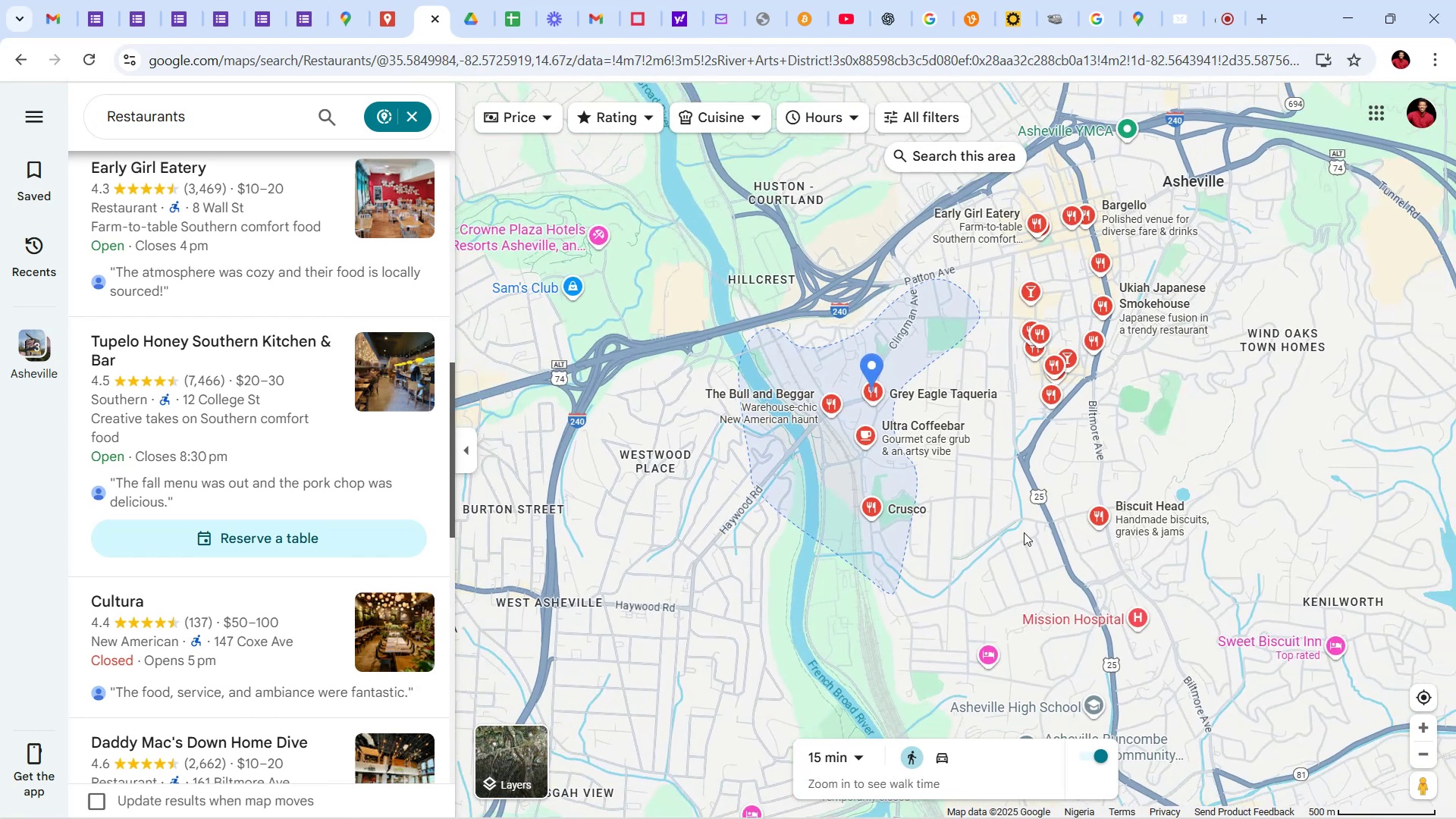 
scroll: coordinate [954, 478], scroll_direction: down, amount: 1.0
 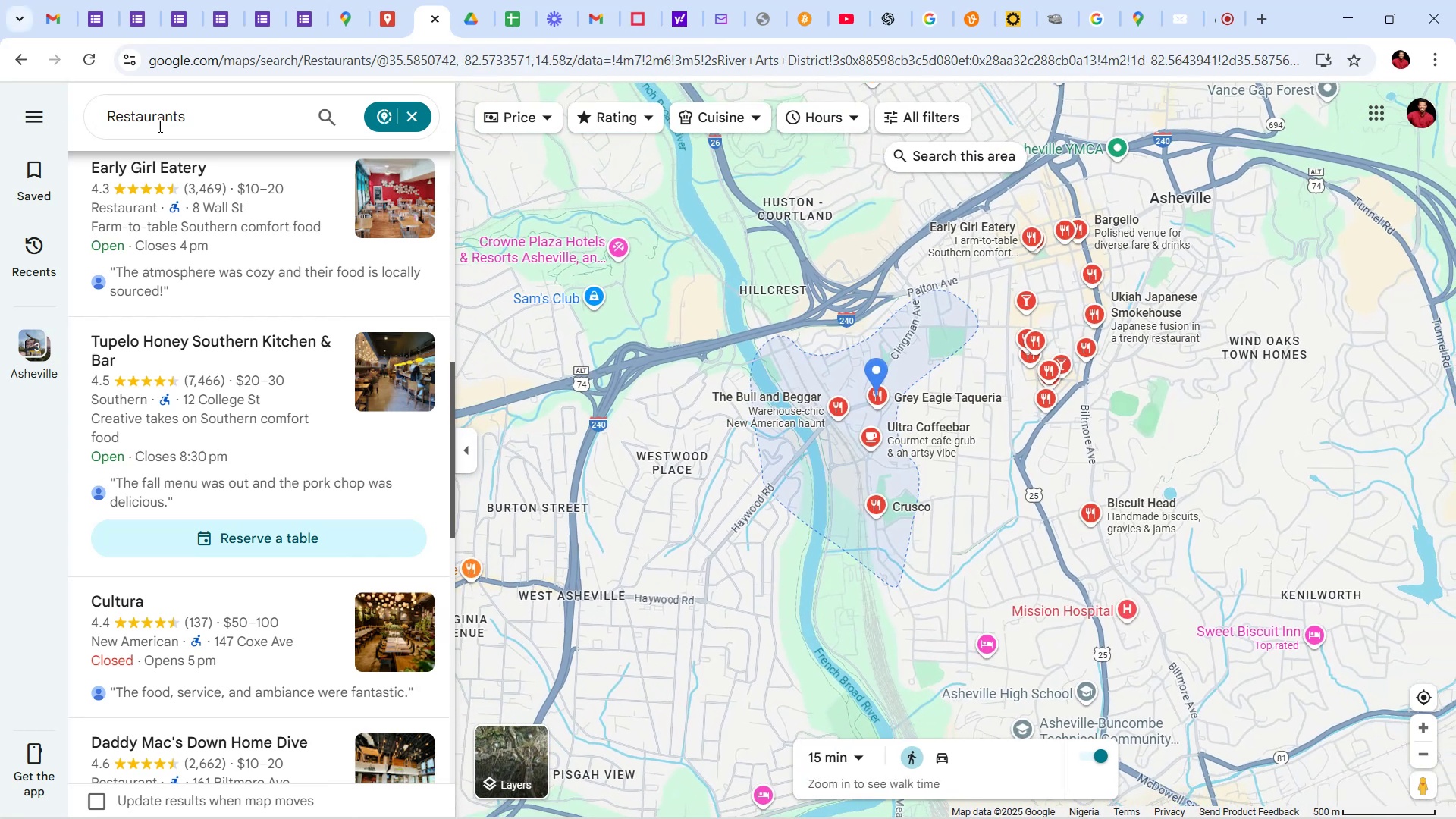 
double_click([162, 112])
 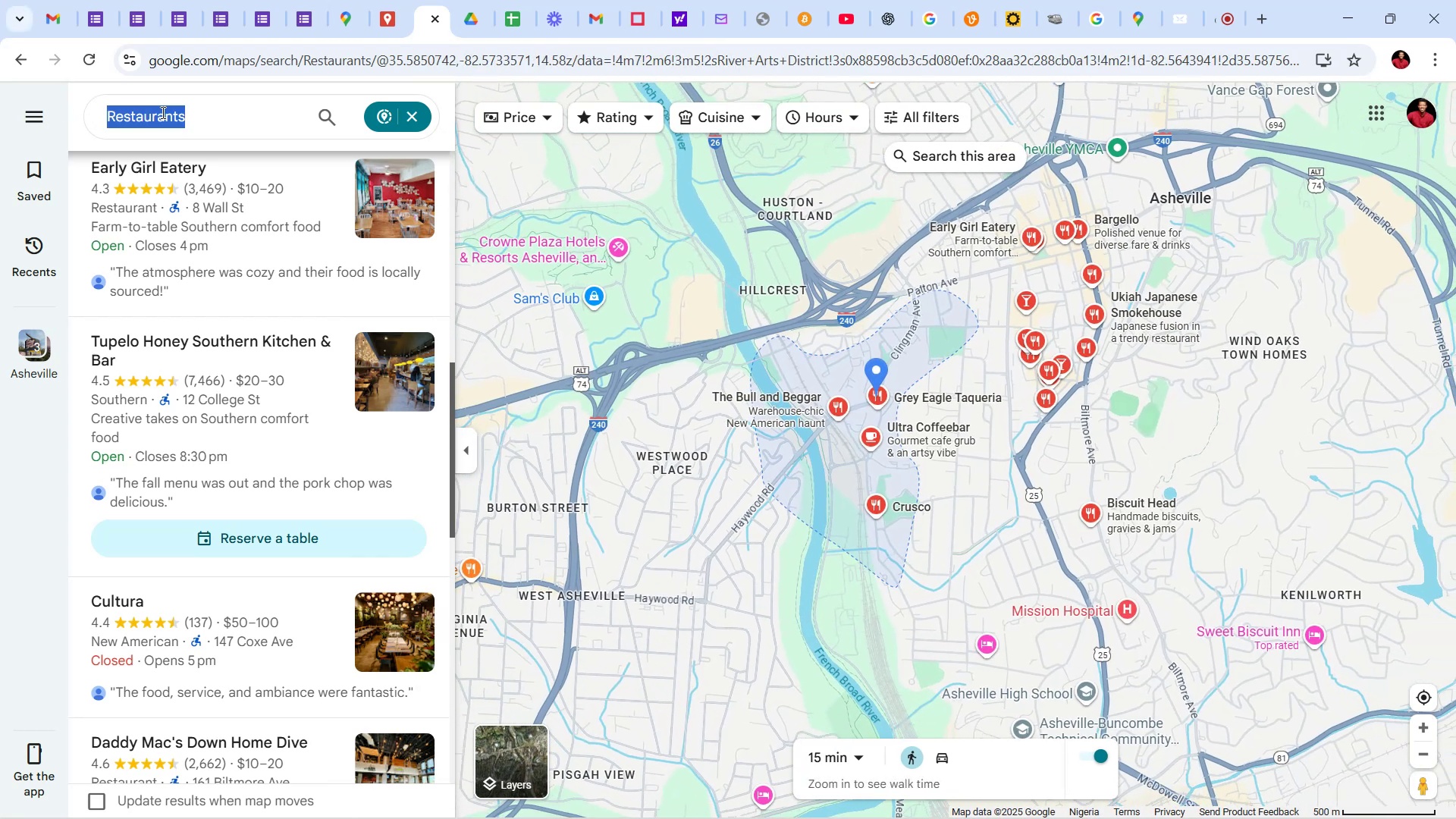 
hold_key(key=A, duration=0.3)
 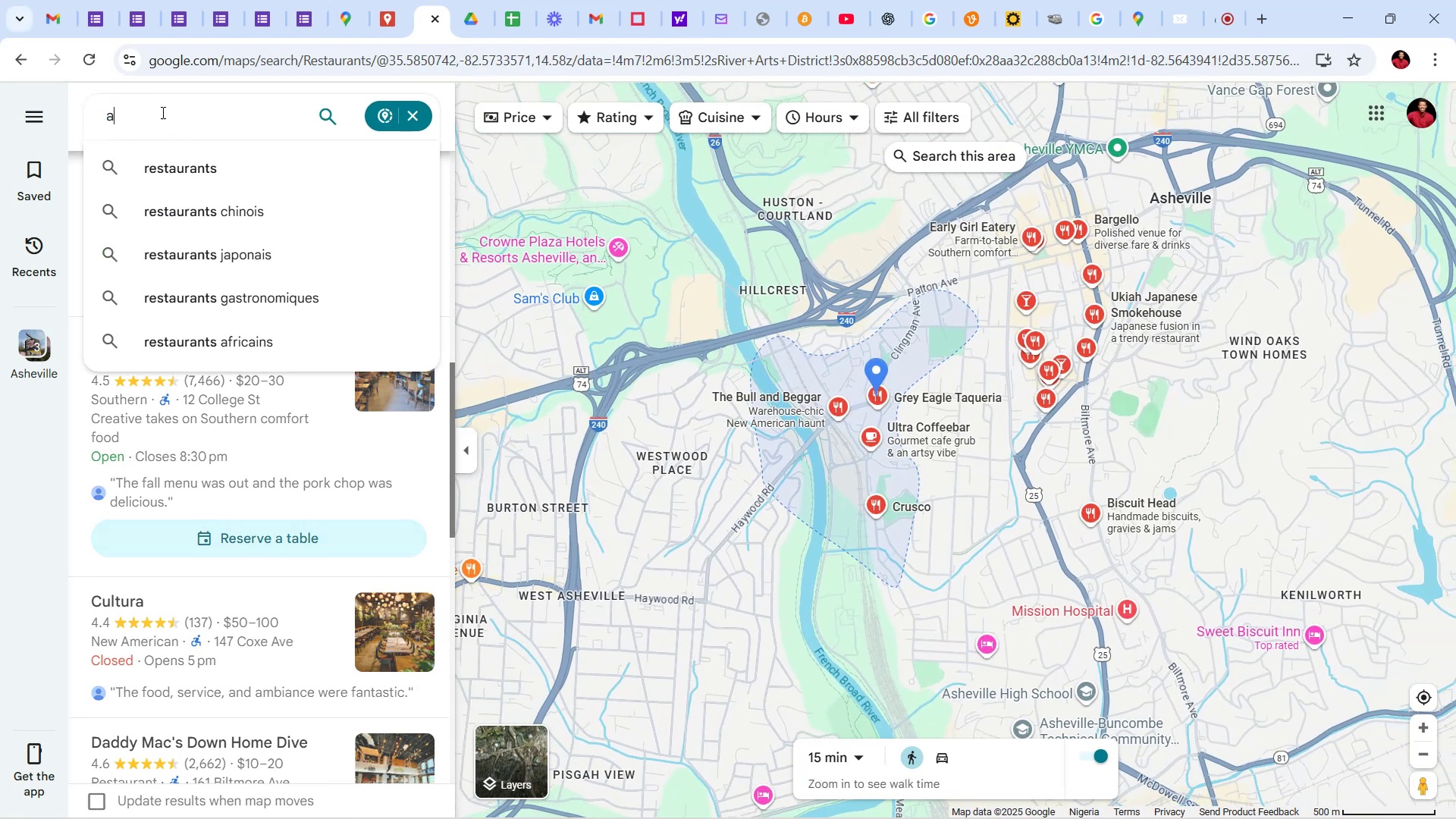 
type(seville)
 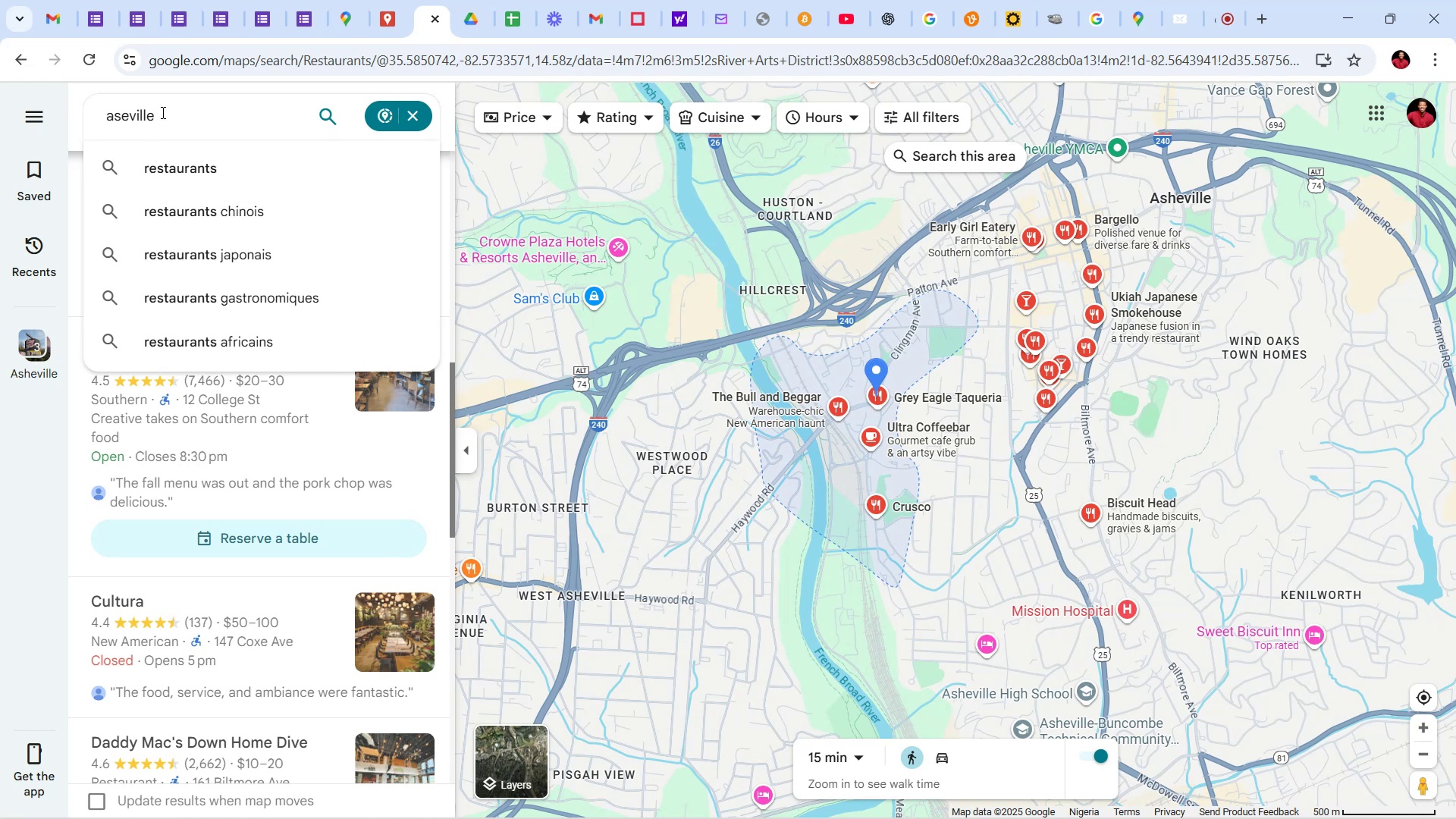 
key(Enter)
 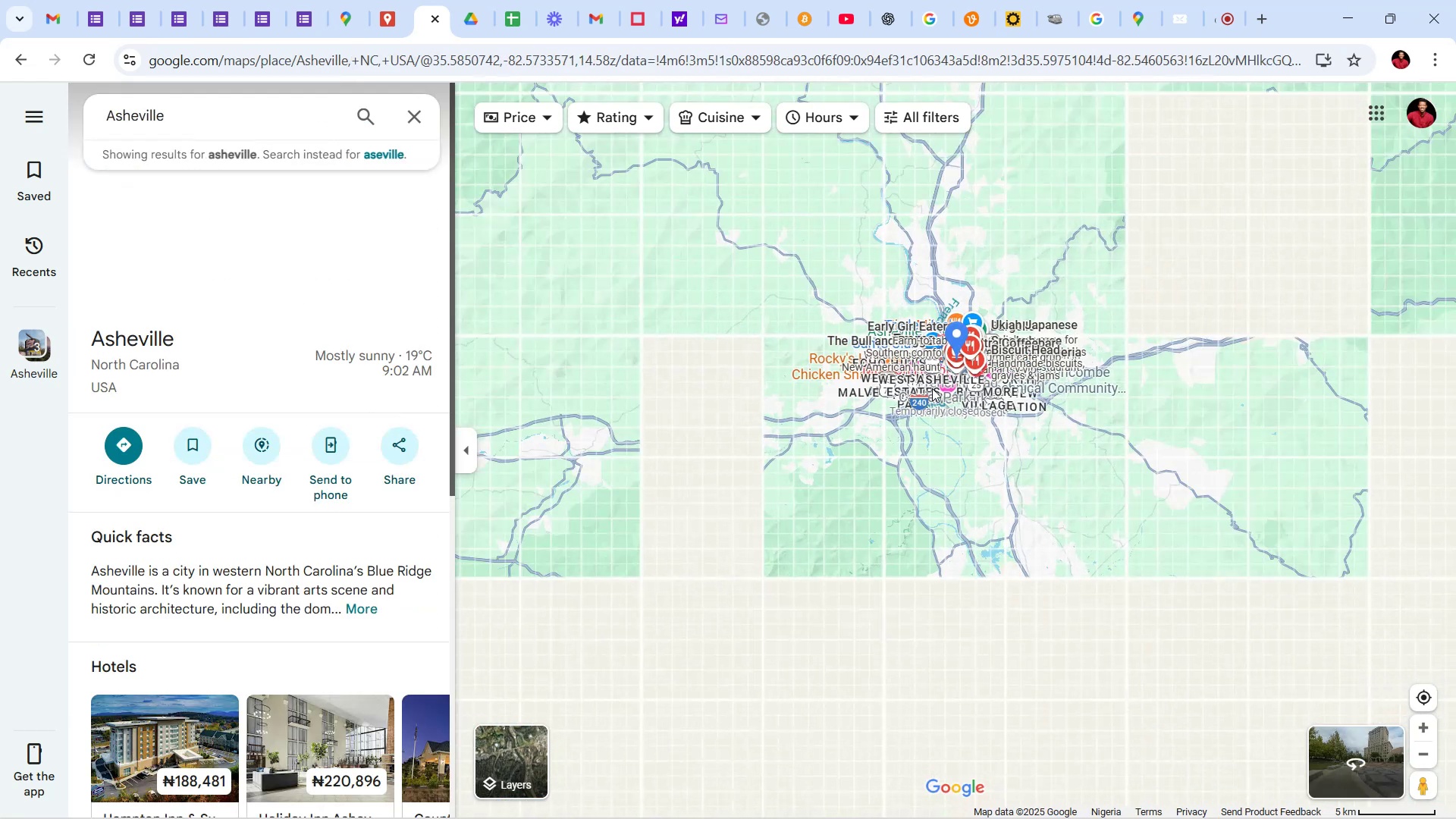 
scroll: coordinate [953, 355], scroll_direction: up, amount: 7.0
 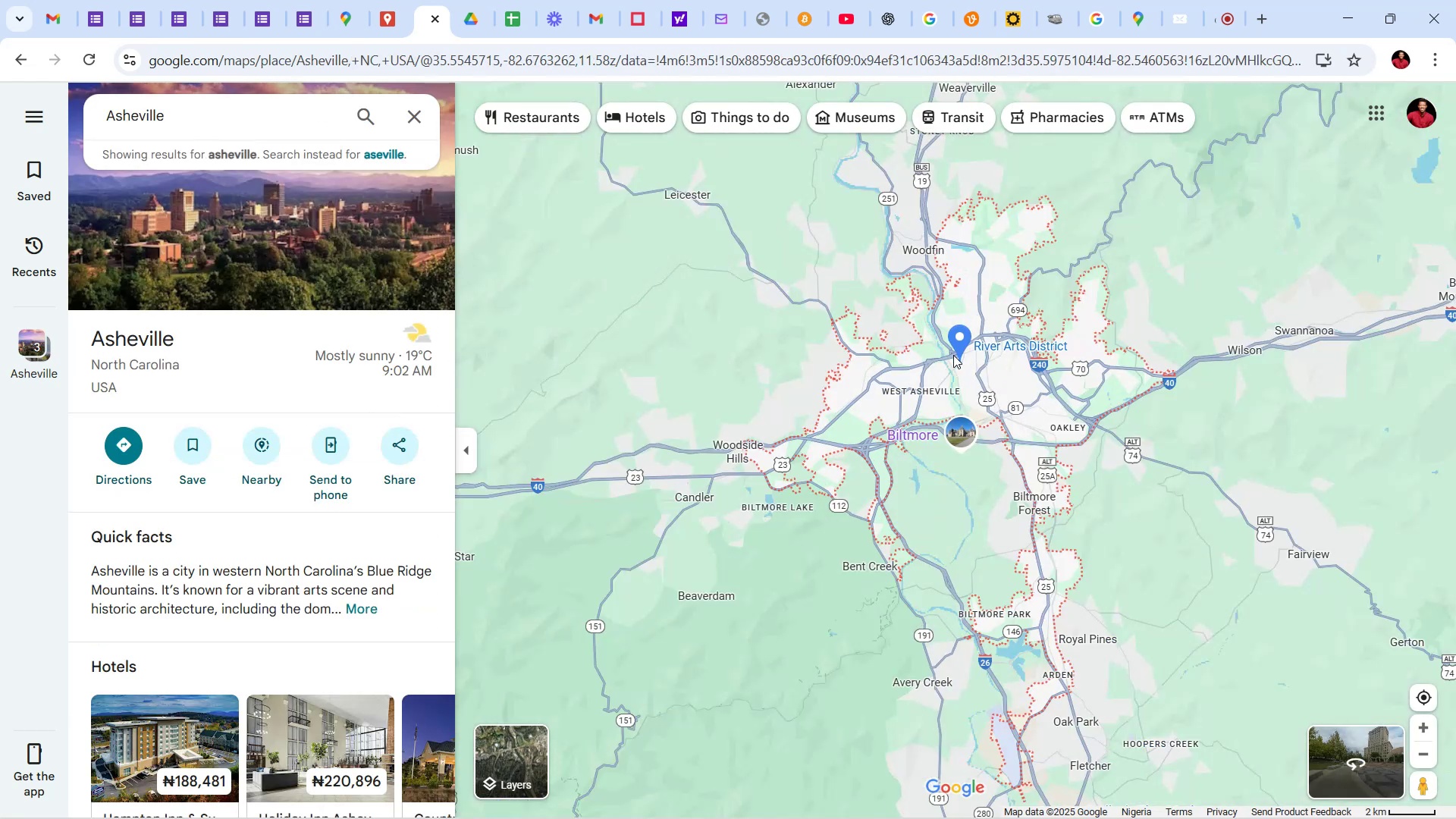 
scroll: coordinate [977, 378], scroll_direction: down, amount: 10.0
 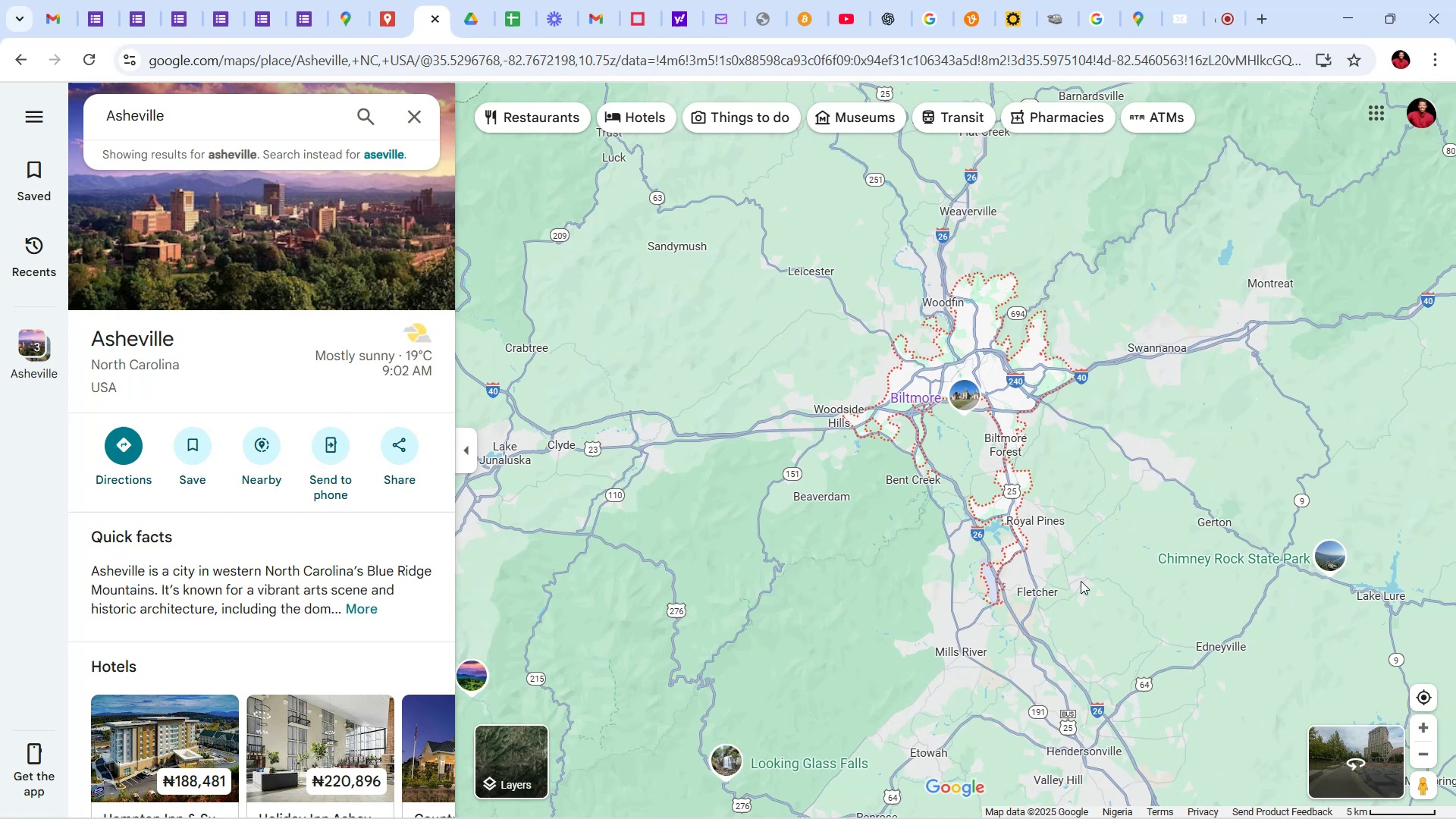 
scroll: coordinate [1037, 447], scroll_direction: up, amount: 5.0
 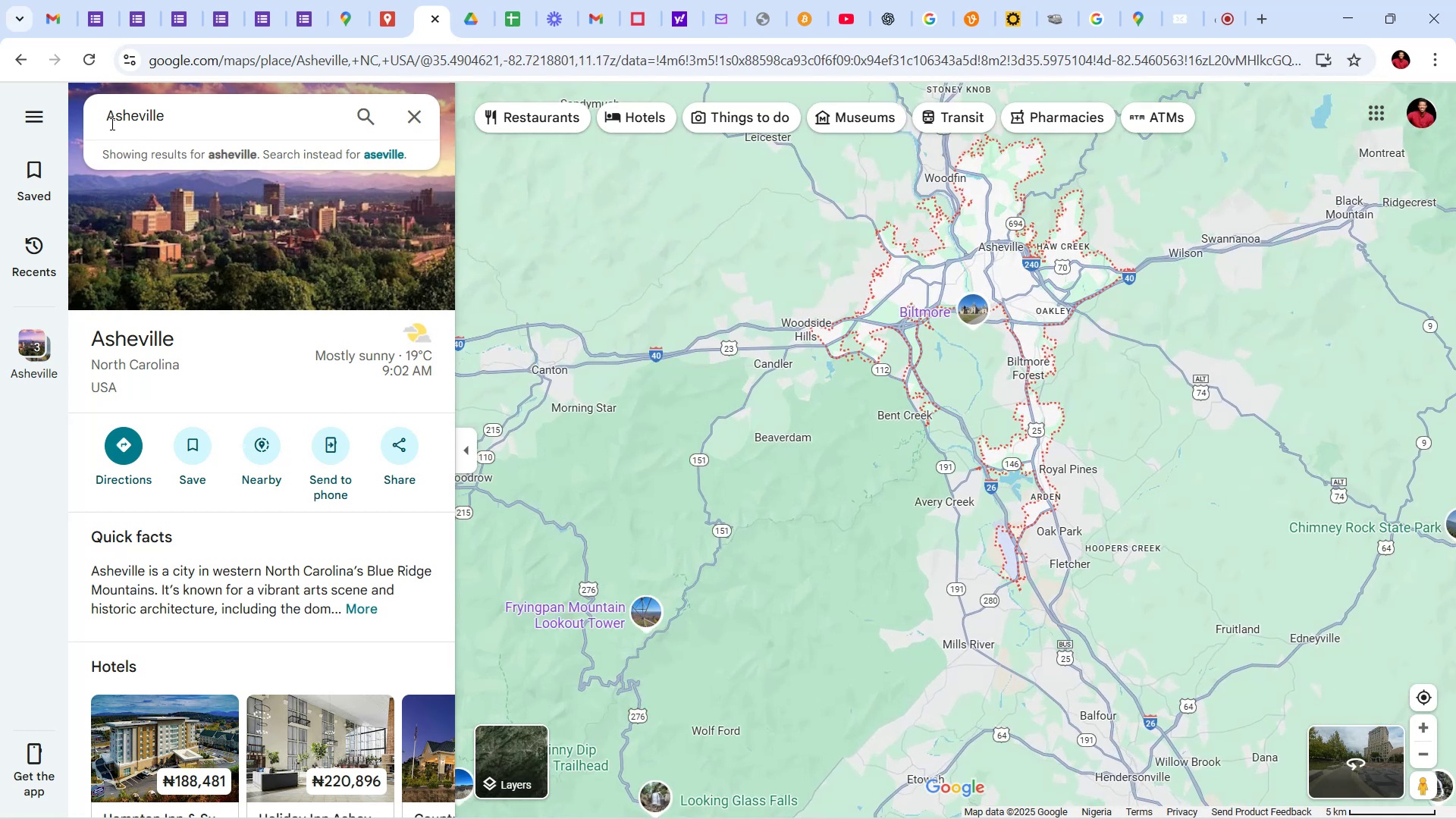 
left_click([103, 116])
 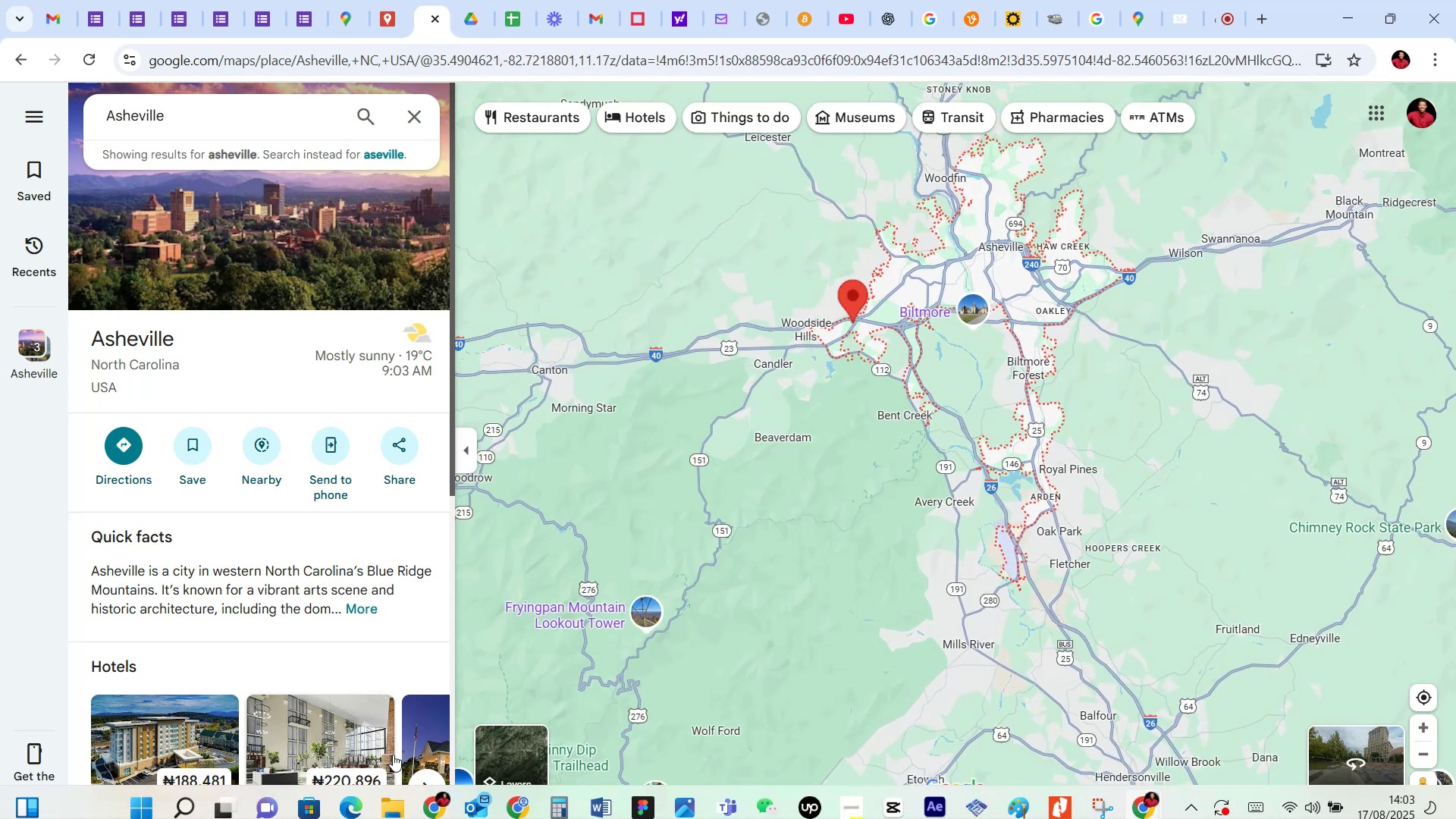 
mouse_move([593, 762])
 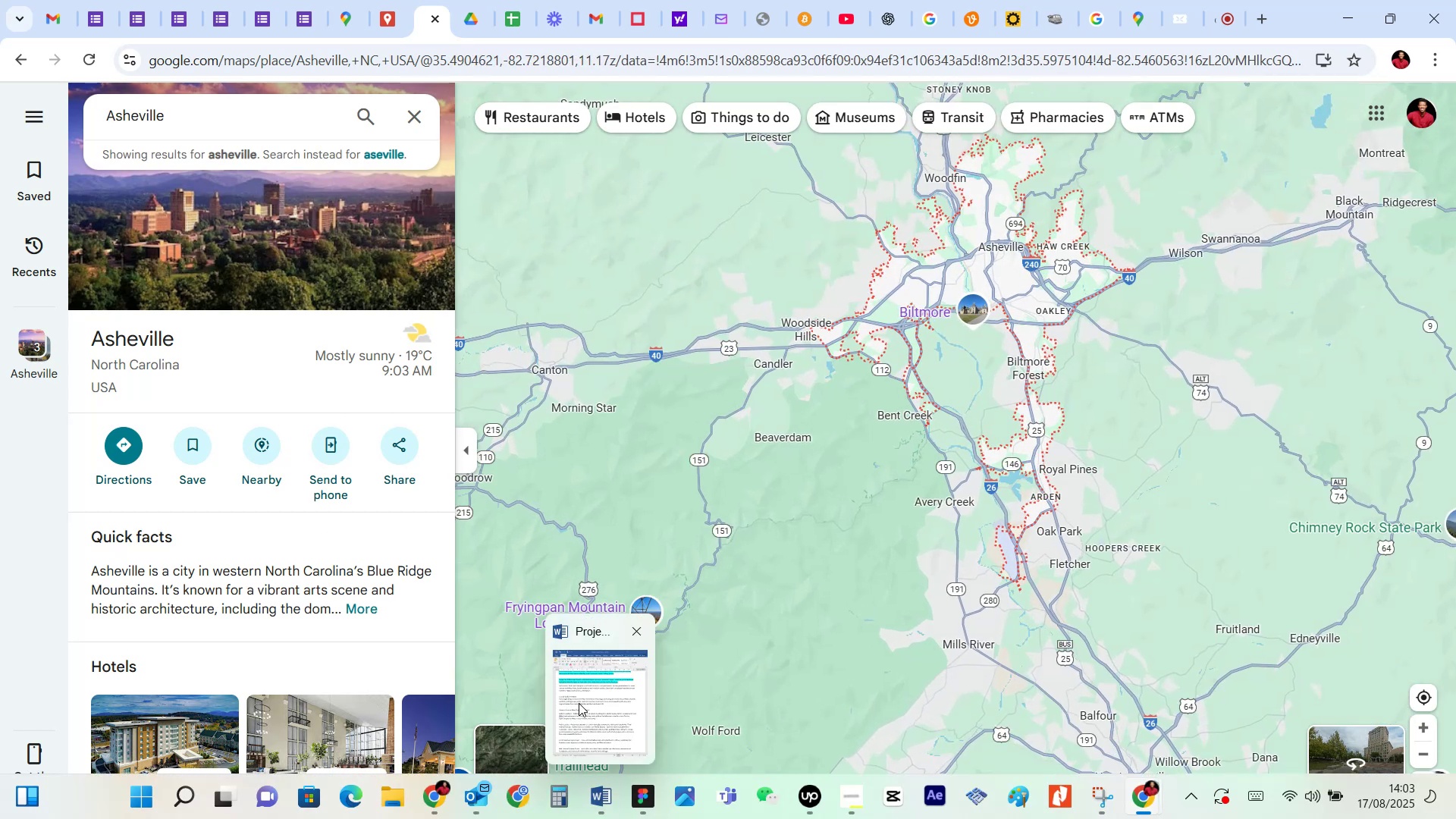 
left_click([579, 703])
 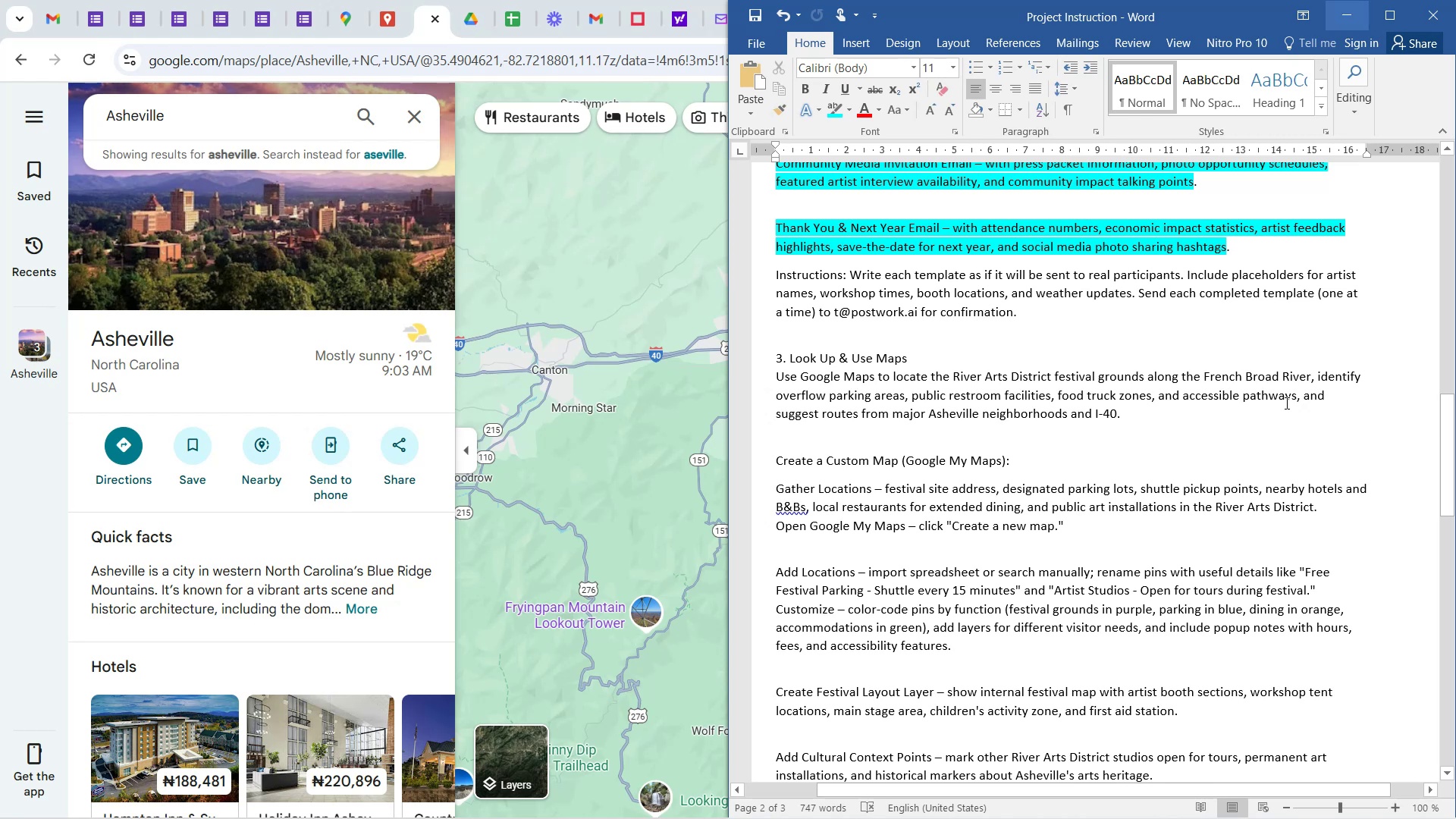 
wait(11.03)
 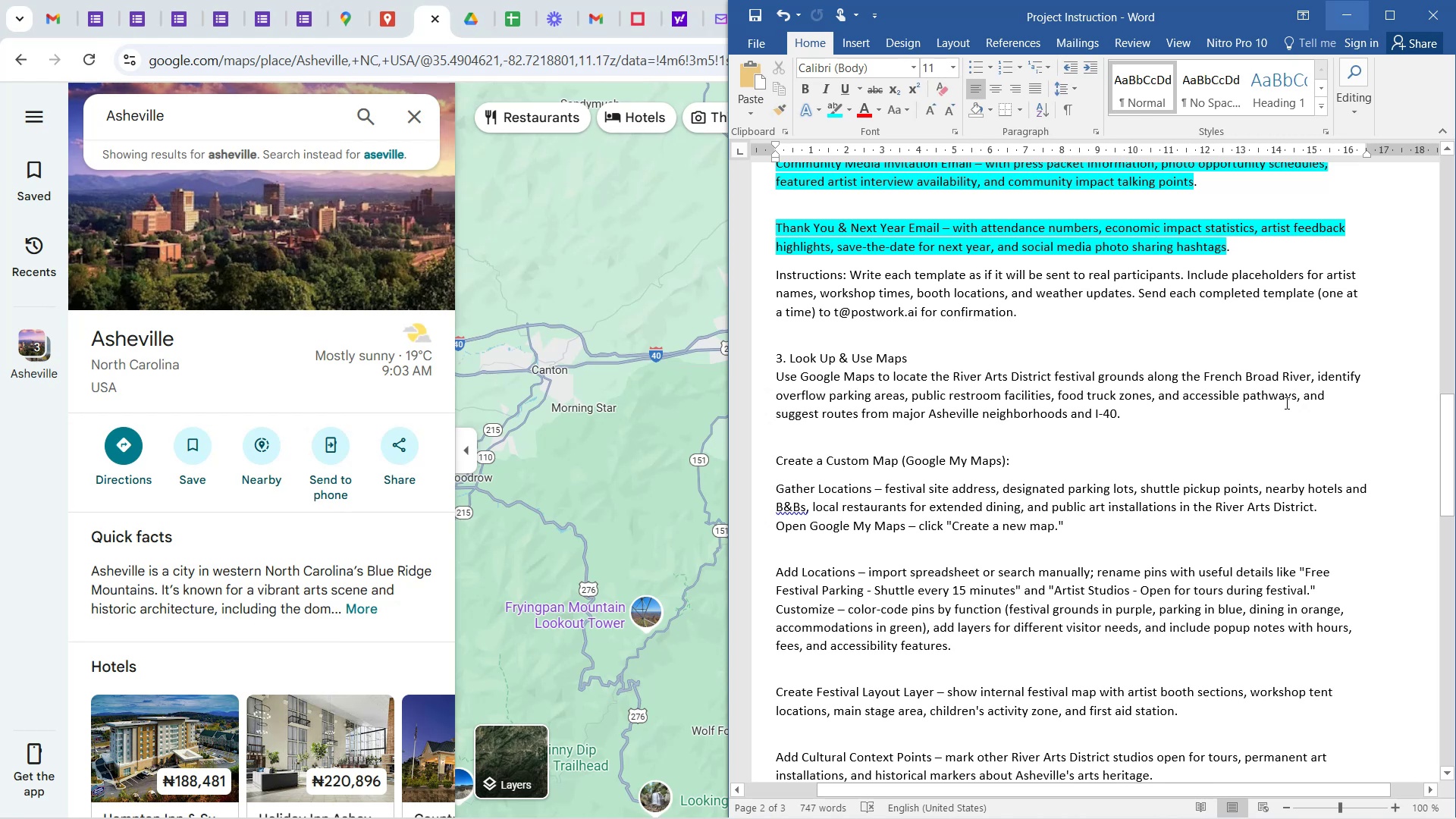 
left_click([109, 109])
 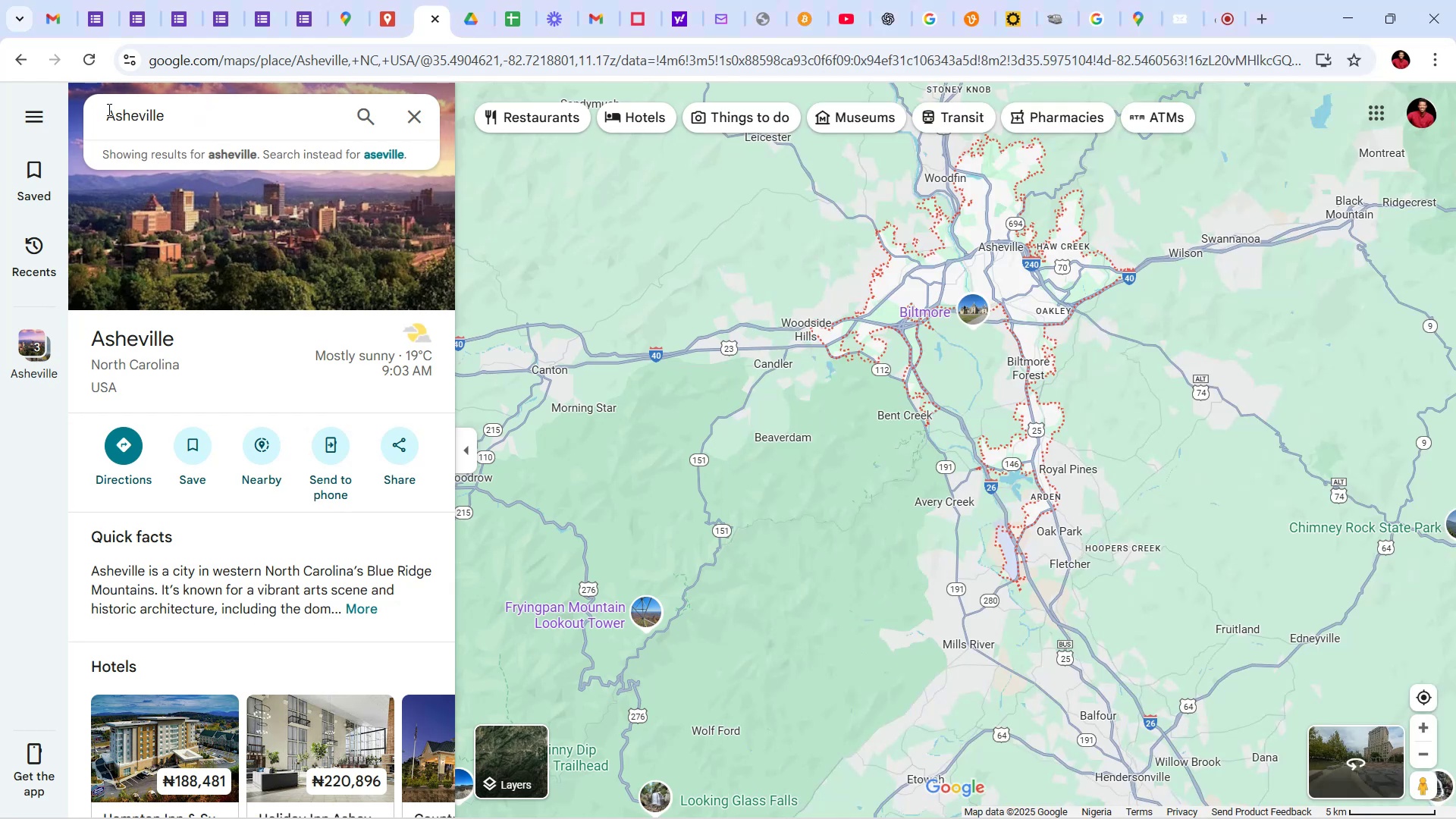 
type(river arts )
 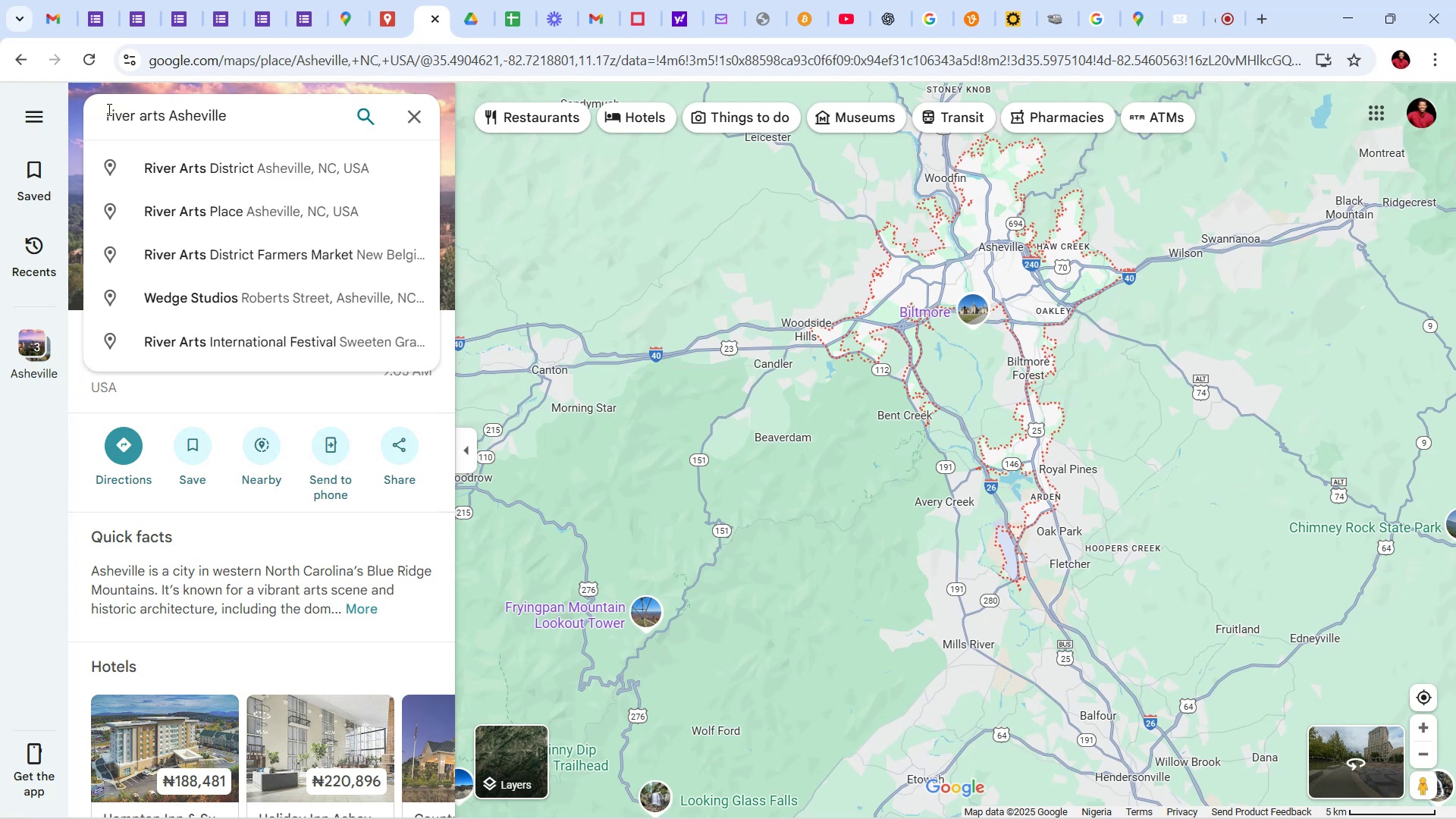 
left_click([176, 170])
 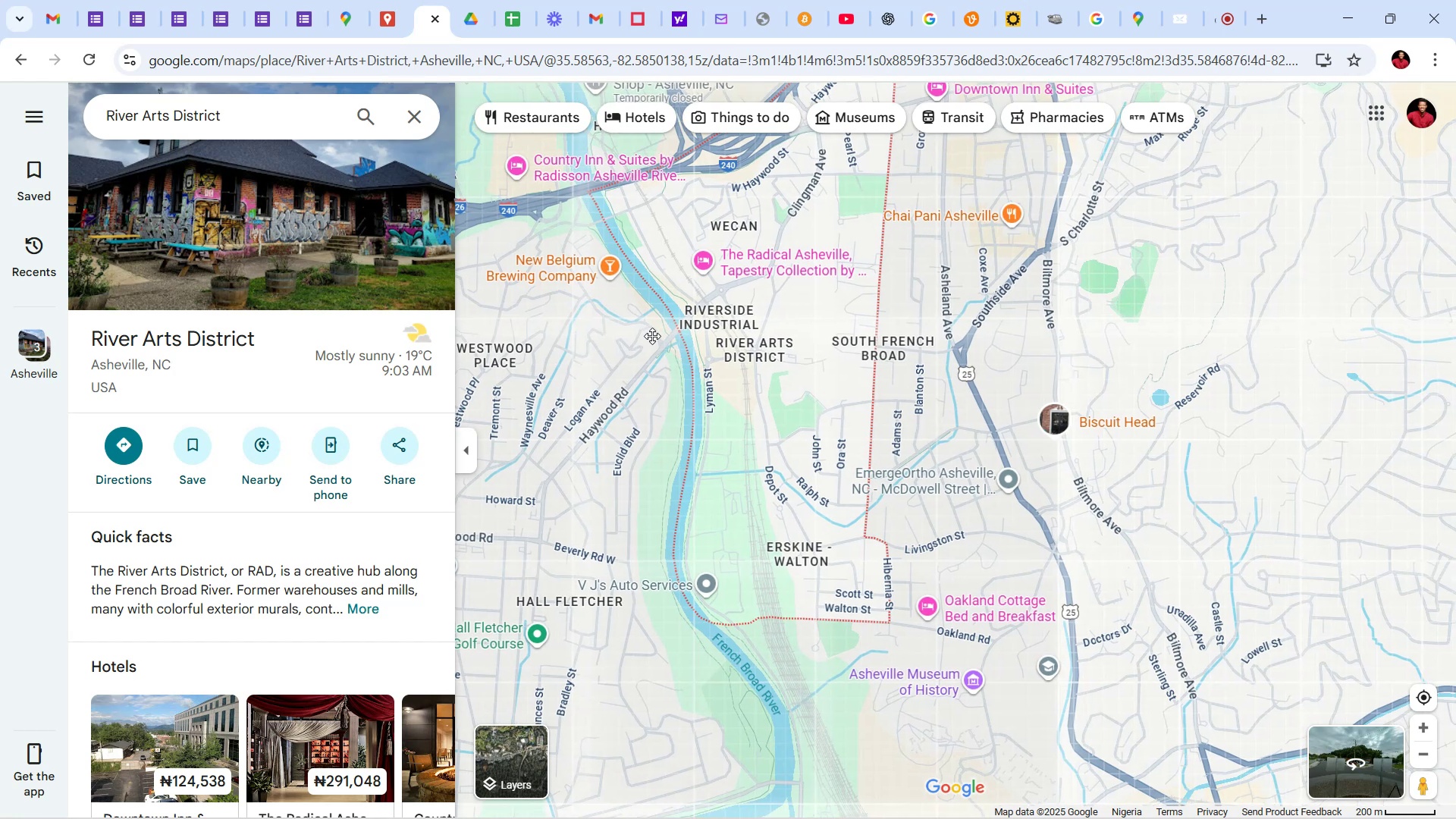 
wait(11.27)
 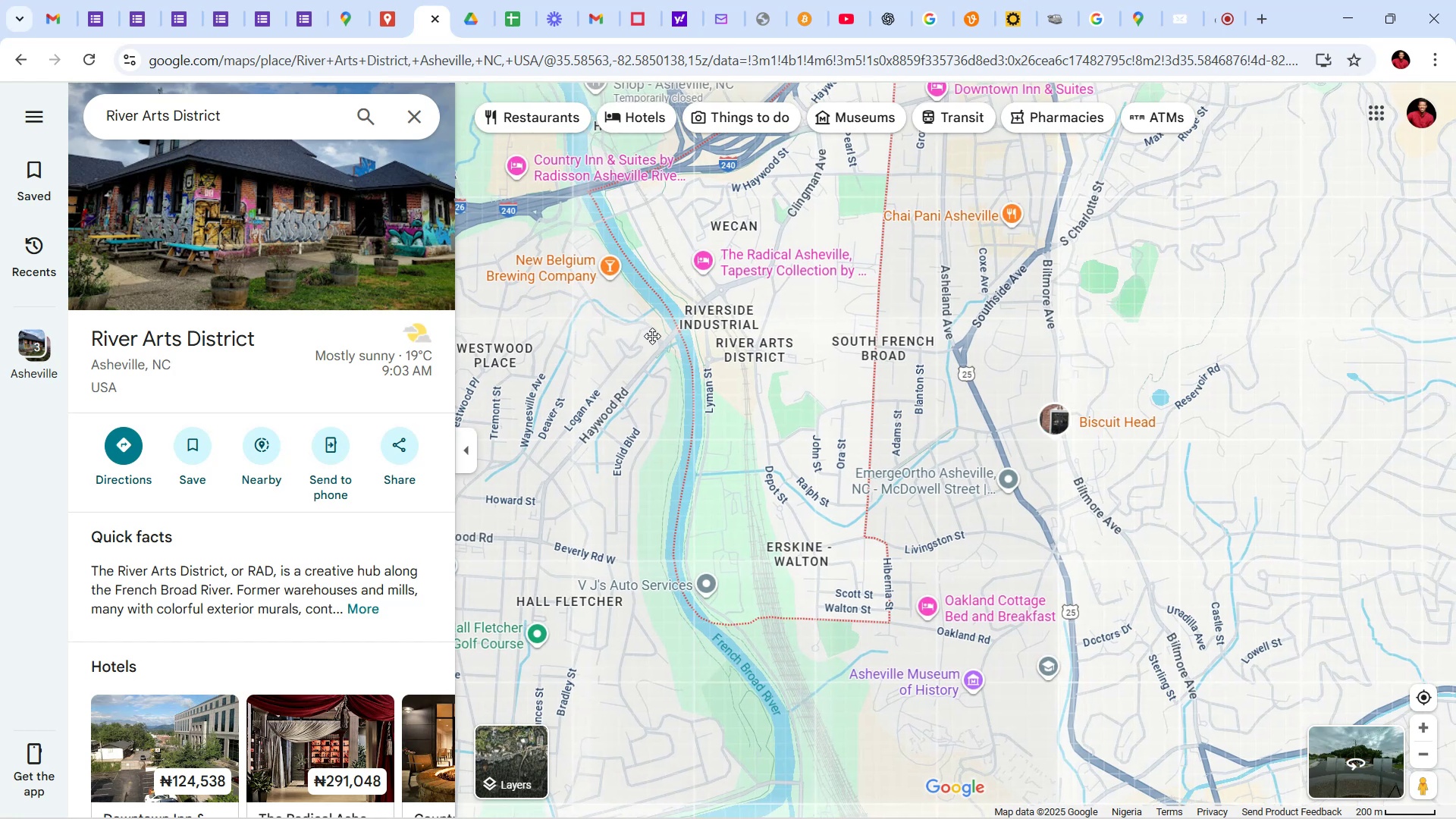 
scroll: coordinate [925, 502], scroll_direction: down, amount: 8.0
 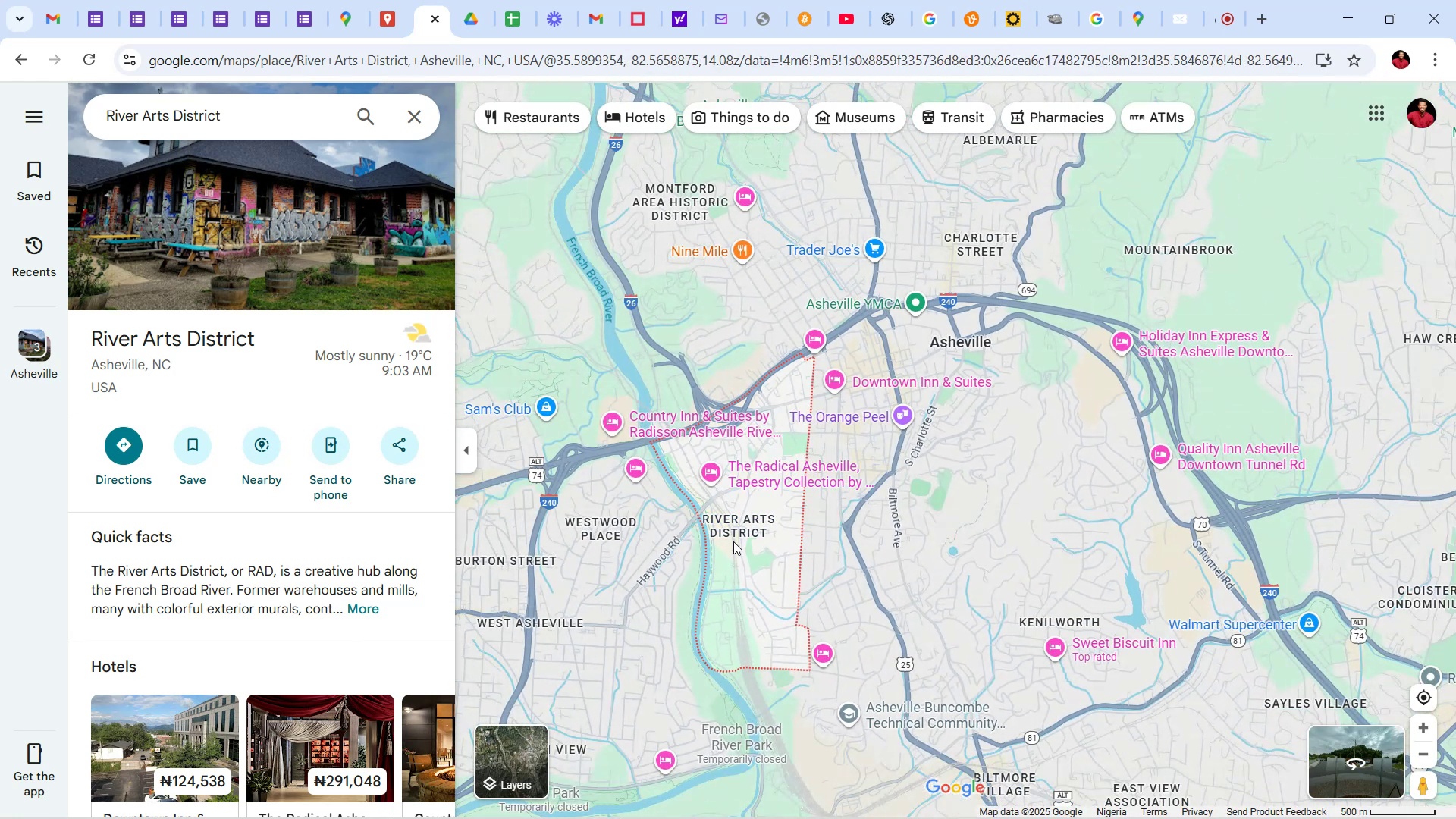 
scroll: coordinate [757, 593], scroll_direction: up, amount: 14.0
 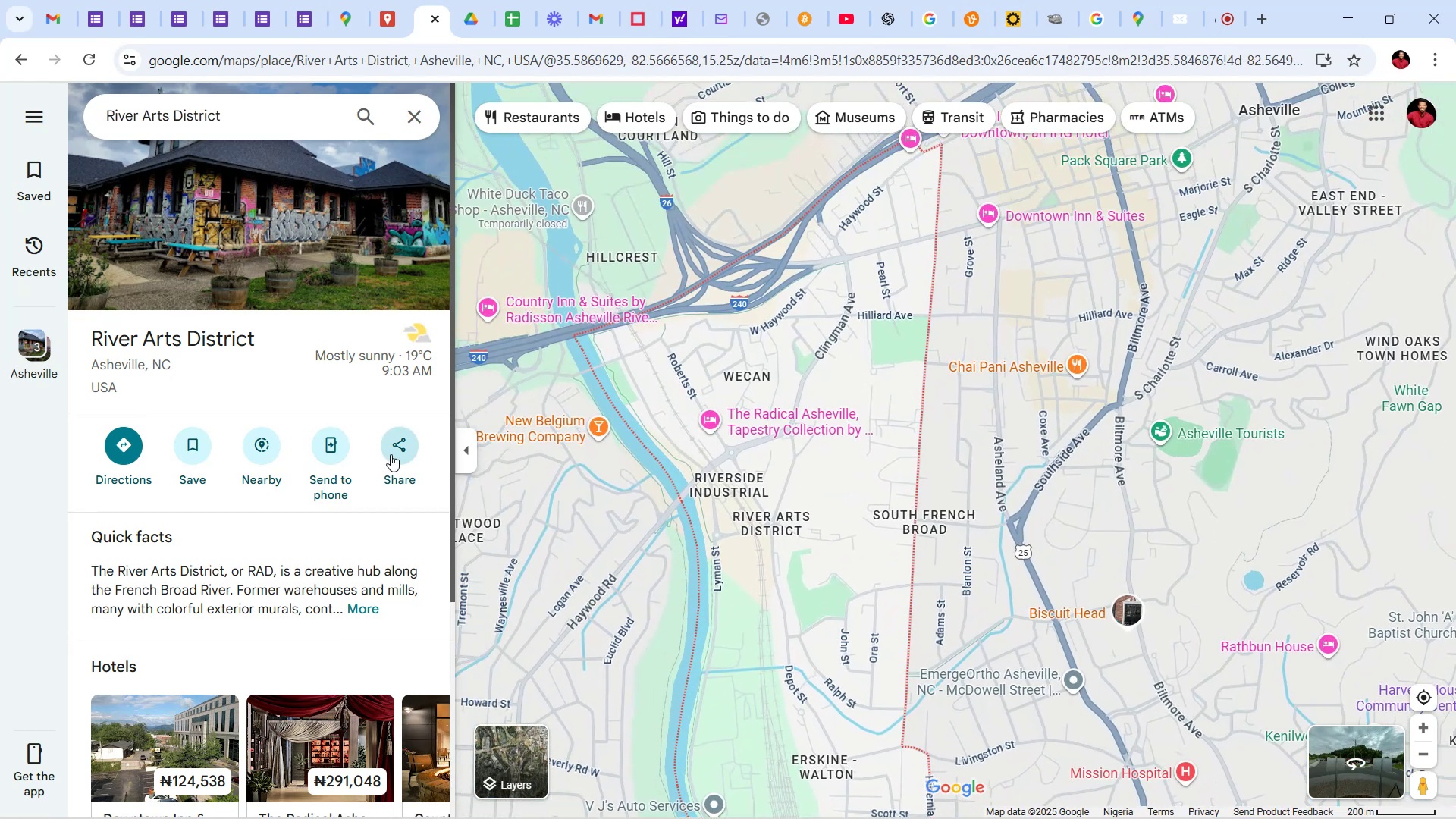 
wait(7.83)
 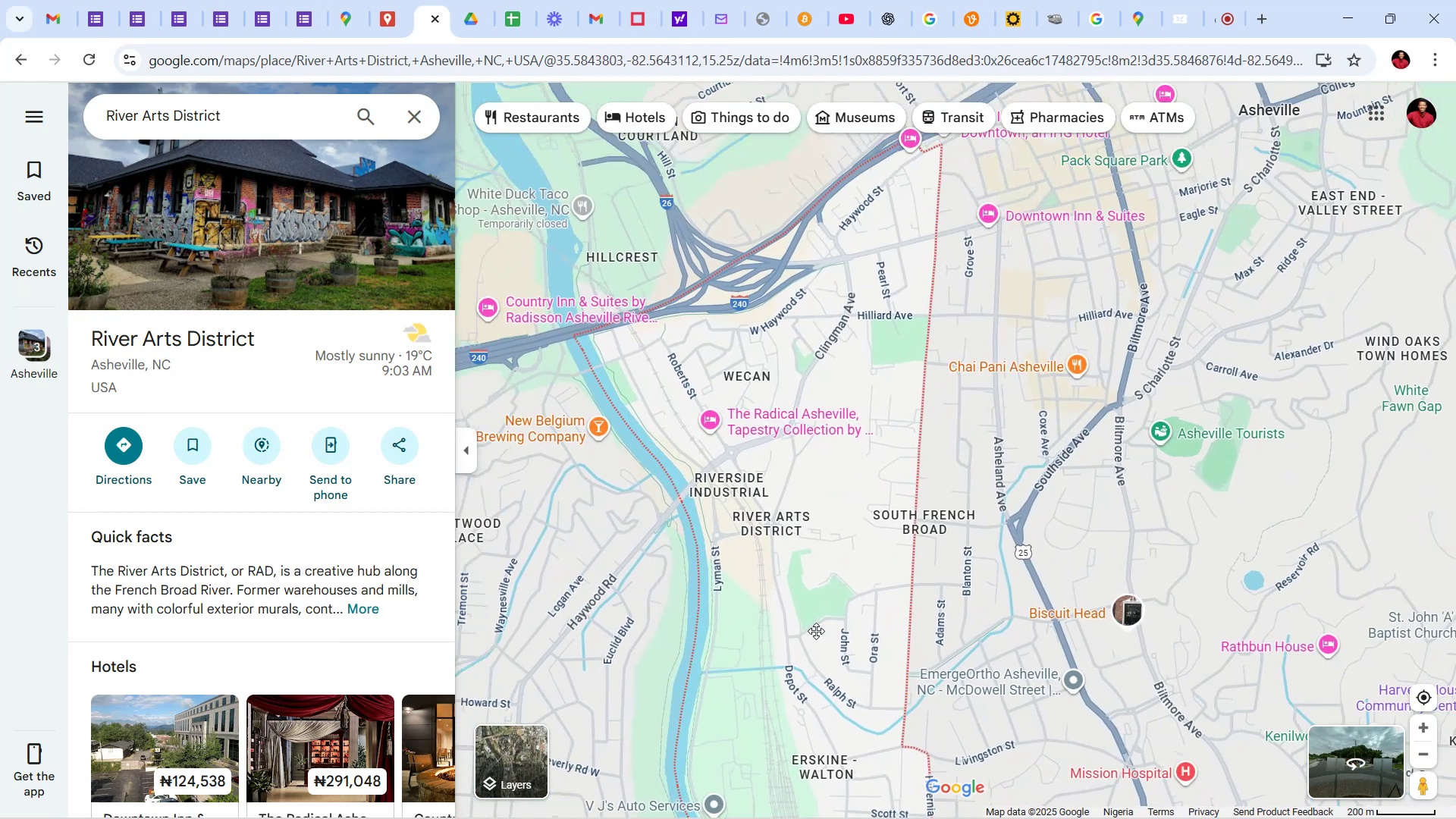 
scroll: coordinate [805, 507], scroll_direction: down, amount: 4.0
 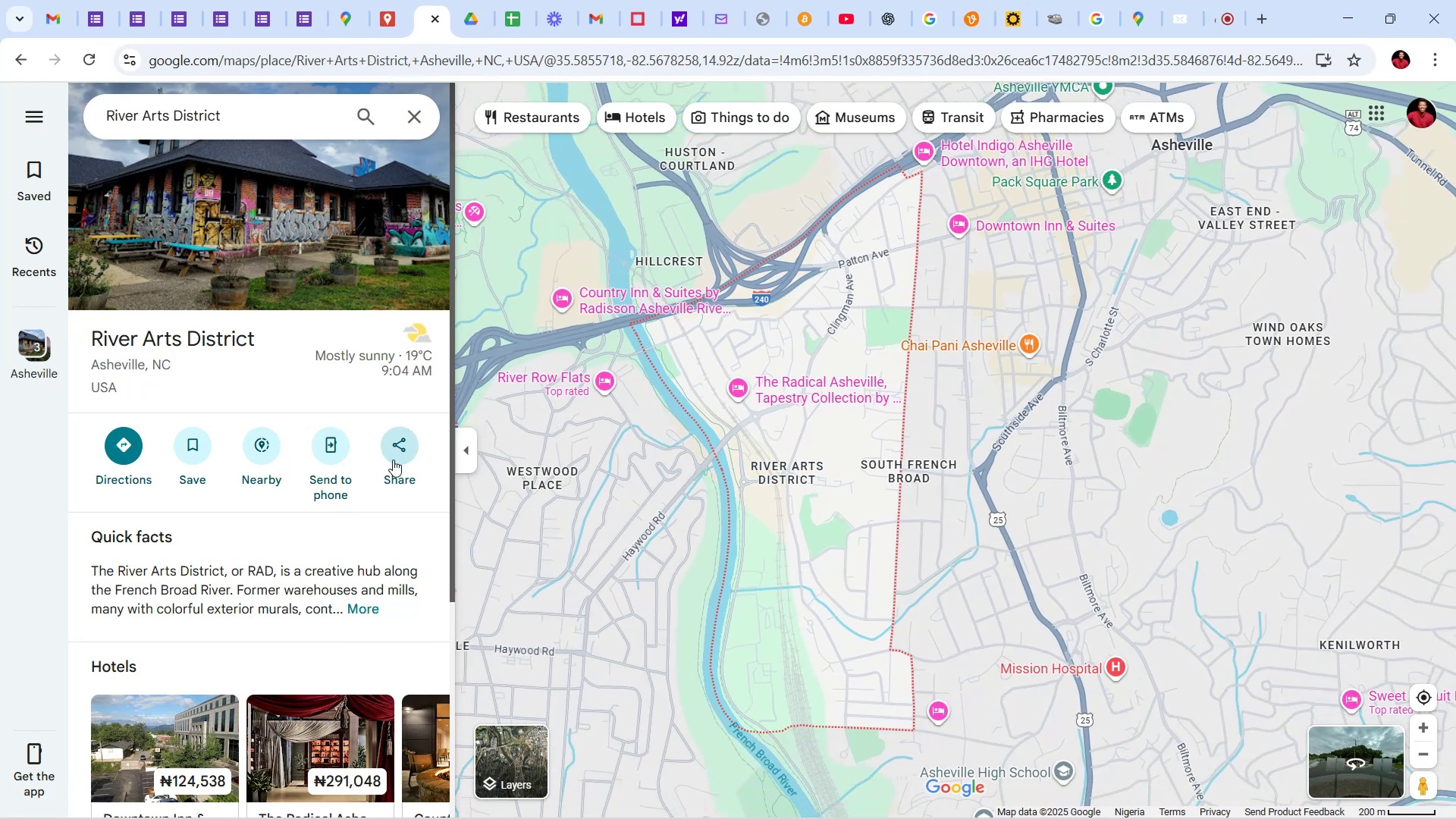 
wait(7.3)
 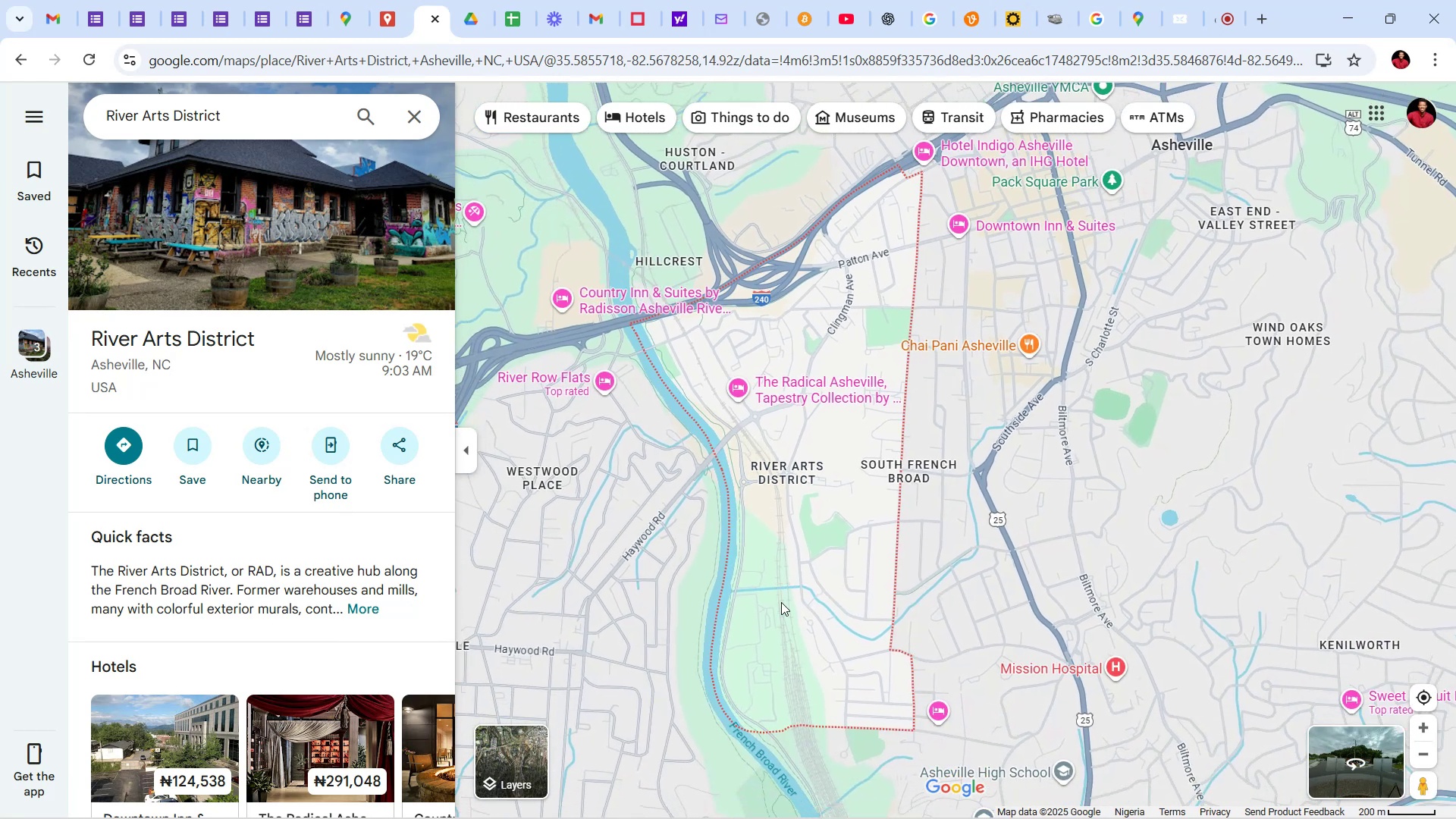 
left_click([389, 462])
 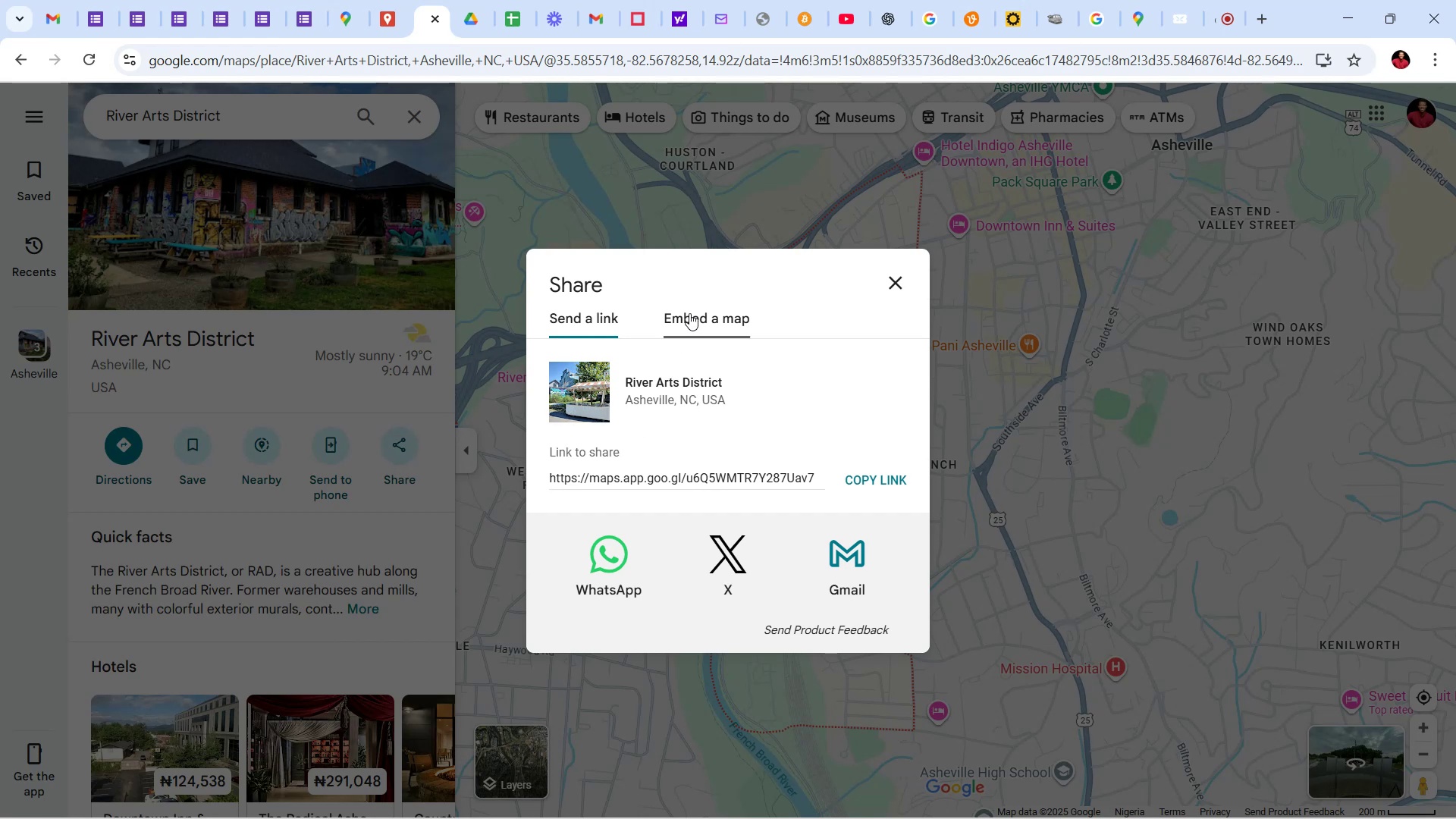 
wait(8.44)
 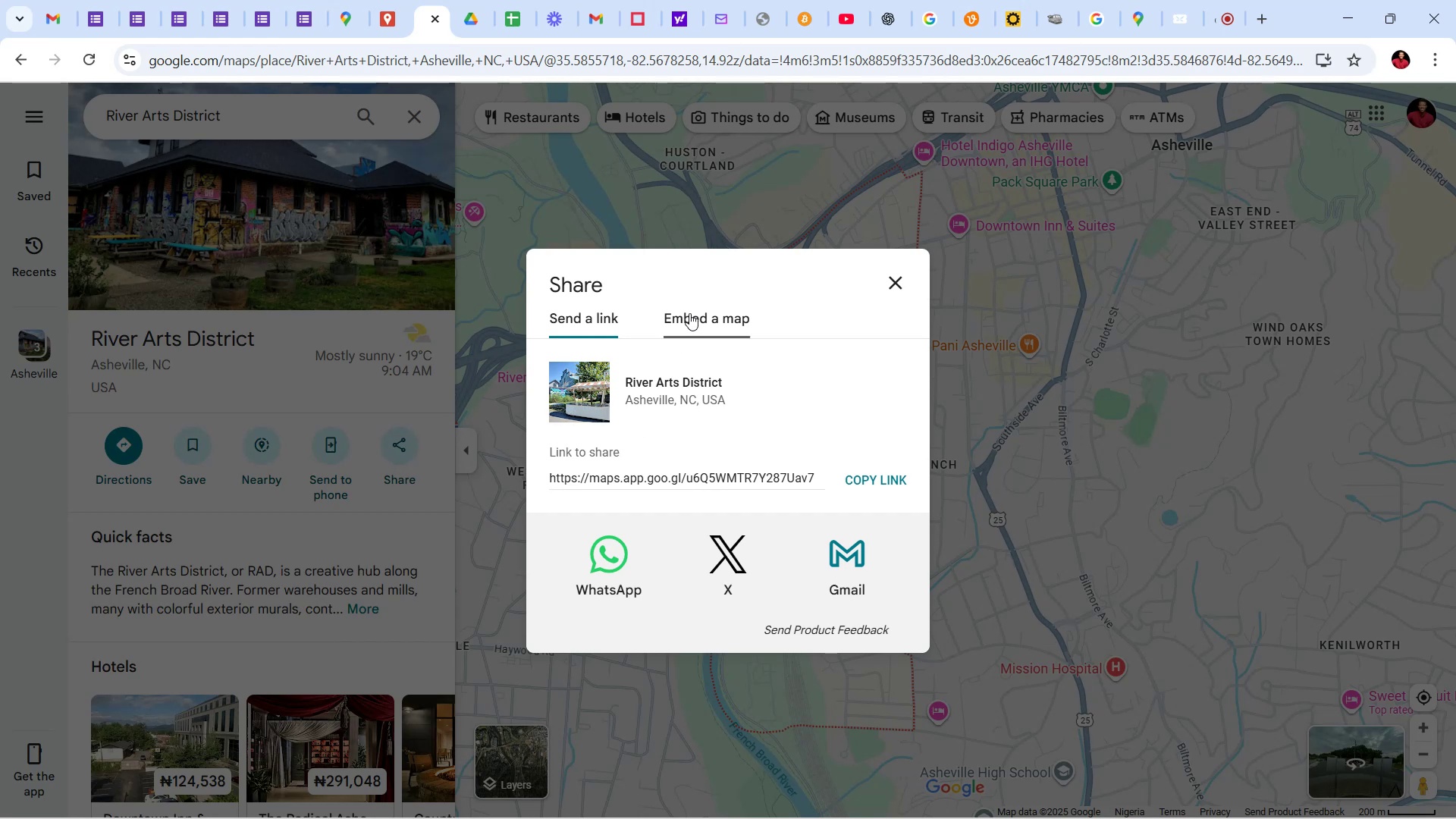 
left_click([894, 282])
 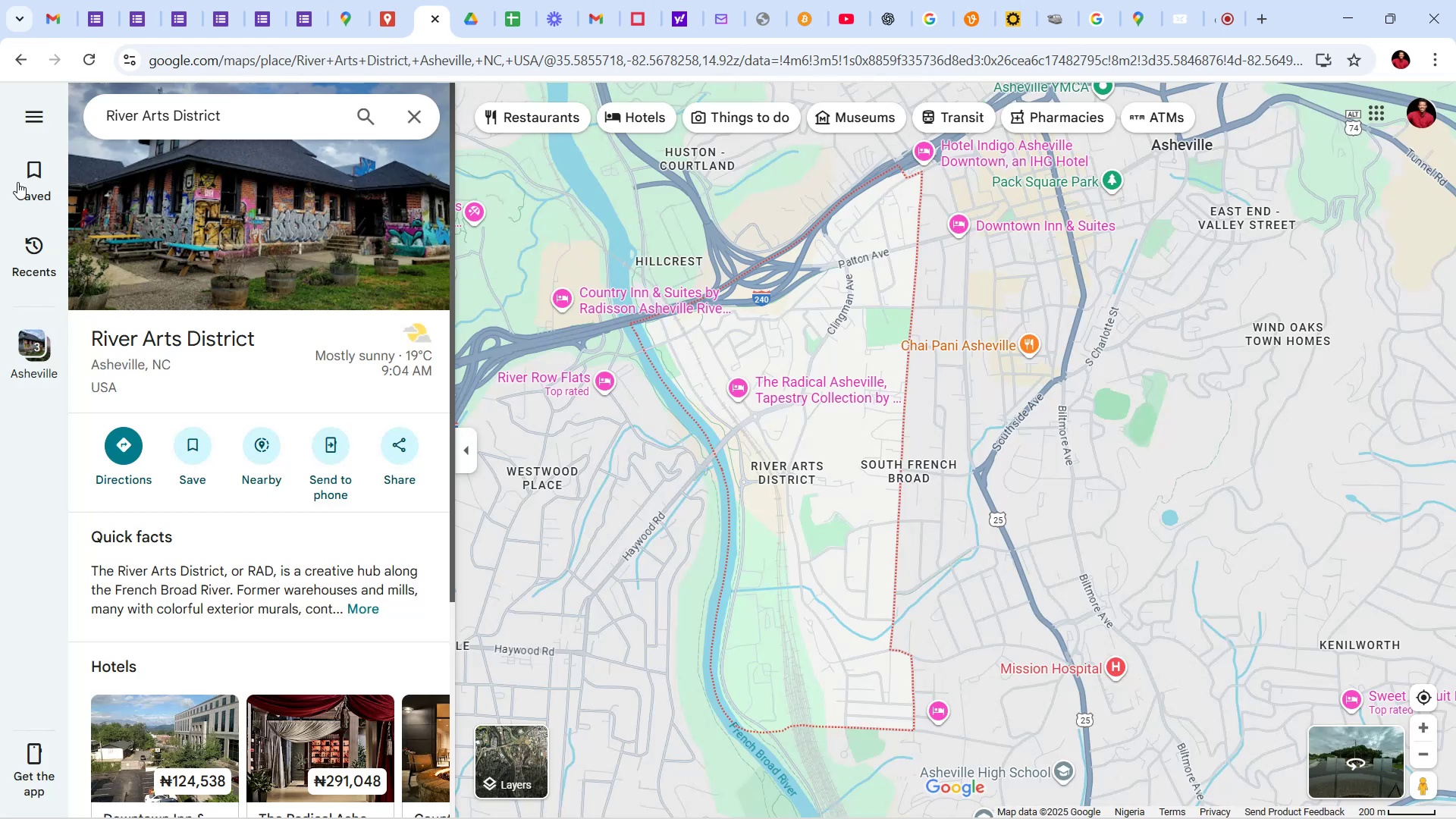 
left_click([29, 179])
 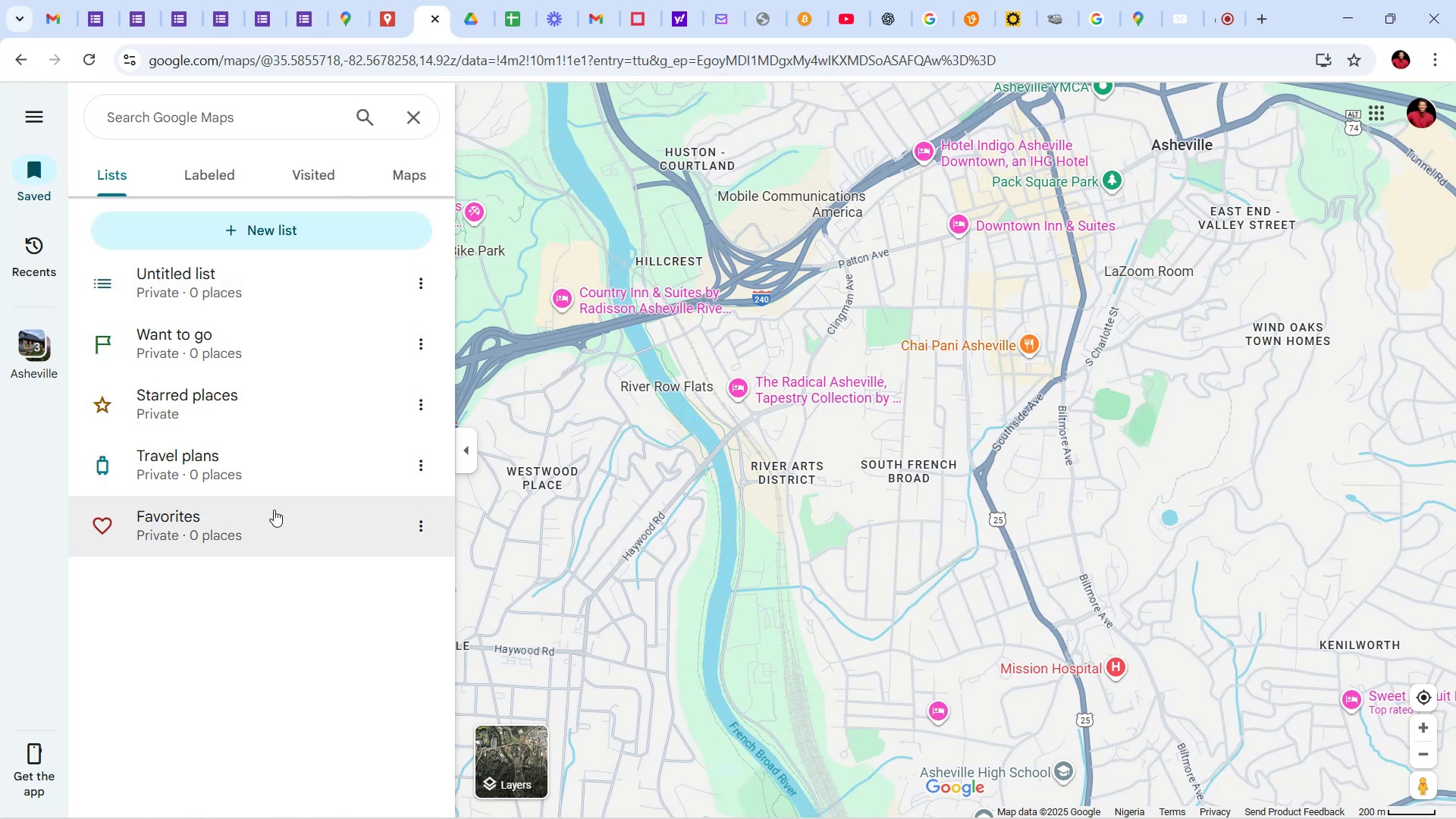 
left_click([381, 177])
 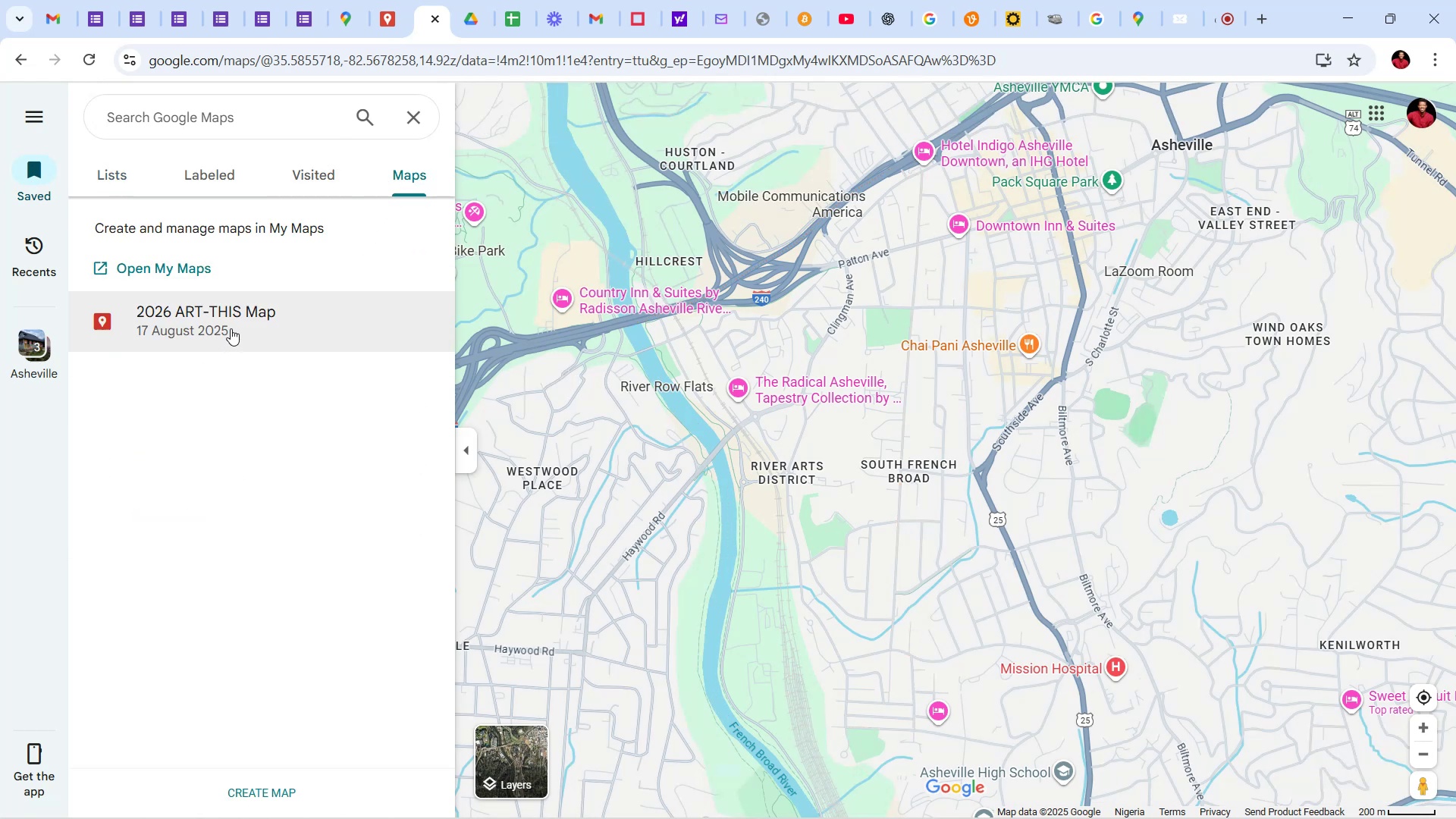 
left_click([234, 325])
 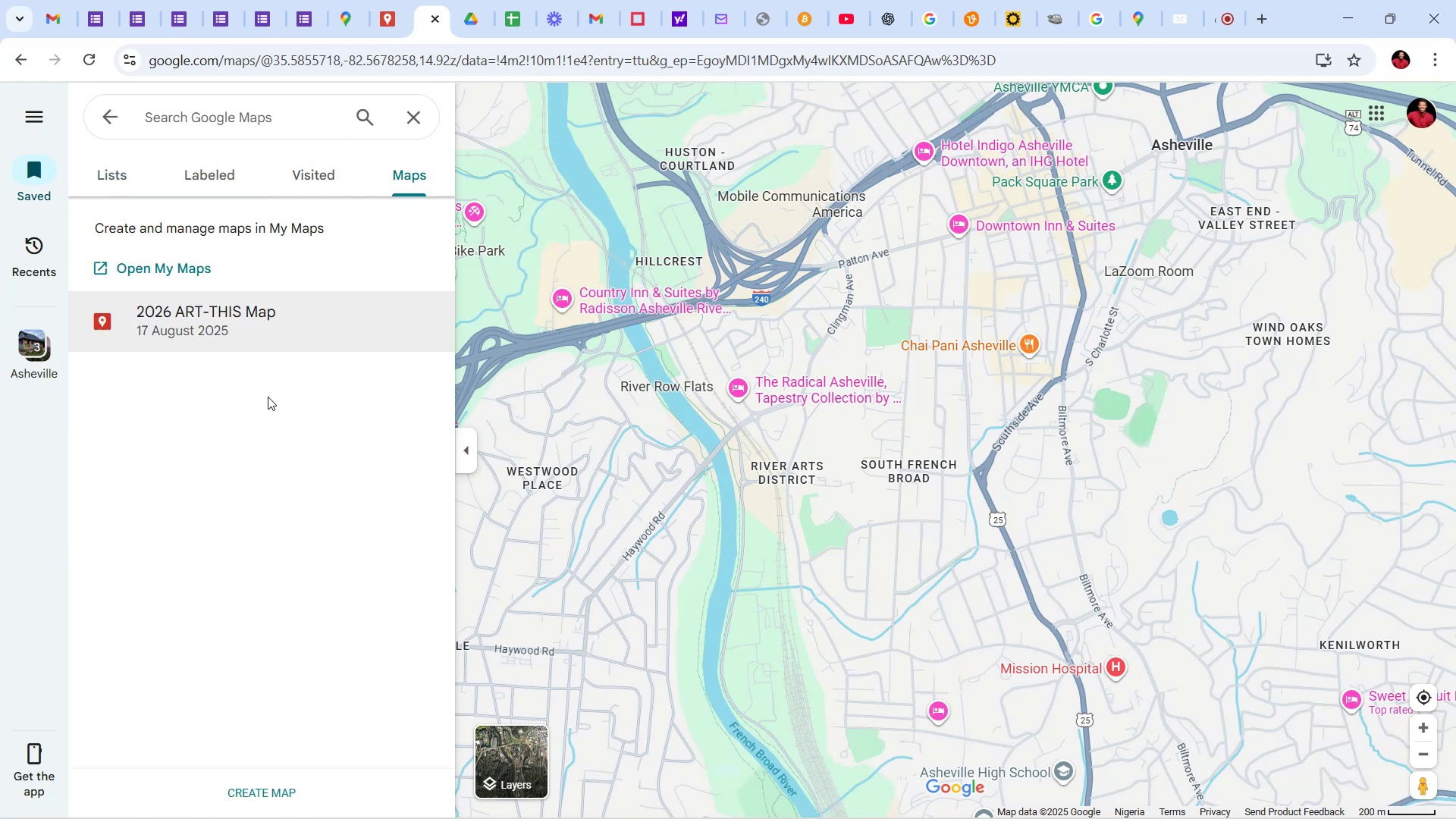 
mouse_move([276, 403])
 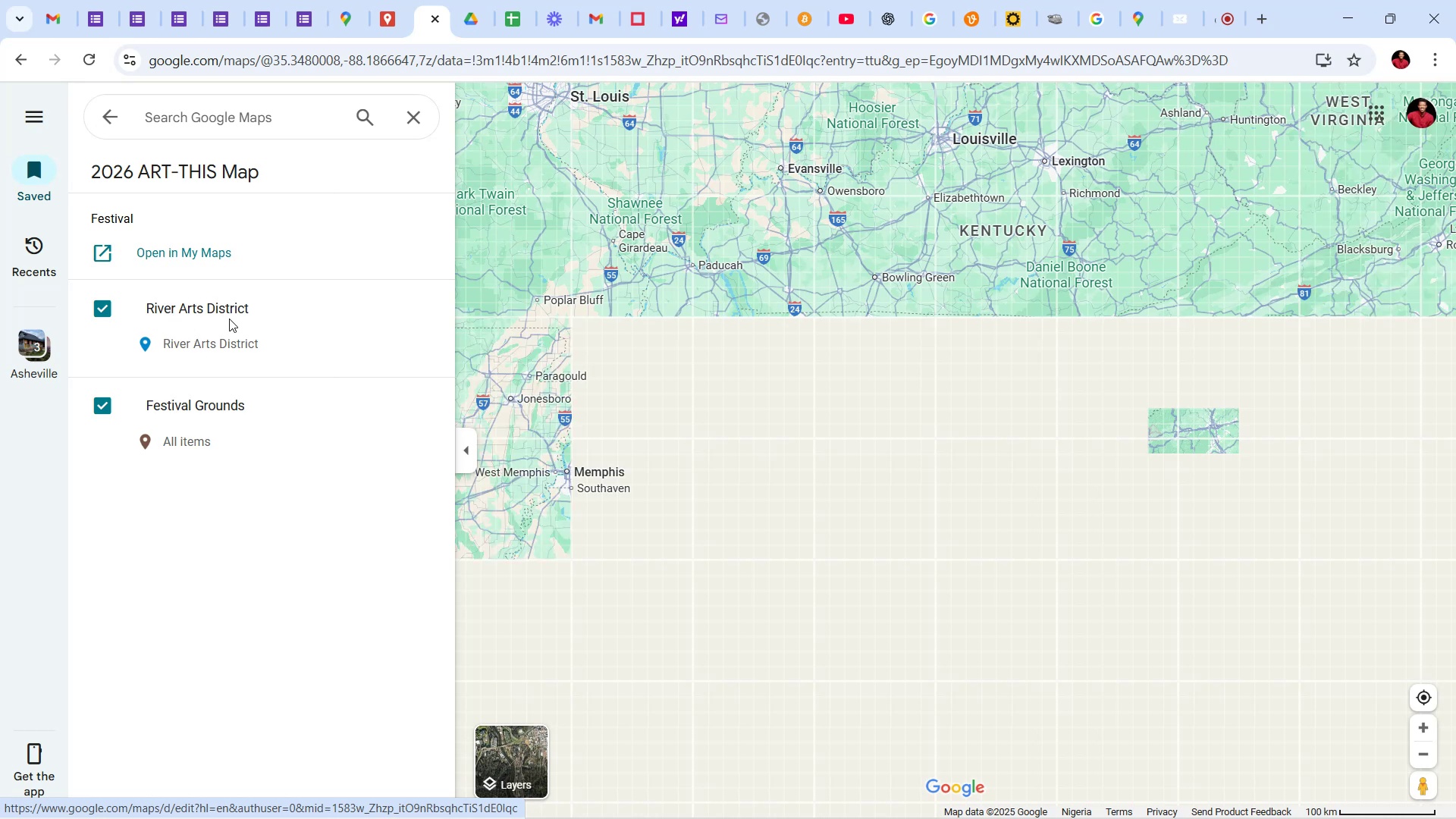 
wait(5.53)
 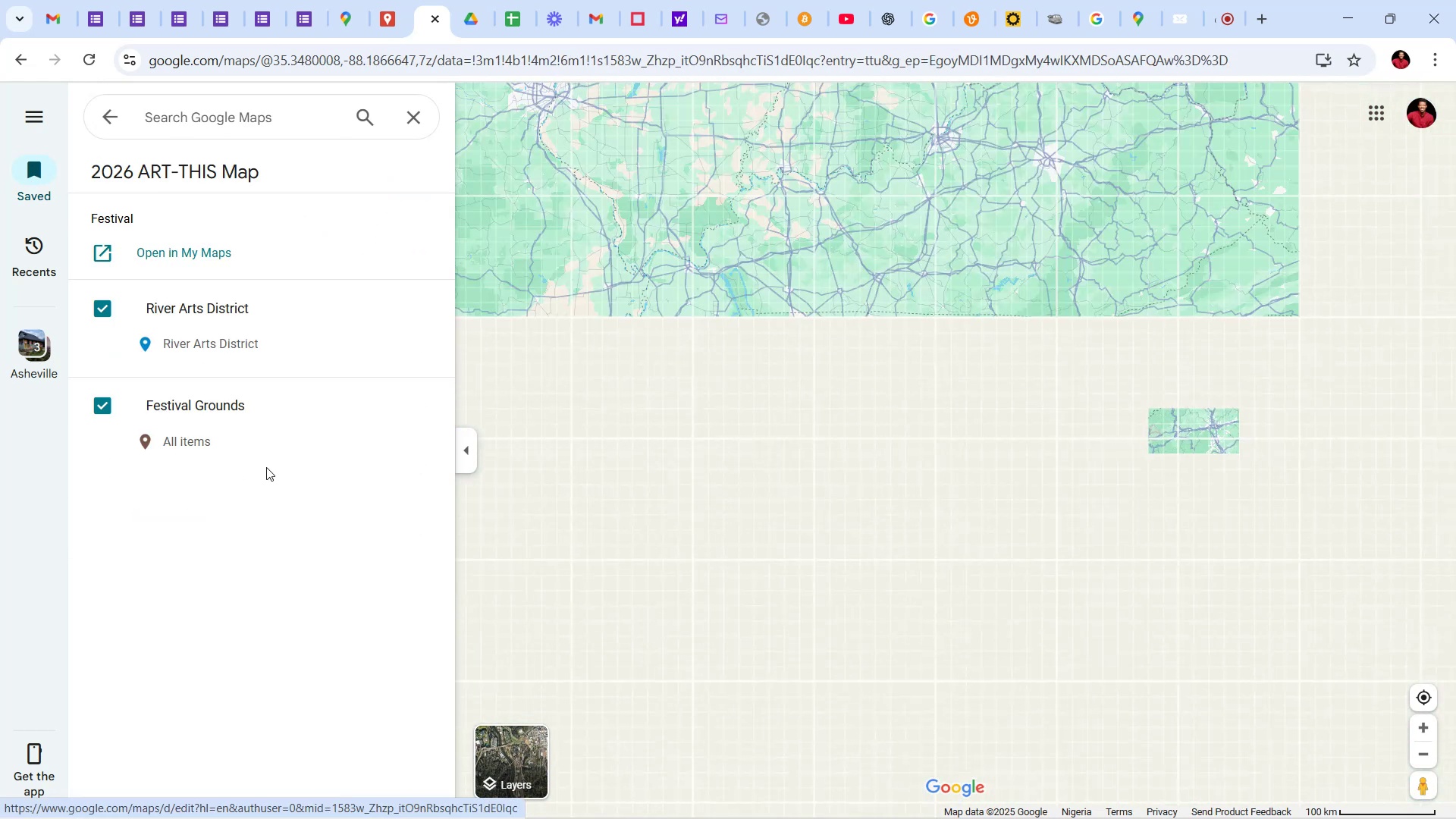 
left_click([215, 303])
 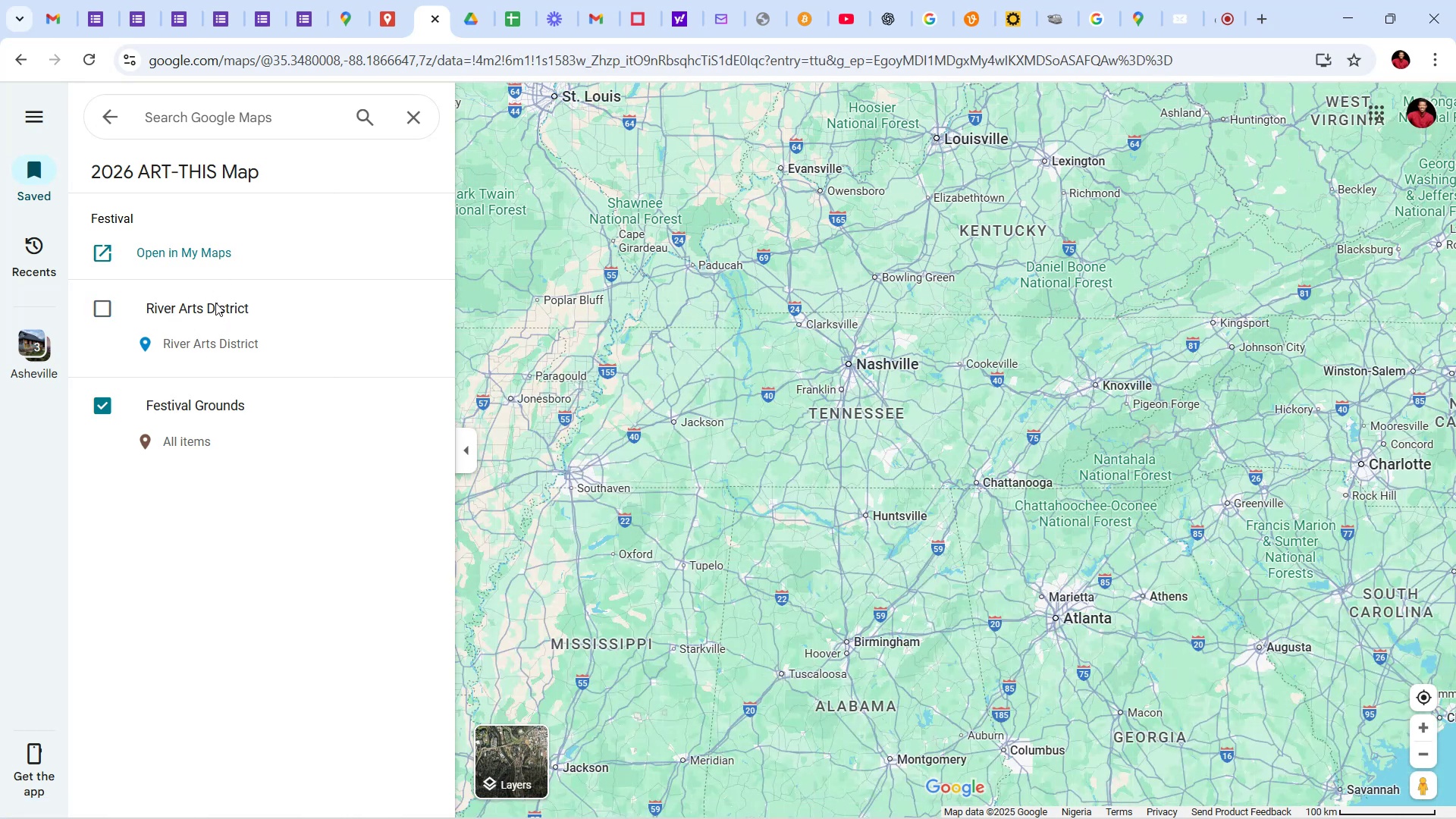 
left_click([215, 303])
 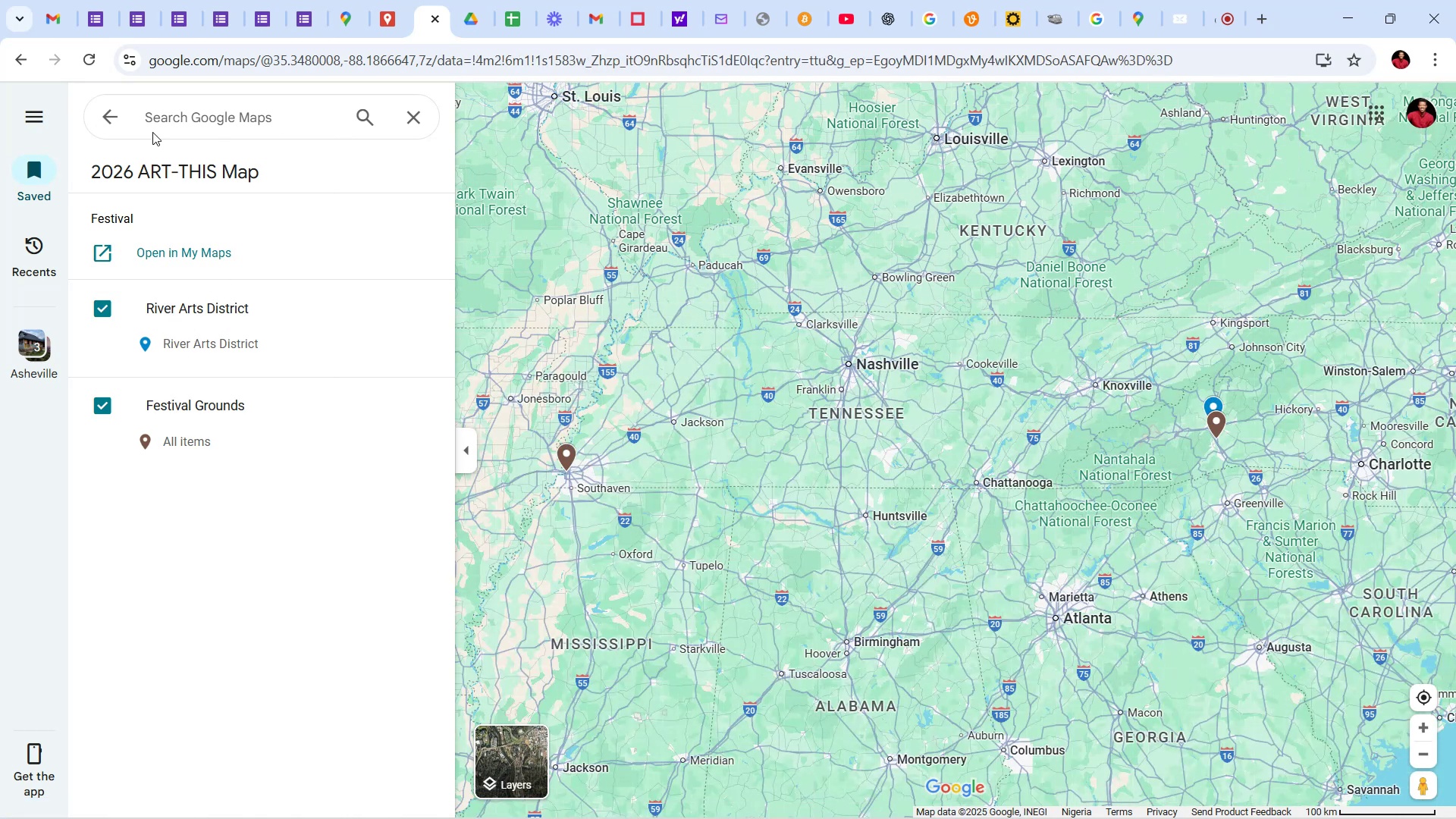 
left_click([114, 121])
 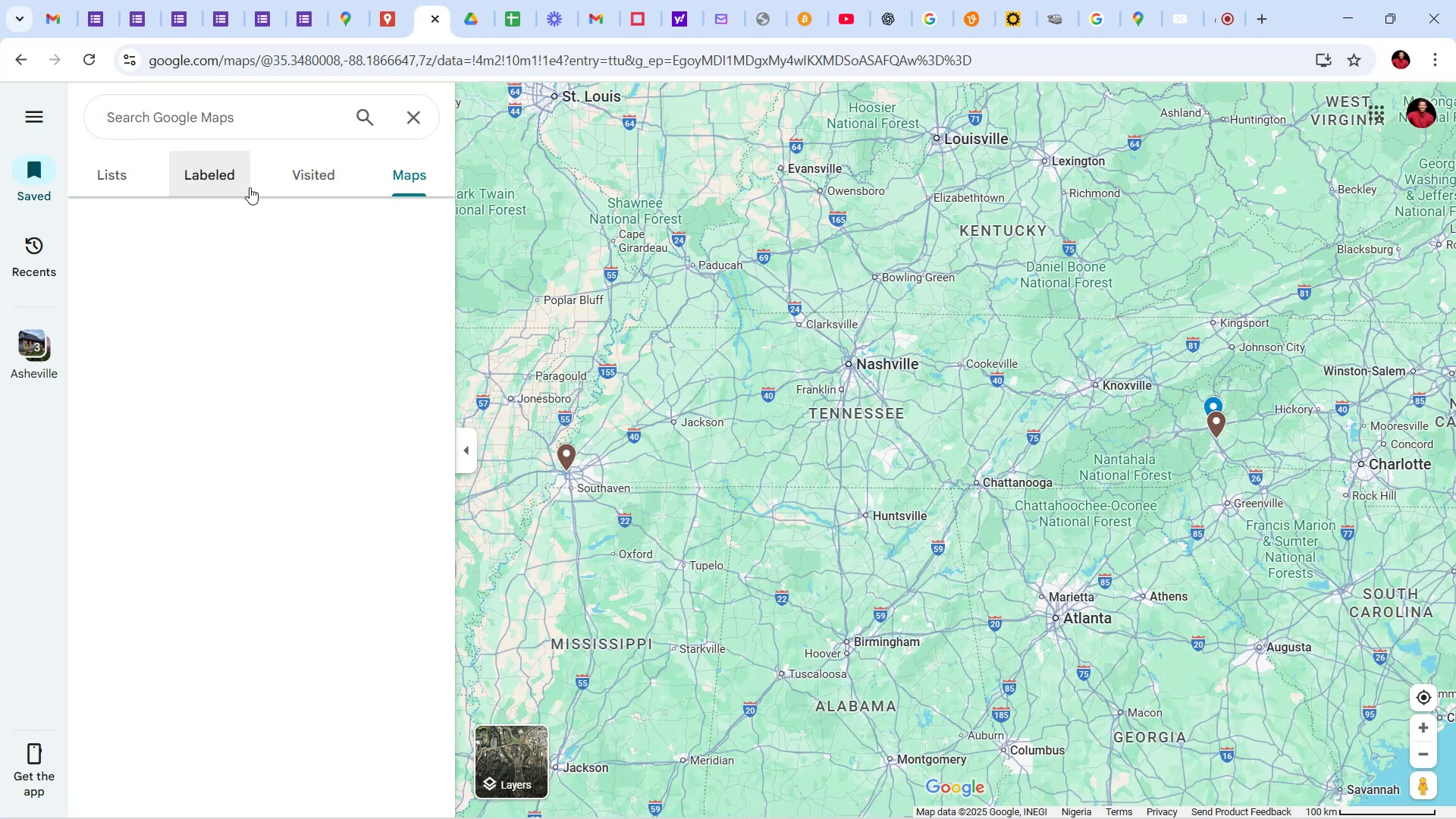 
left_click([312, 193])
 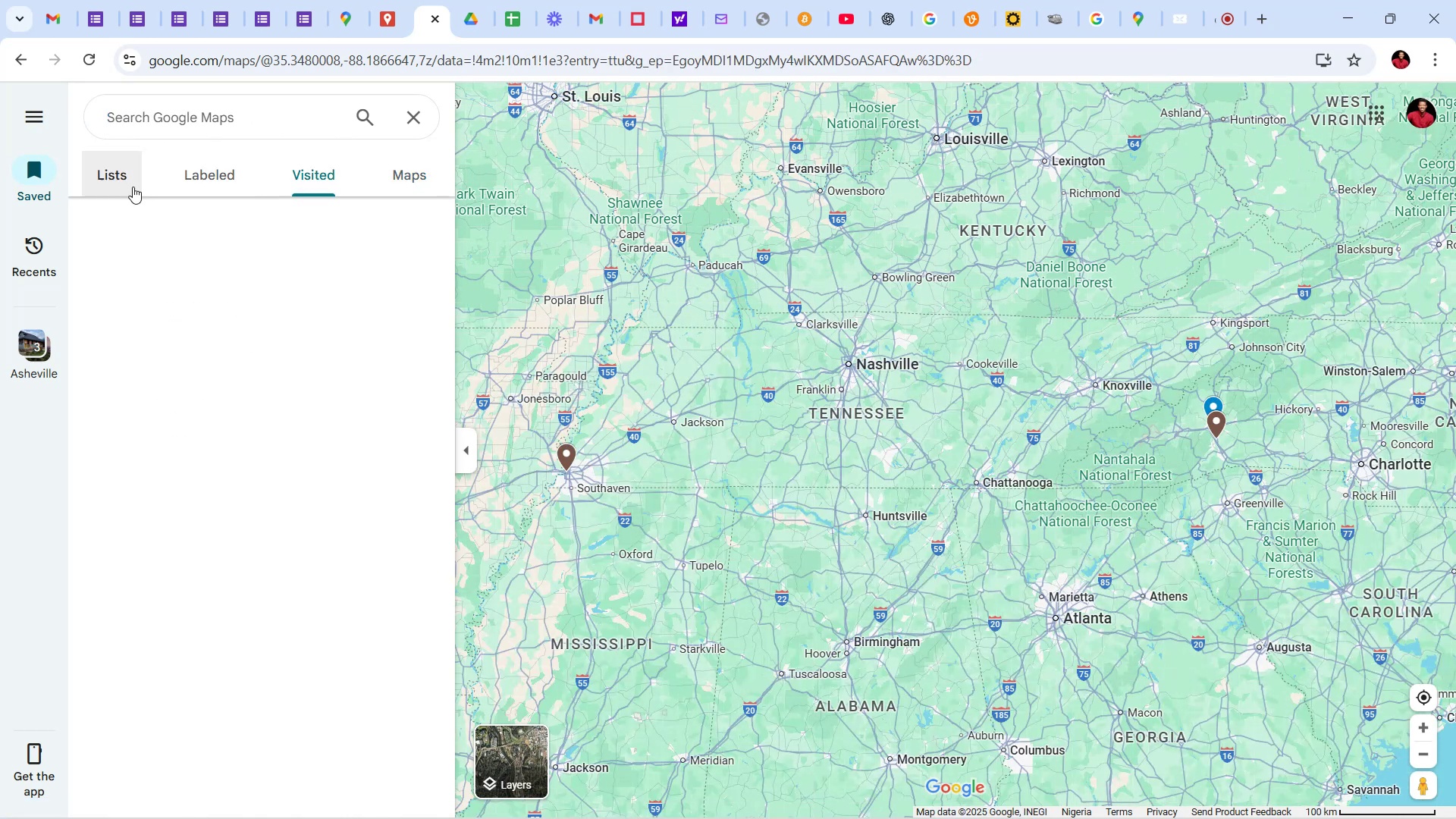 
left_click([131, 187])
 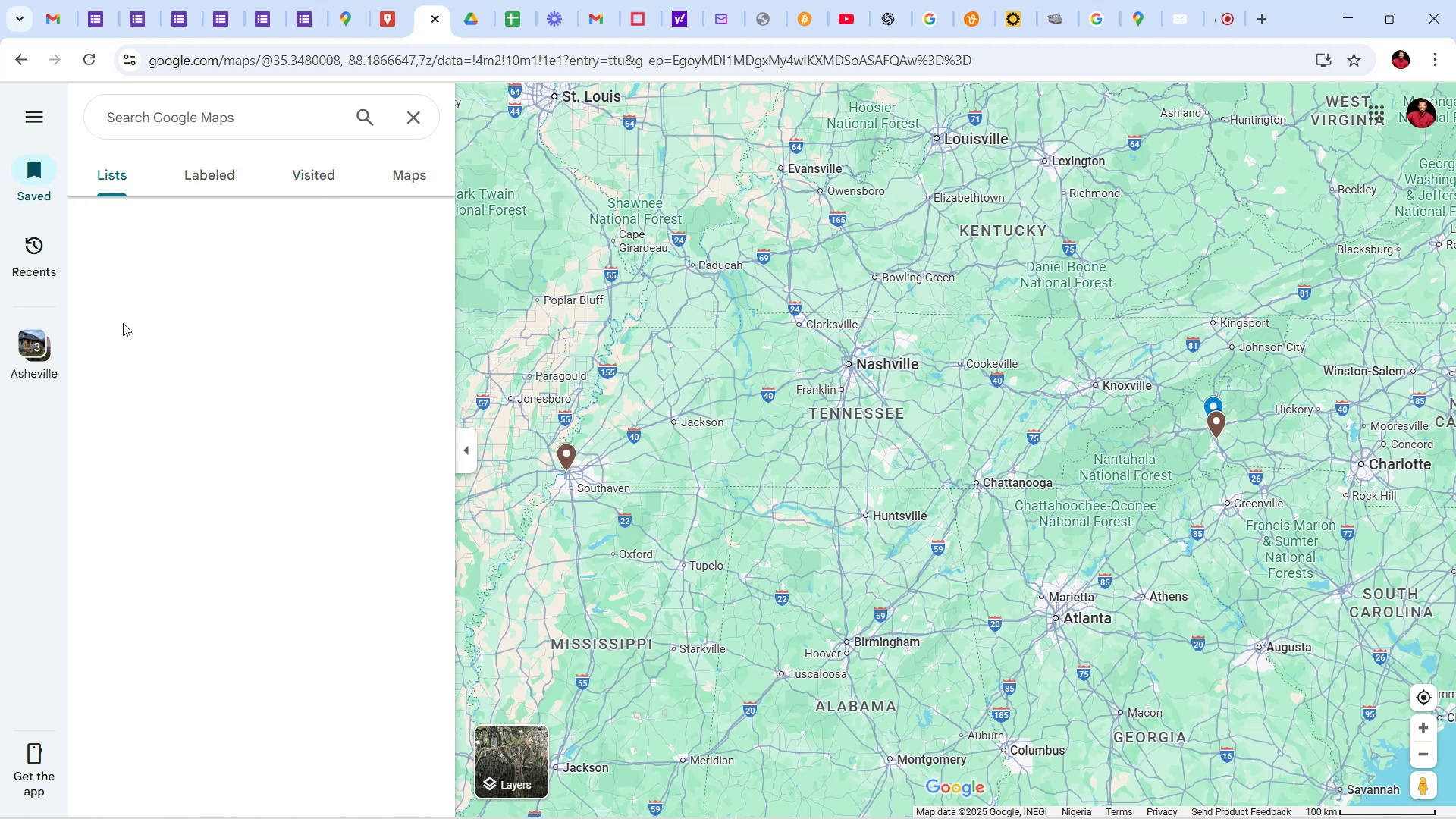 
left_click([20, 359])
 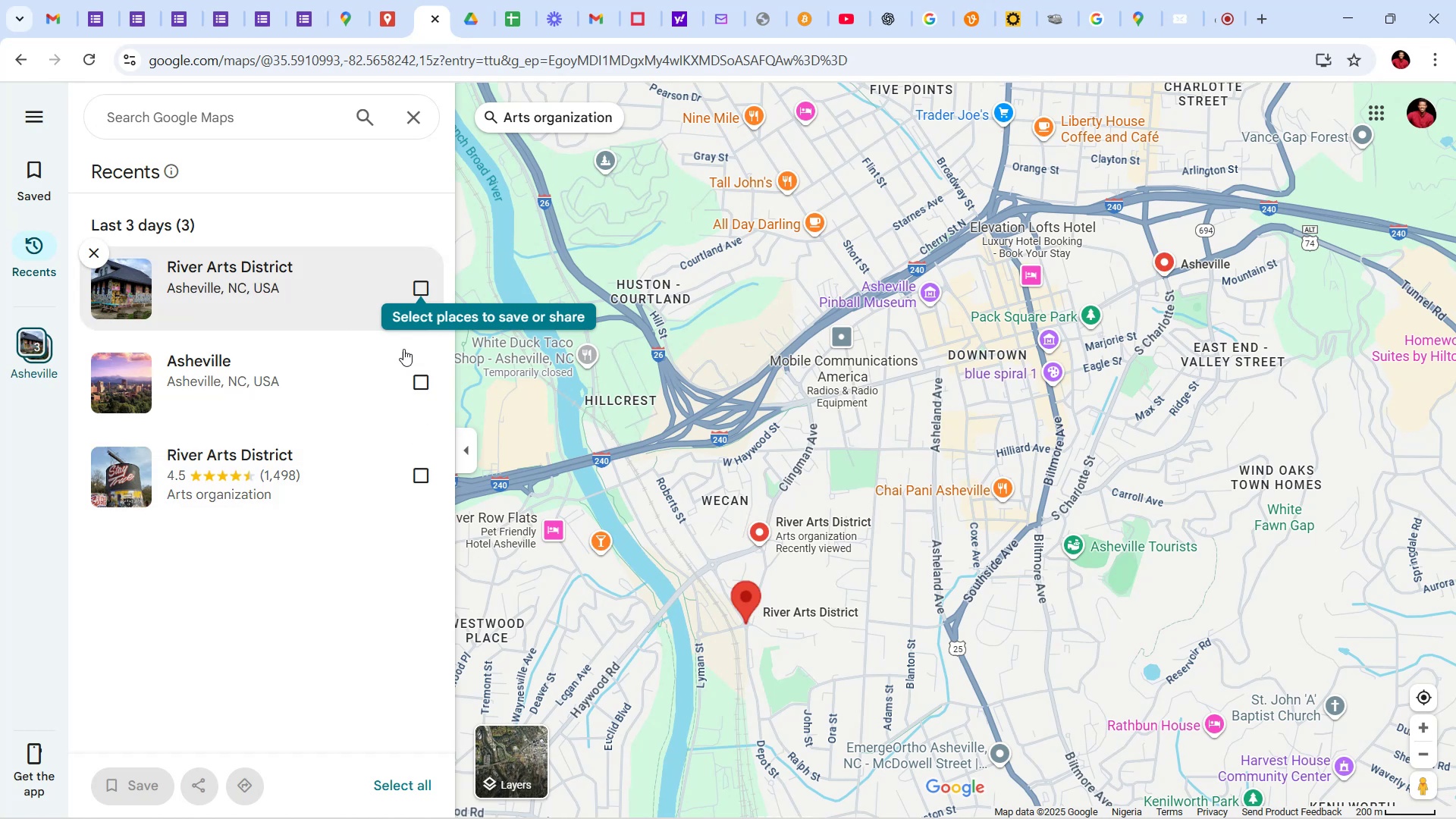 
wait(18.84)
 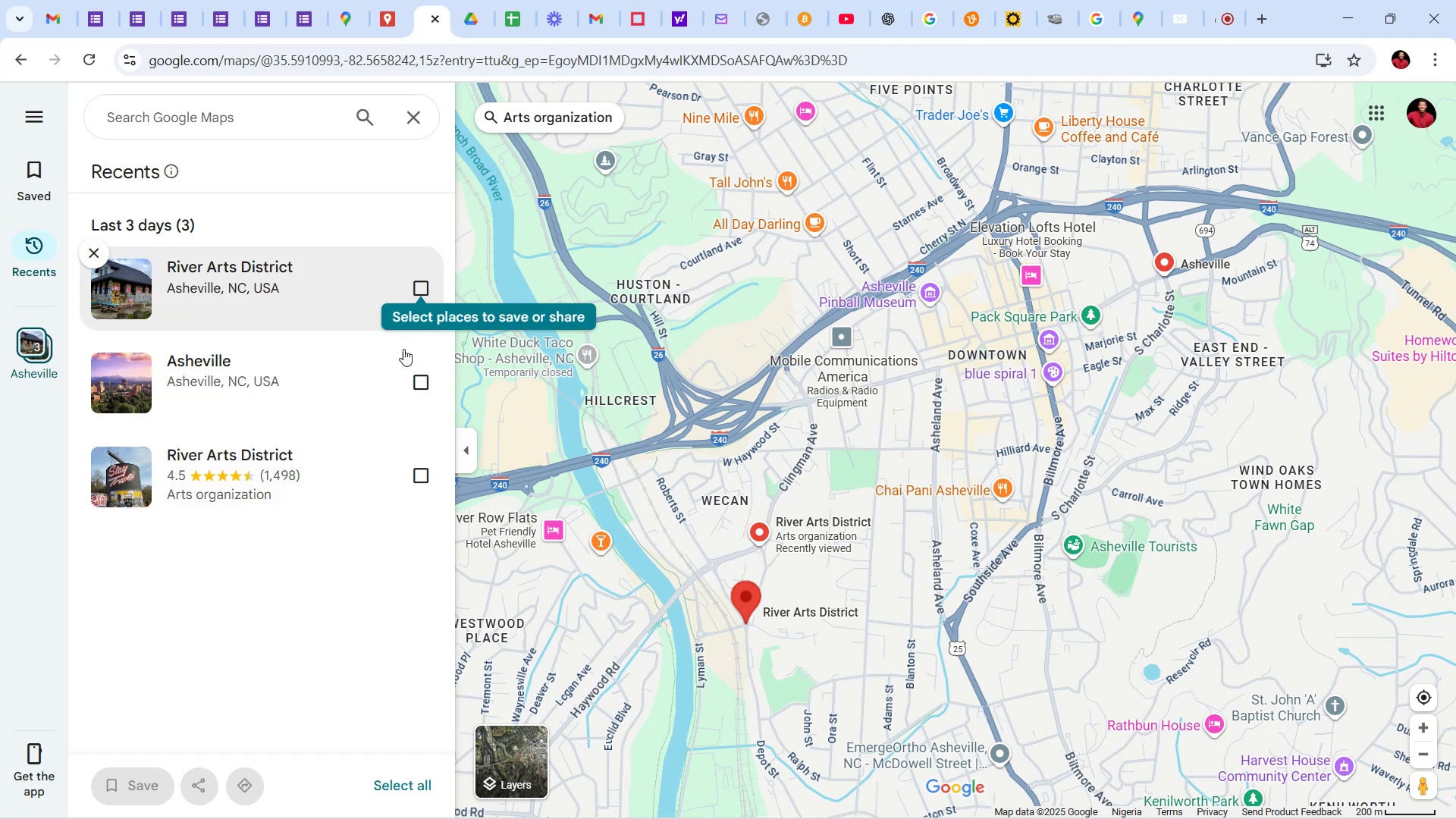 
left_click([39, 176])
 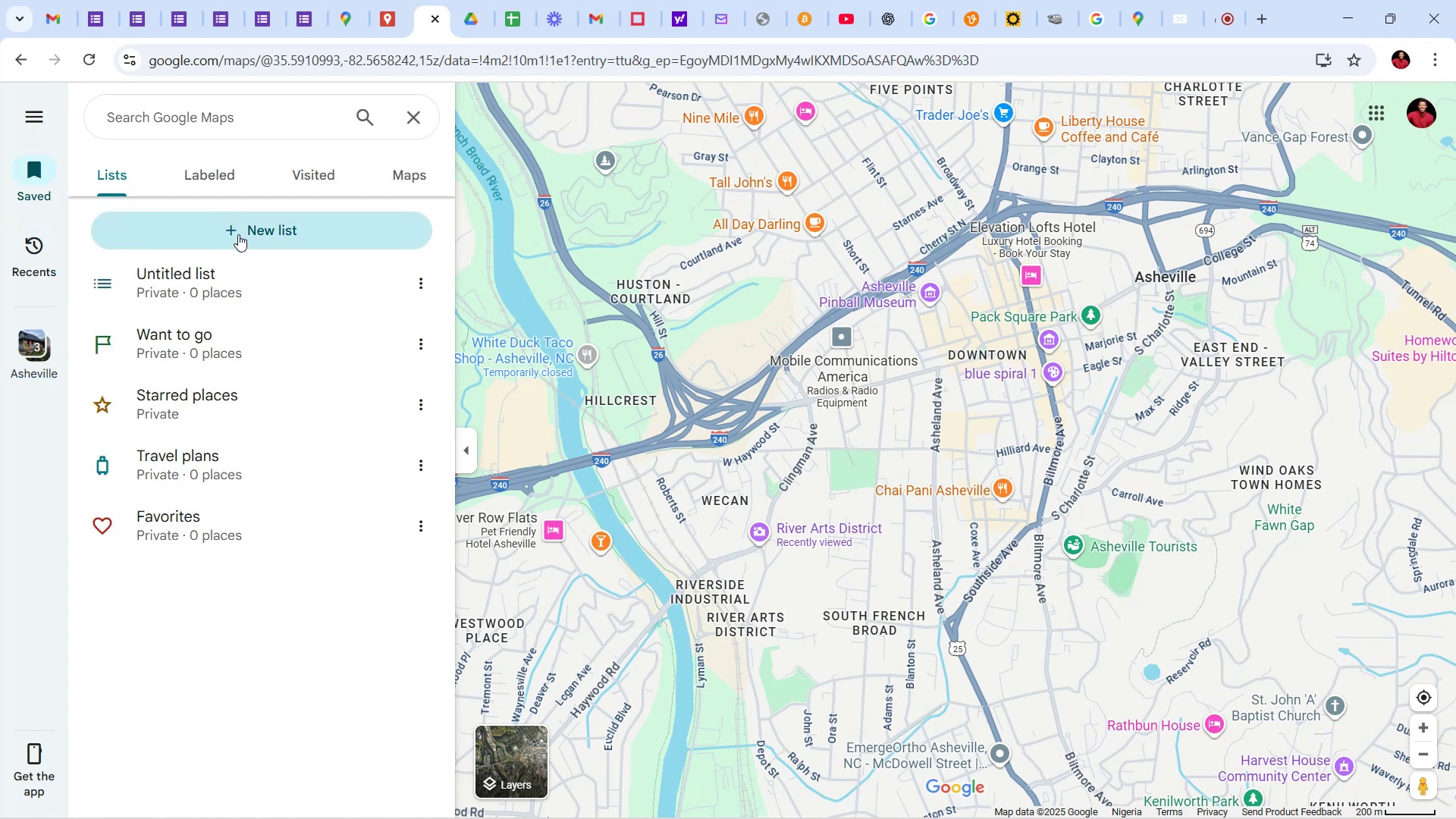 
left_click([238, 234])
 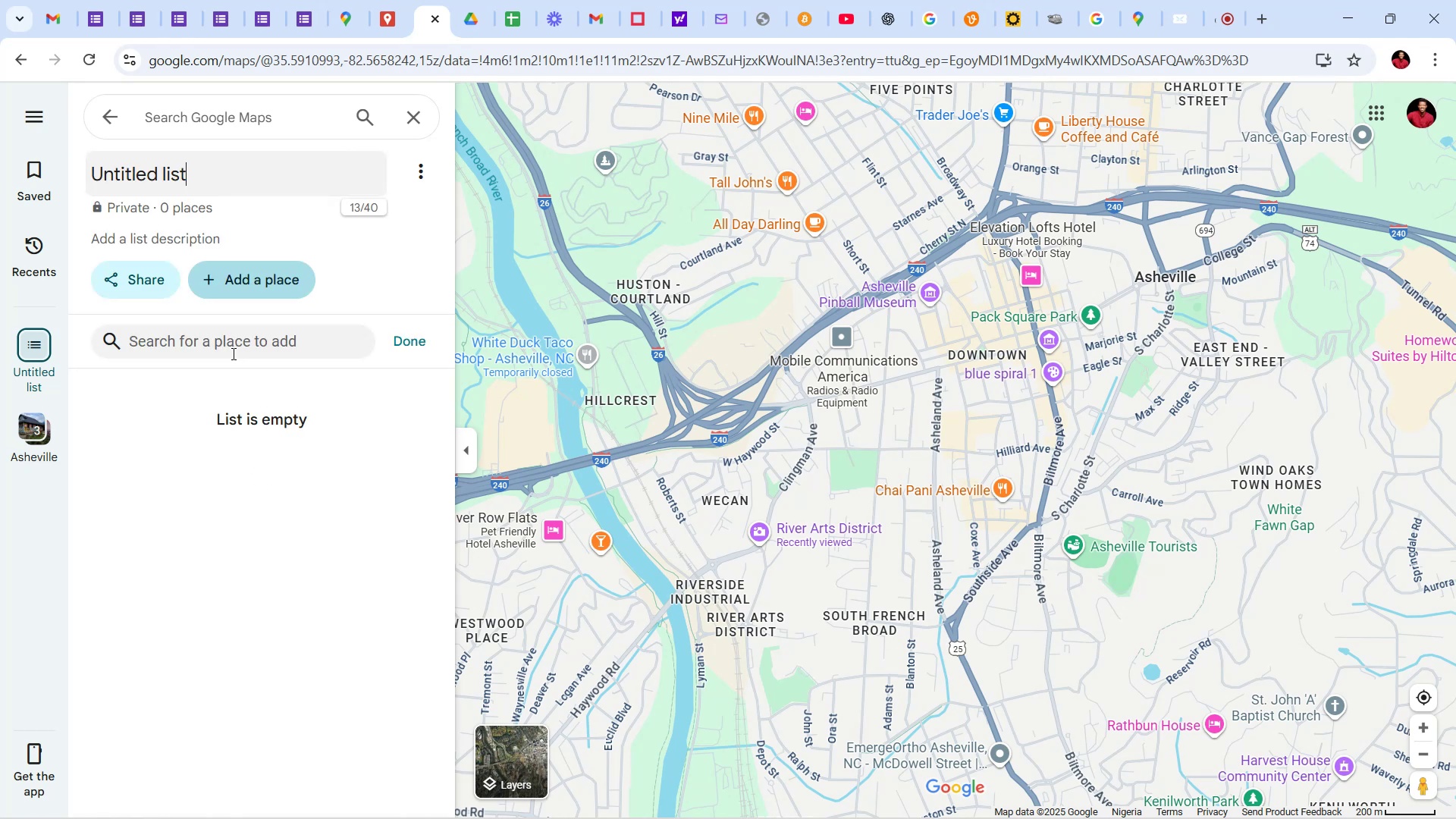 
wait(9.86)
 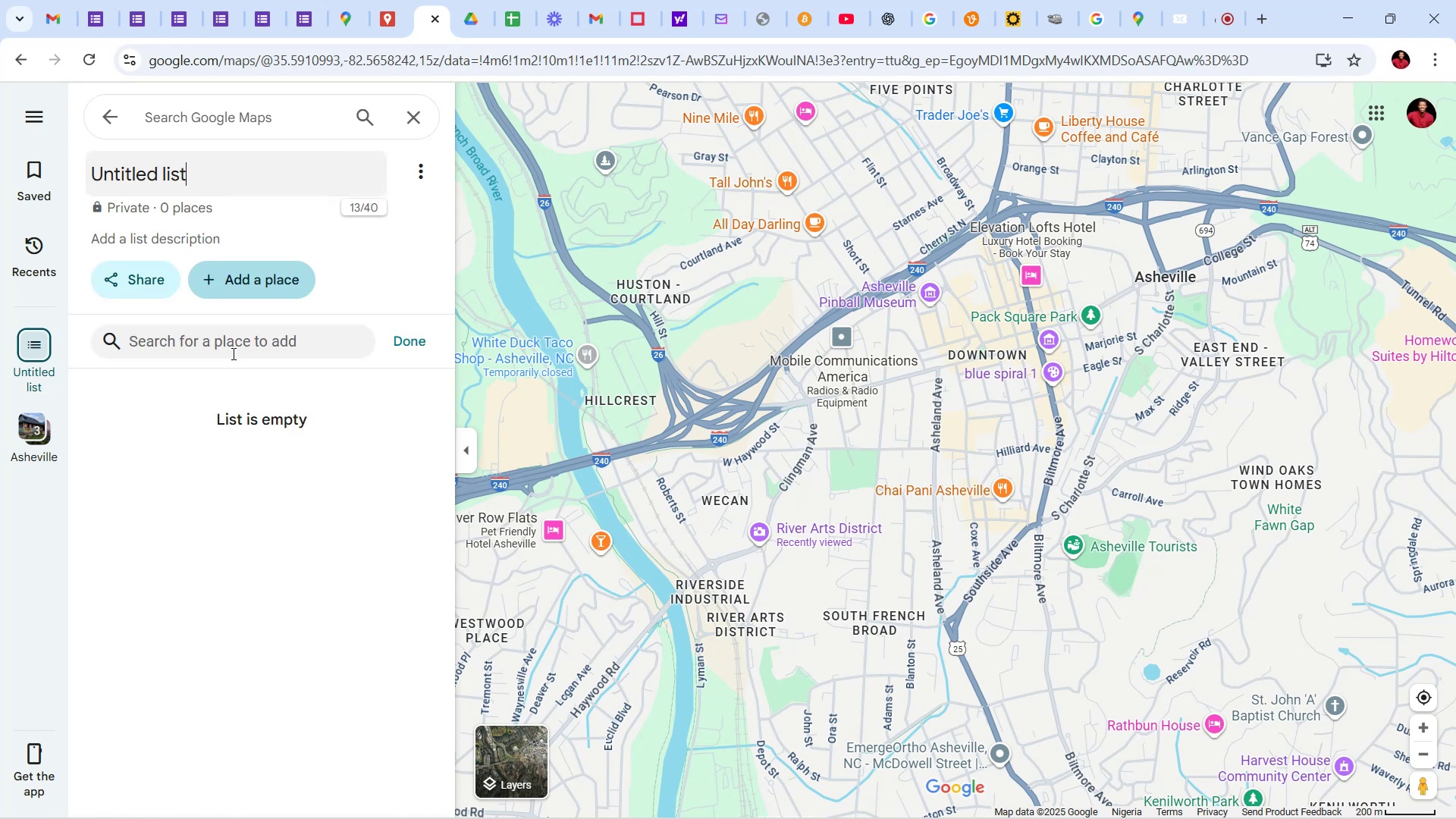 
left_click([265, 518])
 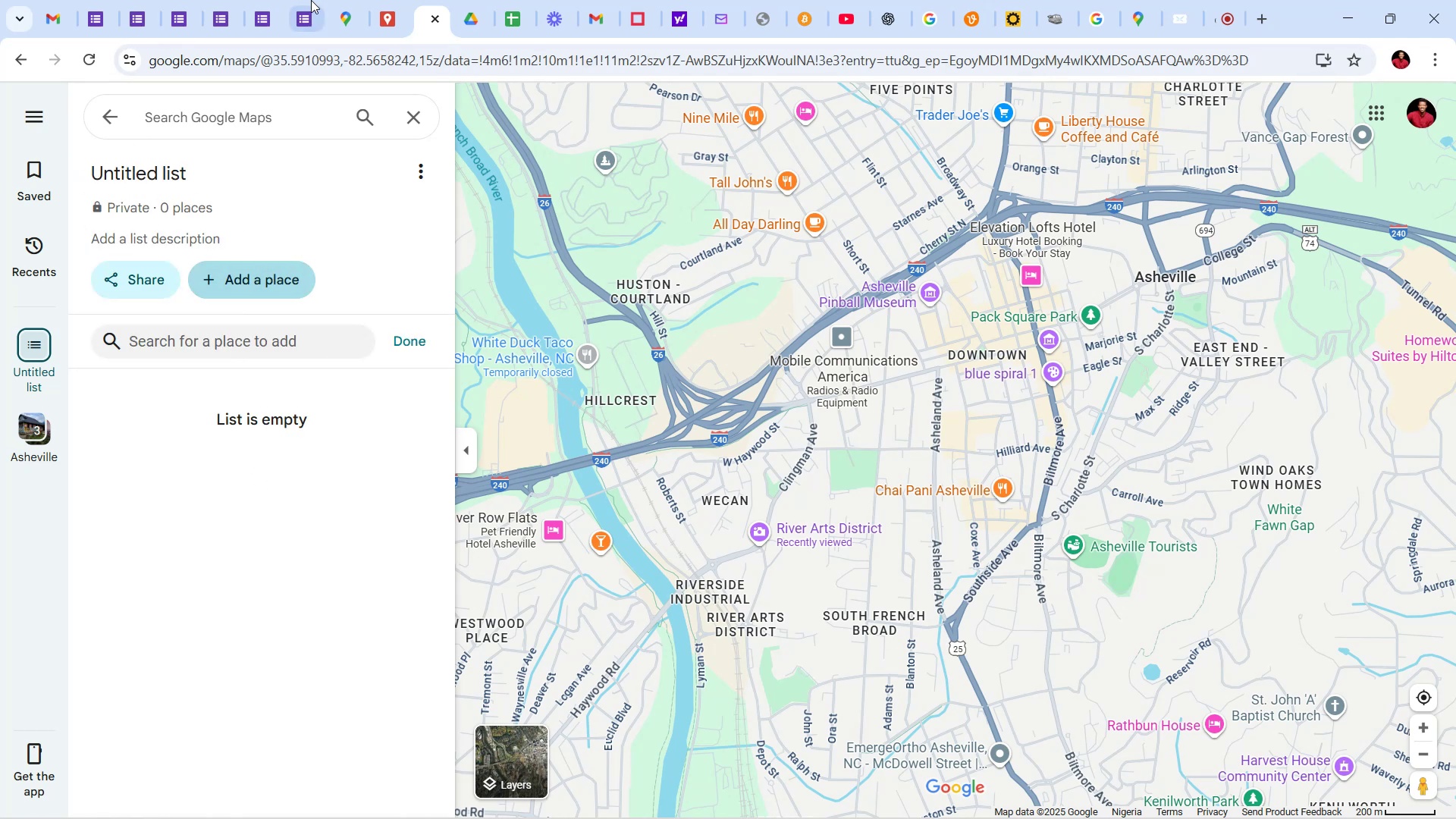 
left_click([396, 0])
 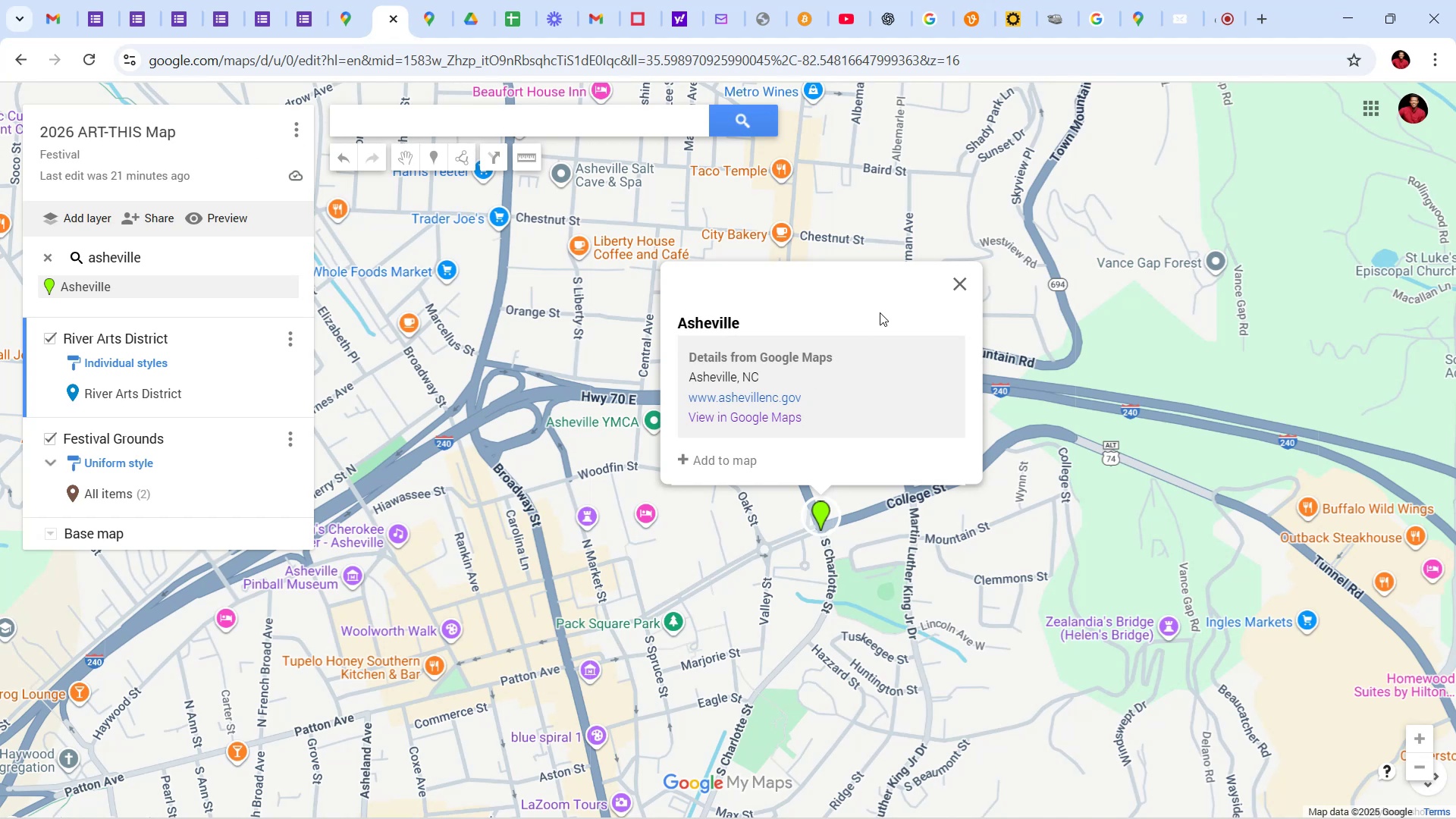 
left_click([967, 283])
 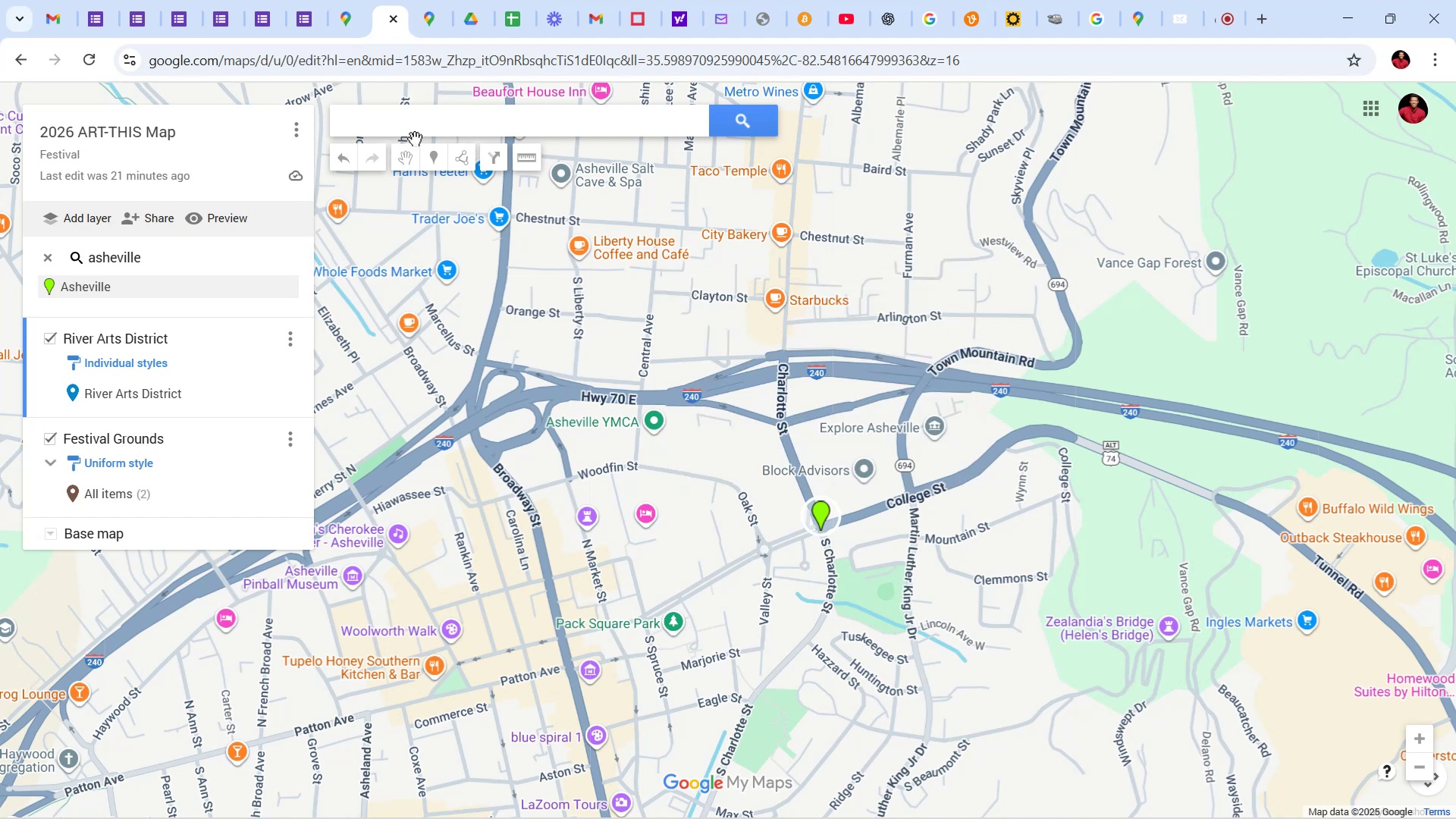 
left_click([418, 131])
 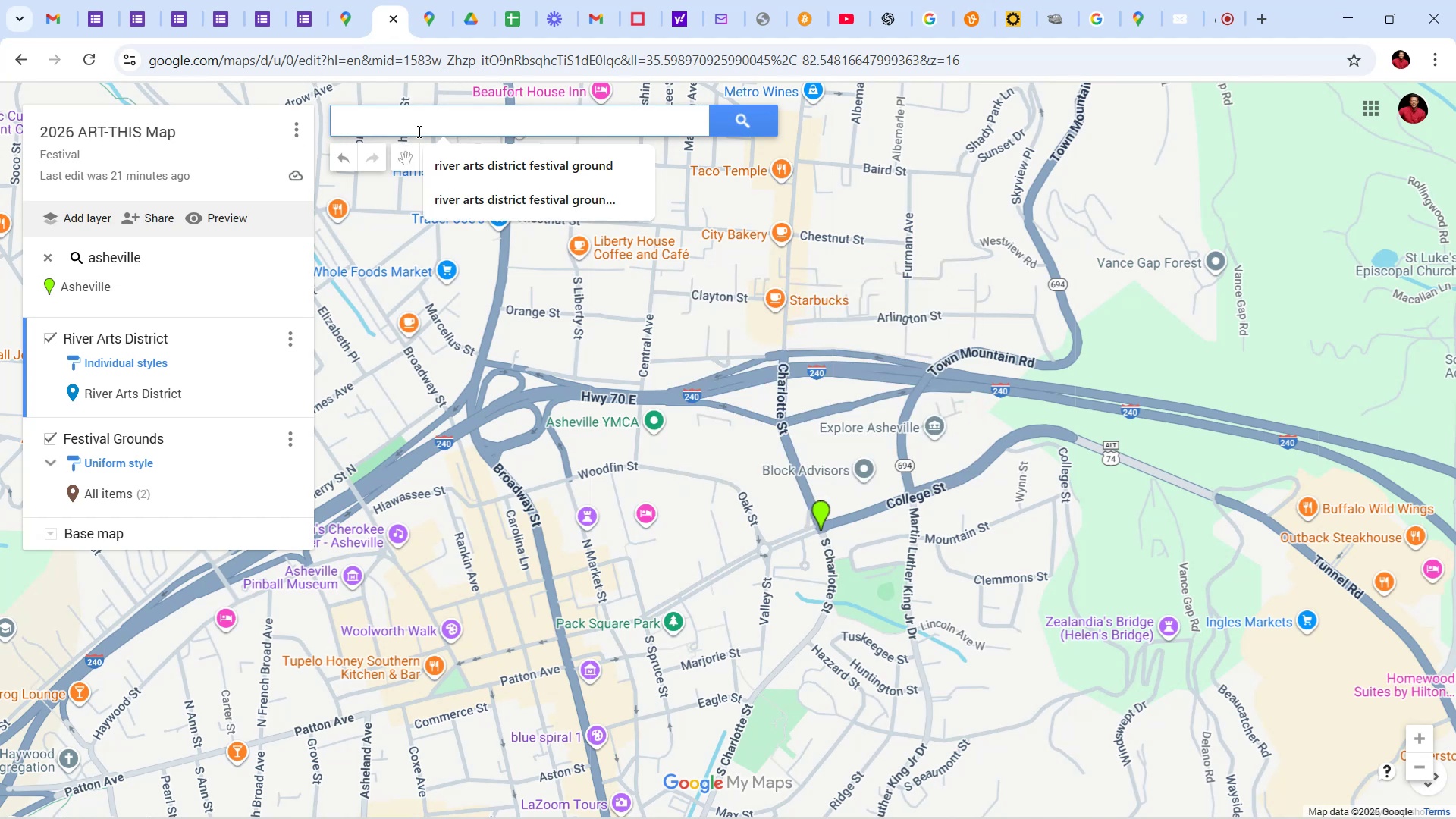 
type(river arts distru)
key(Backspace)
type(ict )
 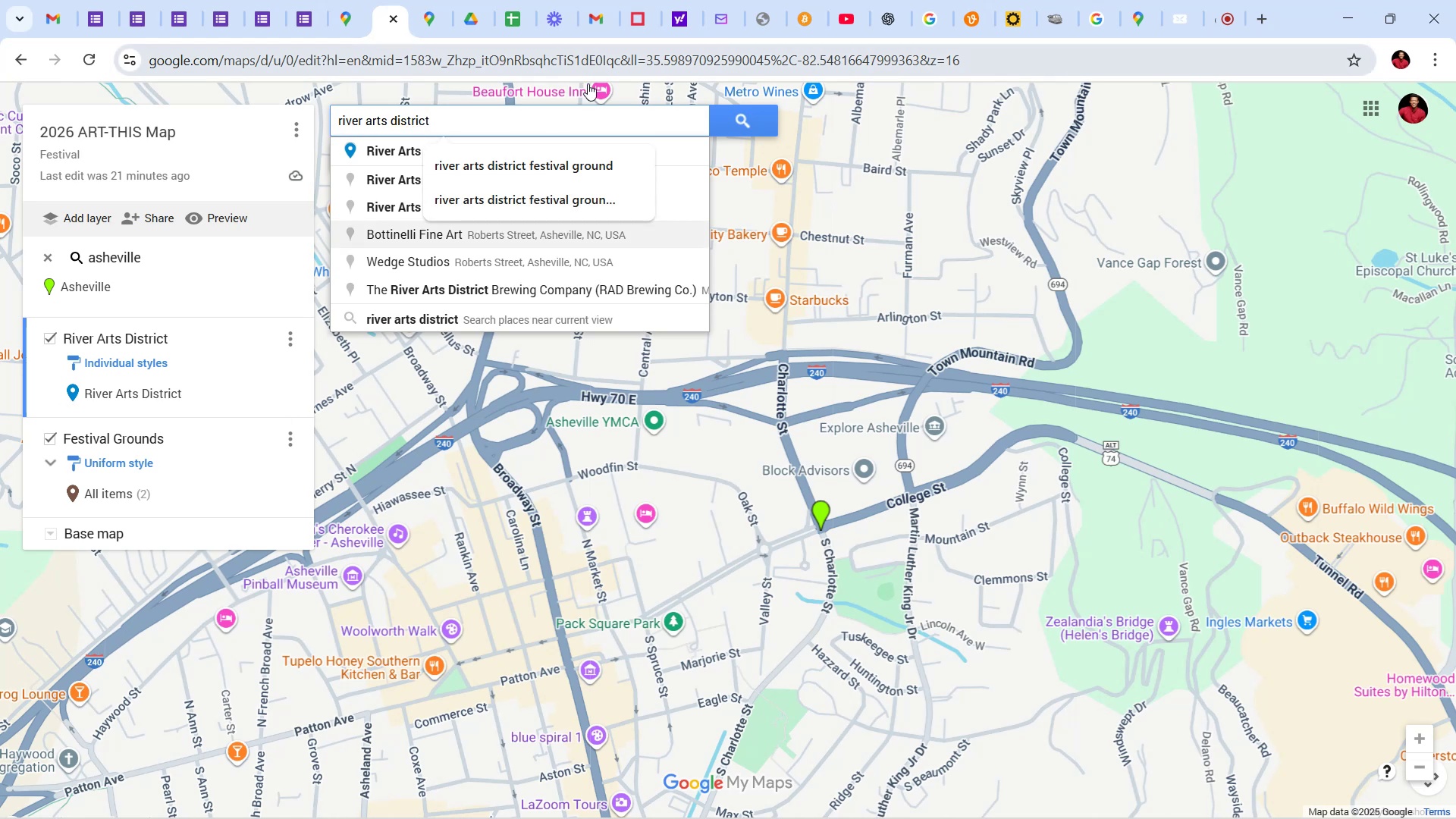 
left_click([604, 120])
 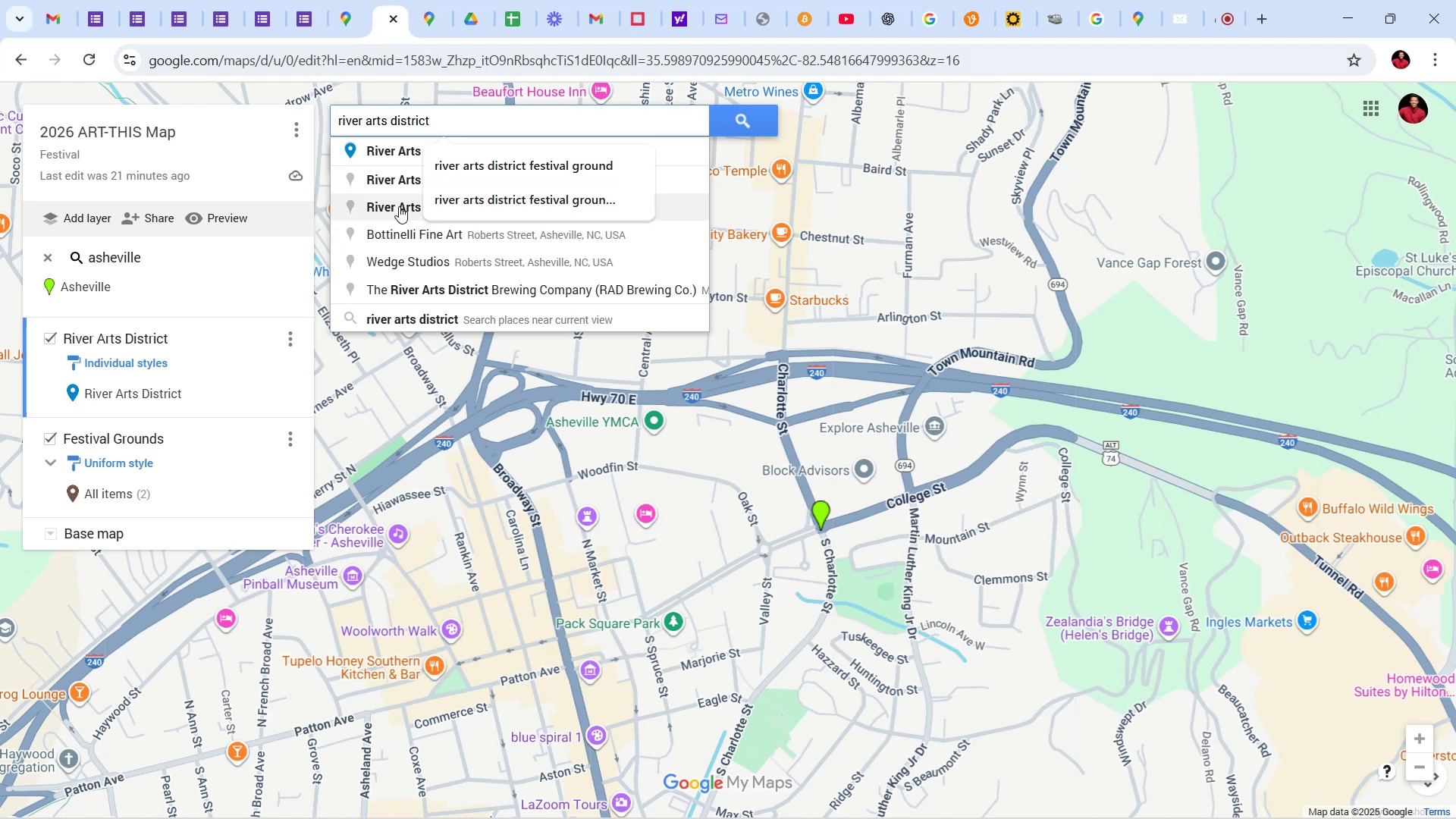 
left_click([399, 206])
 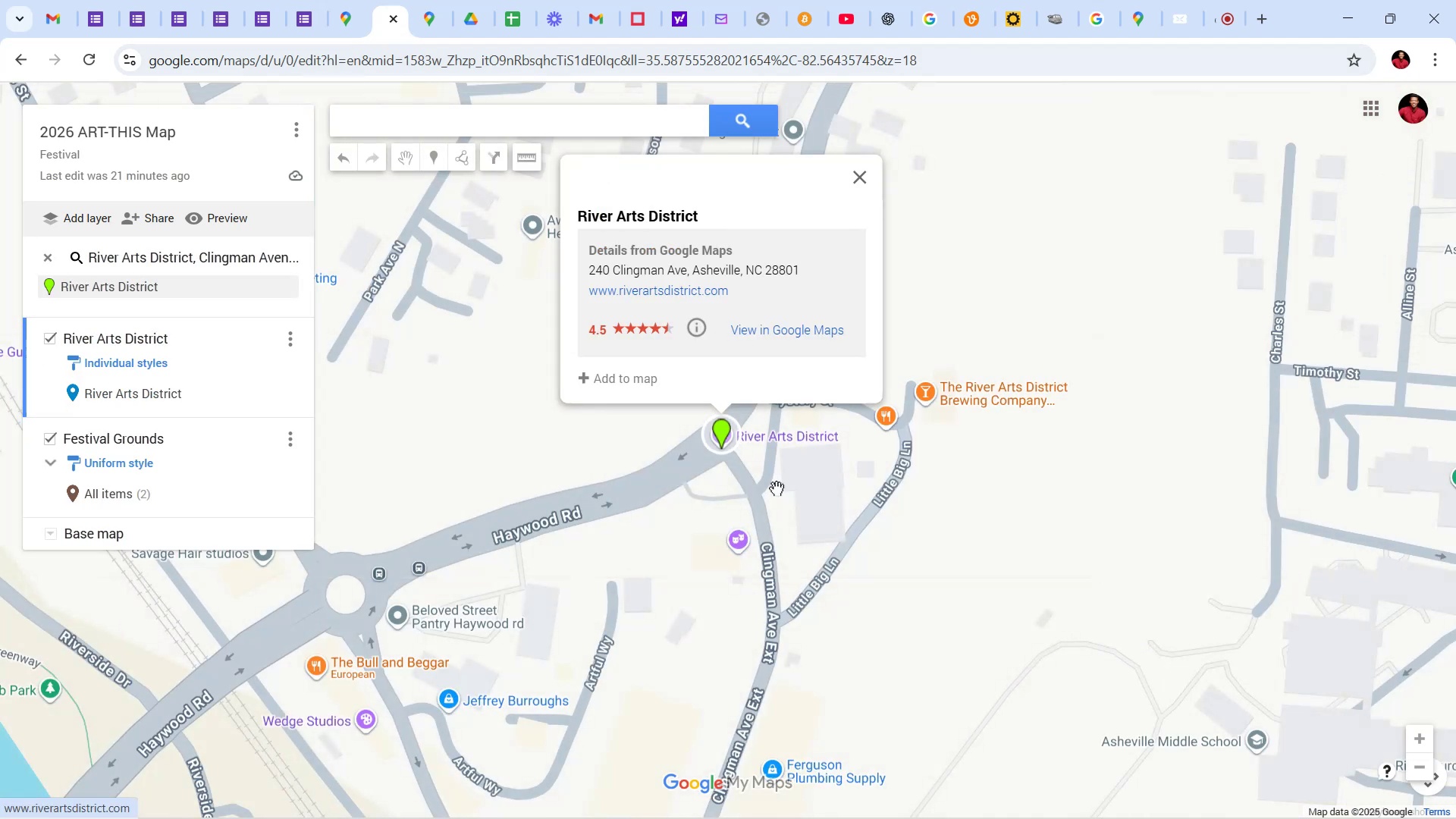 
wait(5.98)
 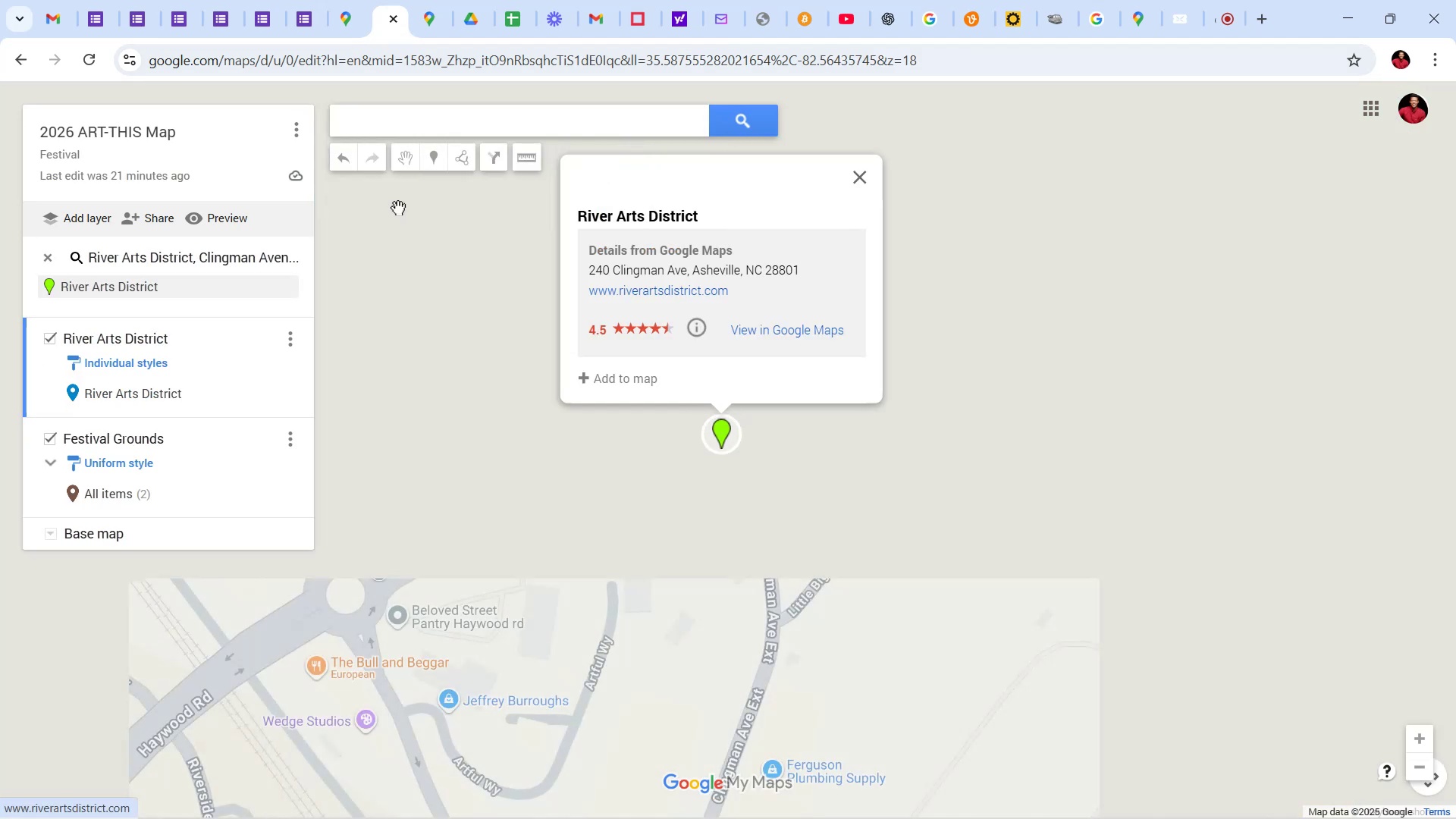 
scroll: coordinate [857, 502], scroll_direction: down, amount: 5.0
 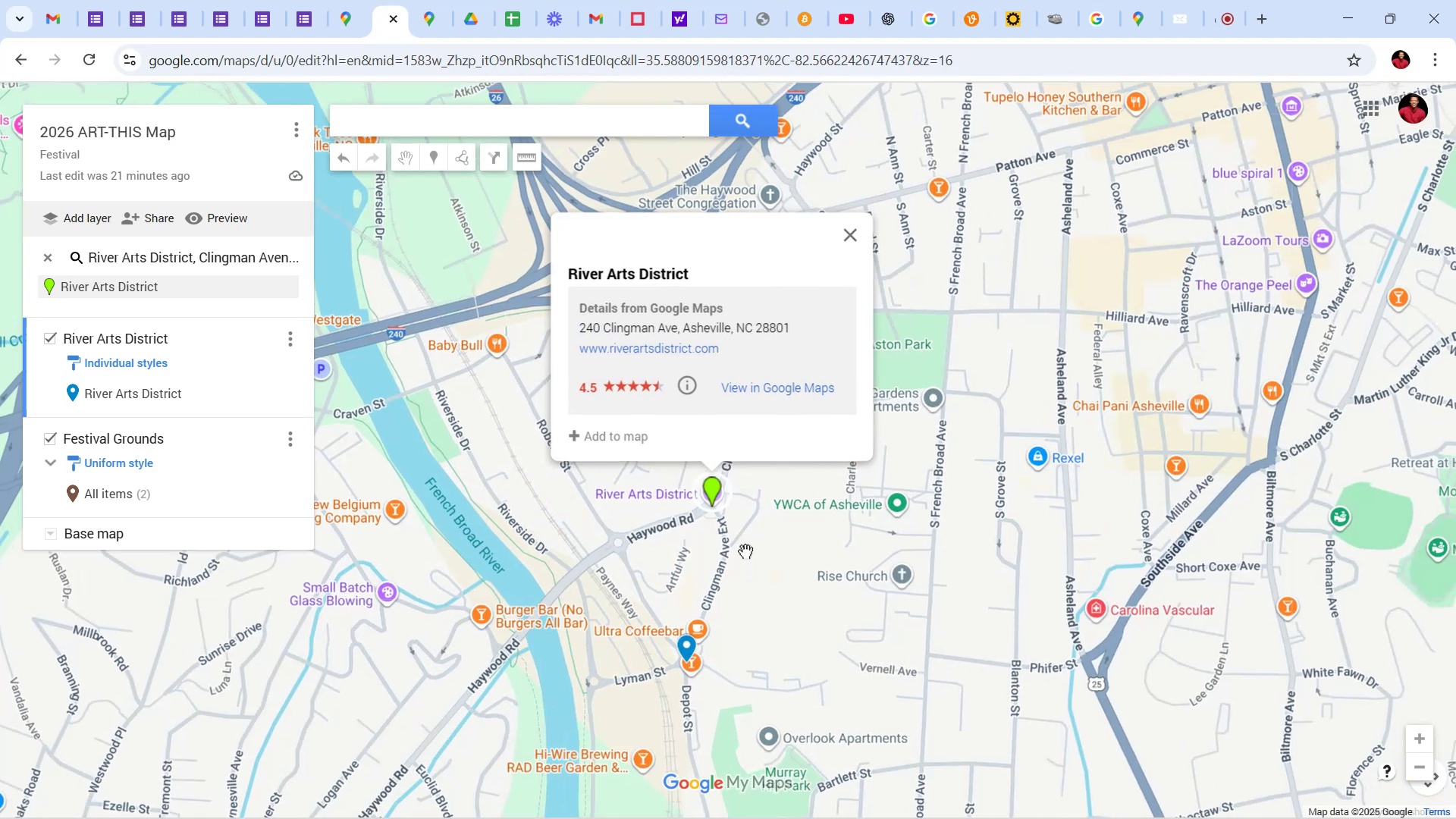 
left_click([854, 237])
 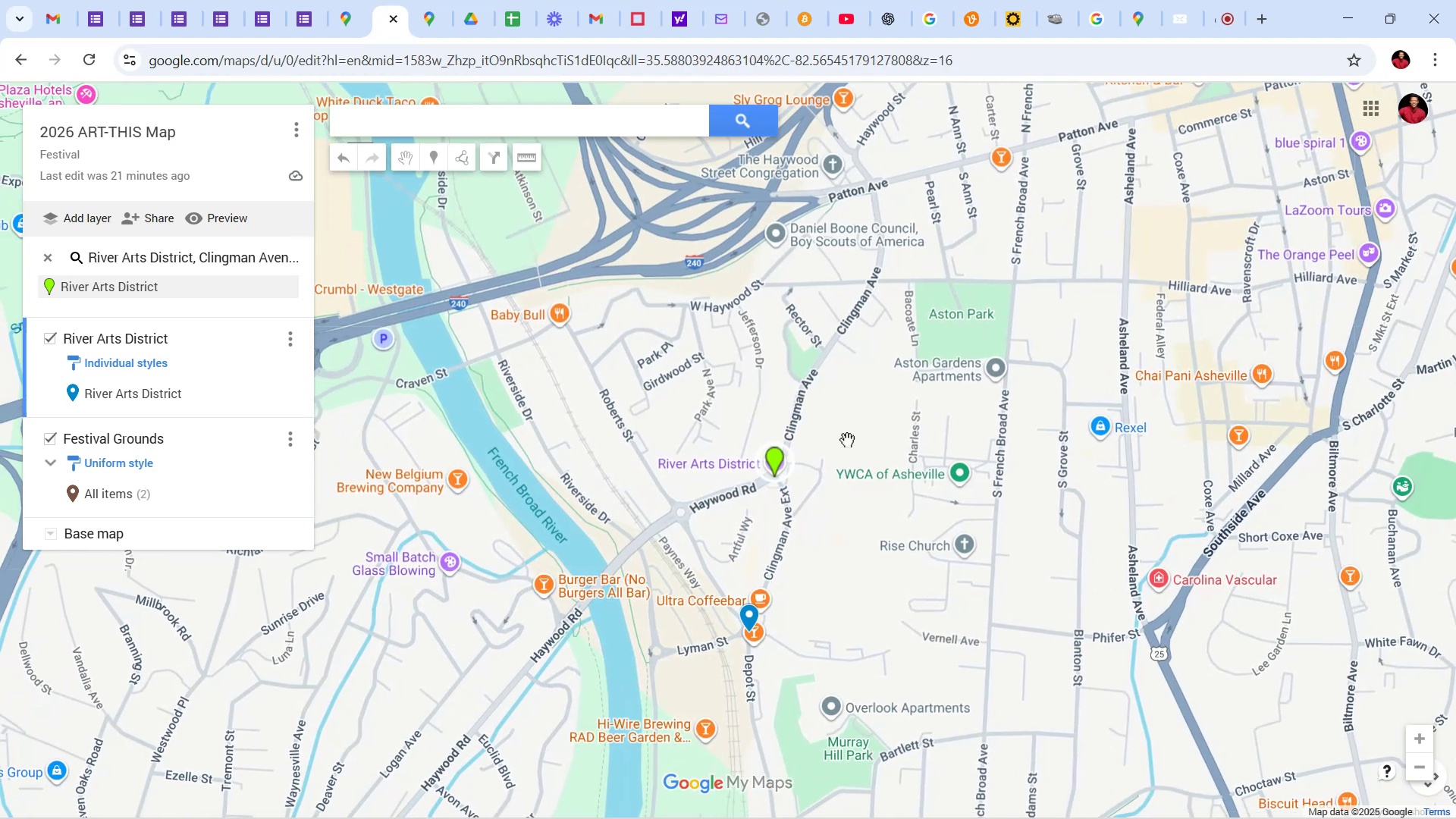 
scroll: coordinate [848, 438], scroll_direction: down, amount: 1.0
 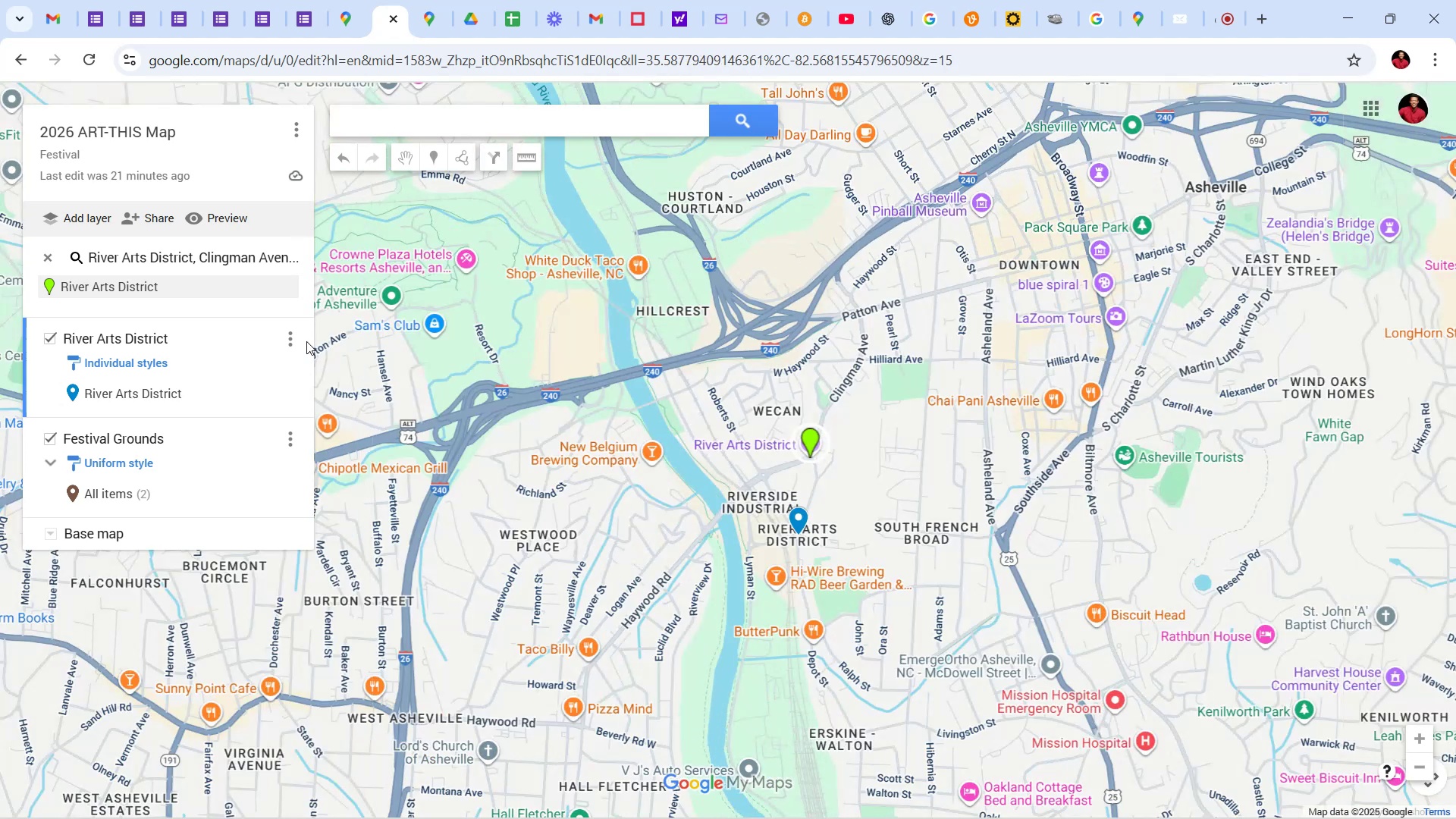 
left_click([296, 344])
 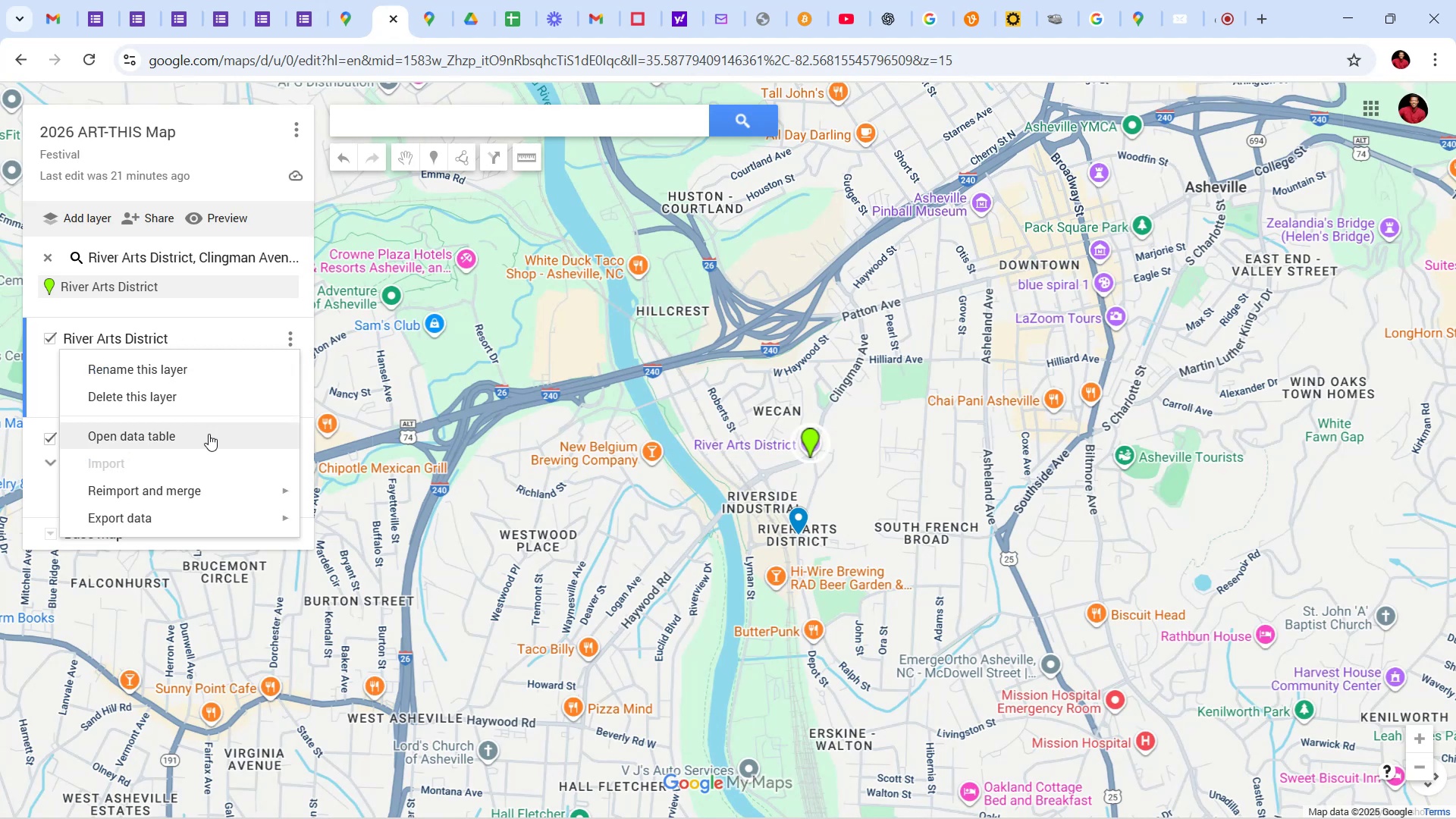 
left_click([209, 434])
 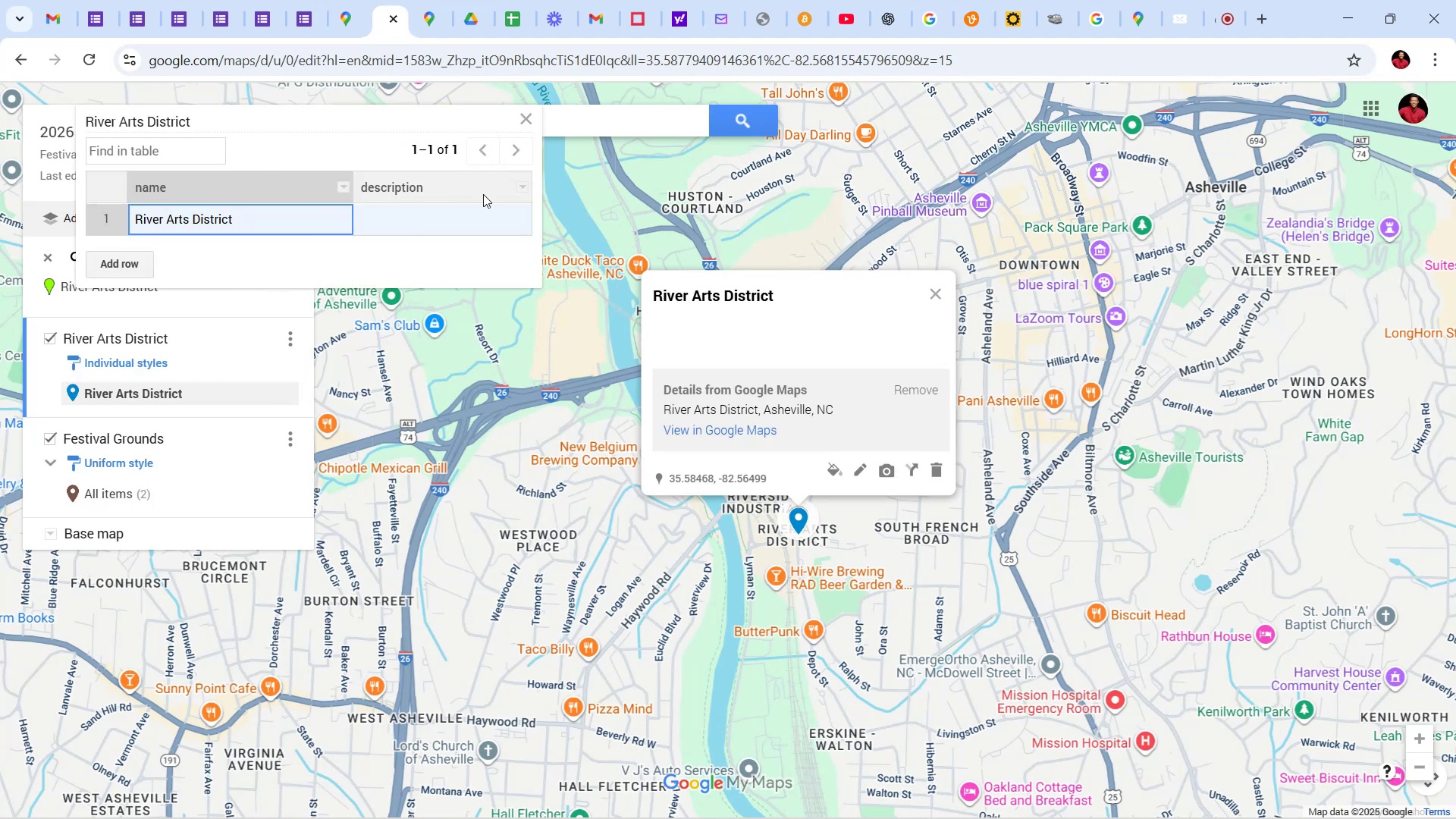 
left_click([518, 194])
 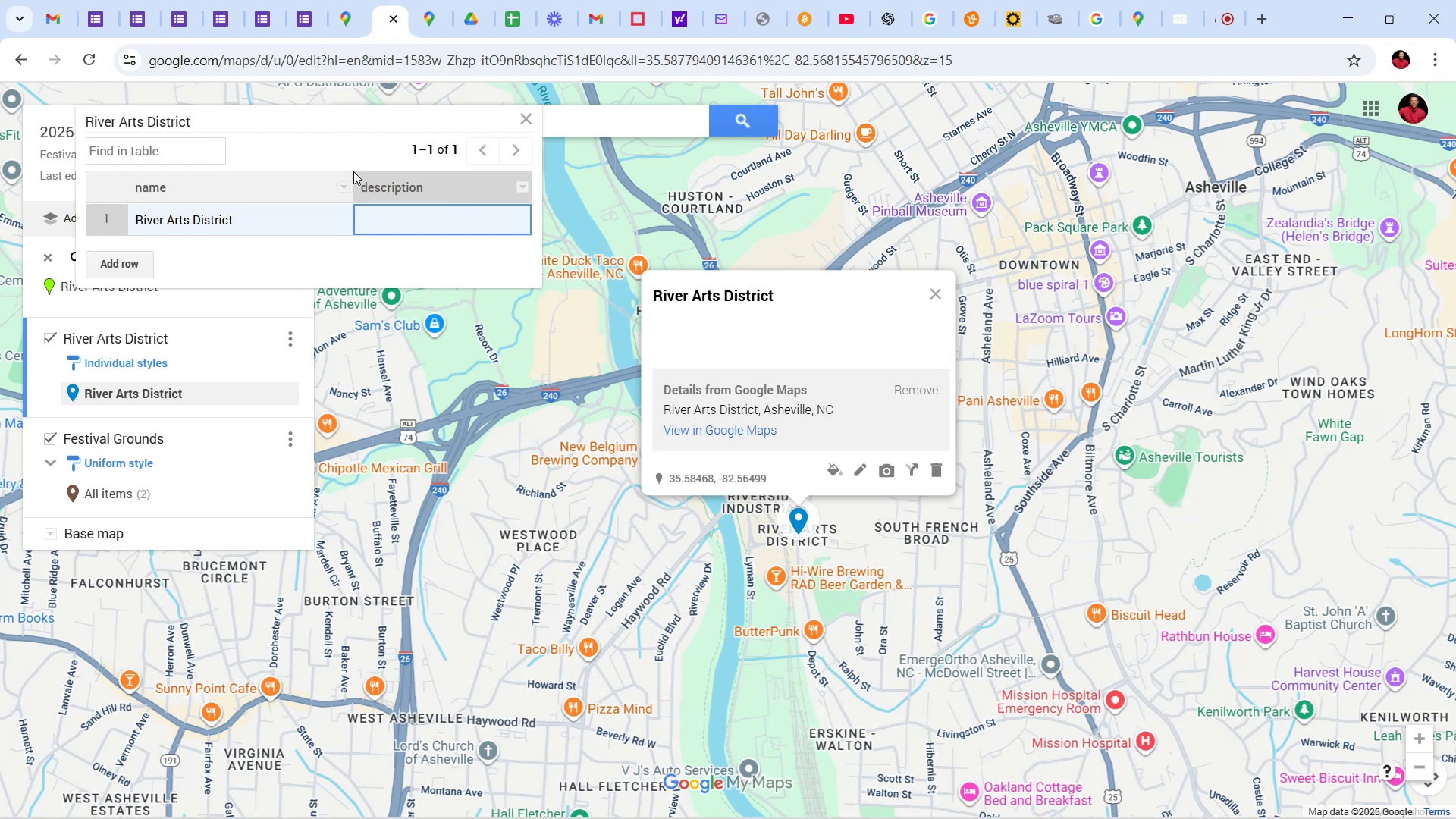 
left_click([343, 192])
 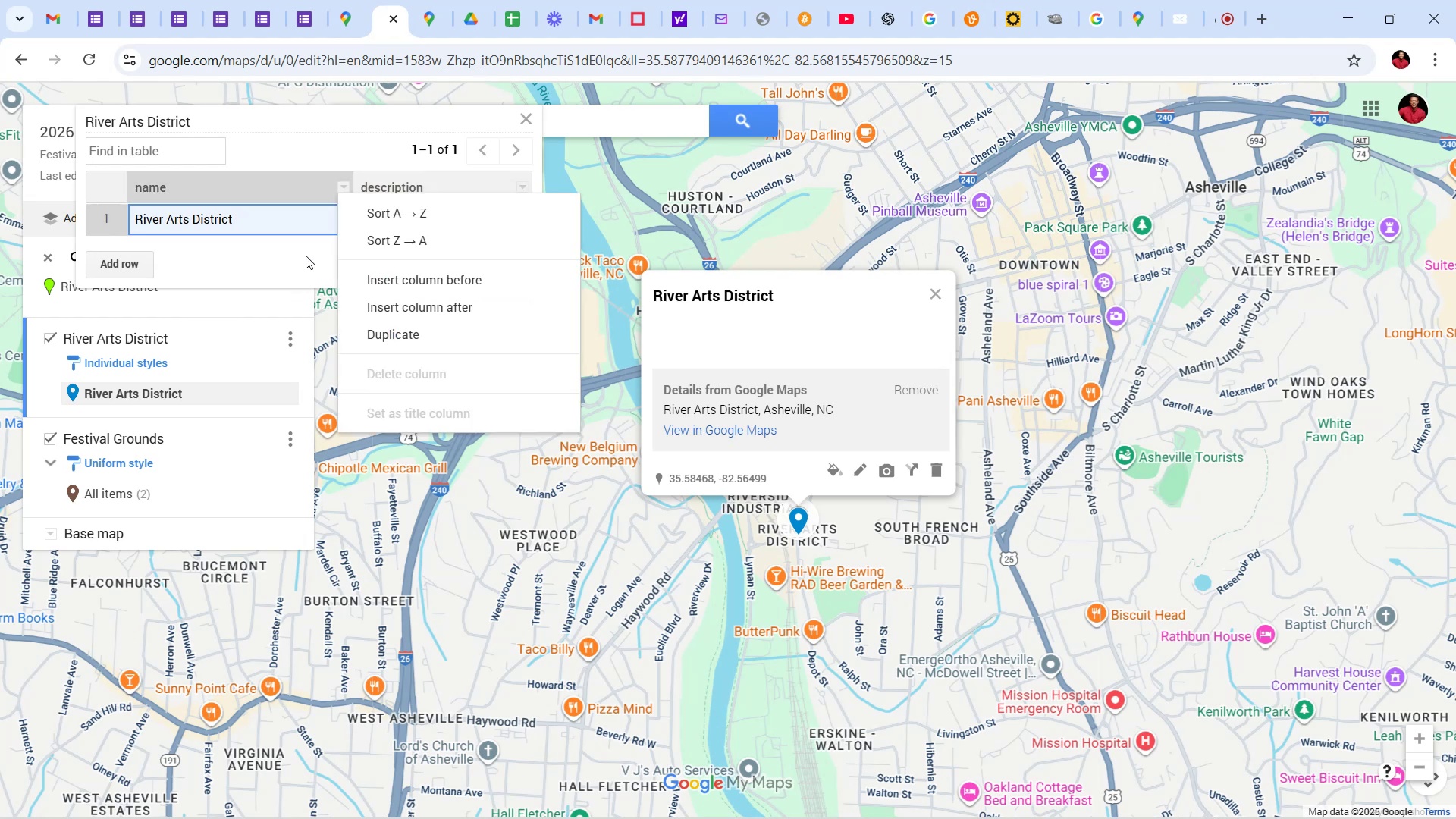 
left_click([296, 265])
 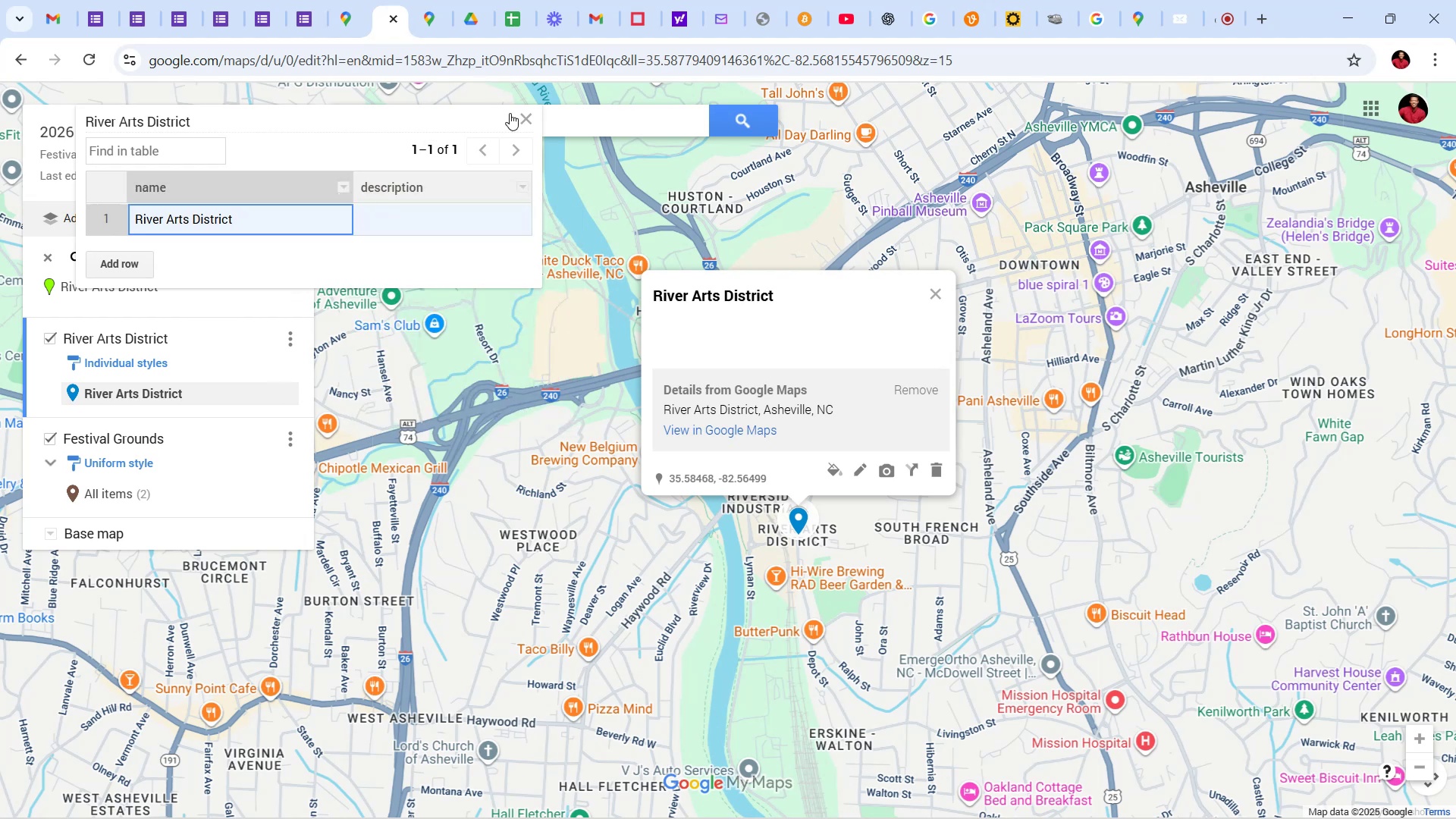 
left_click([522, 119])
 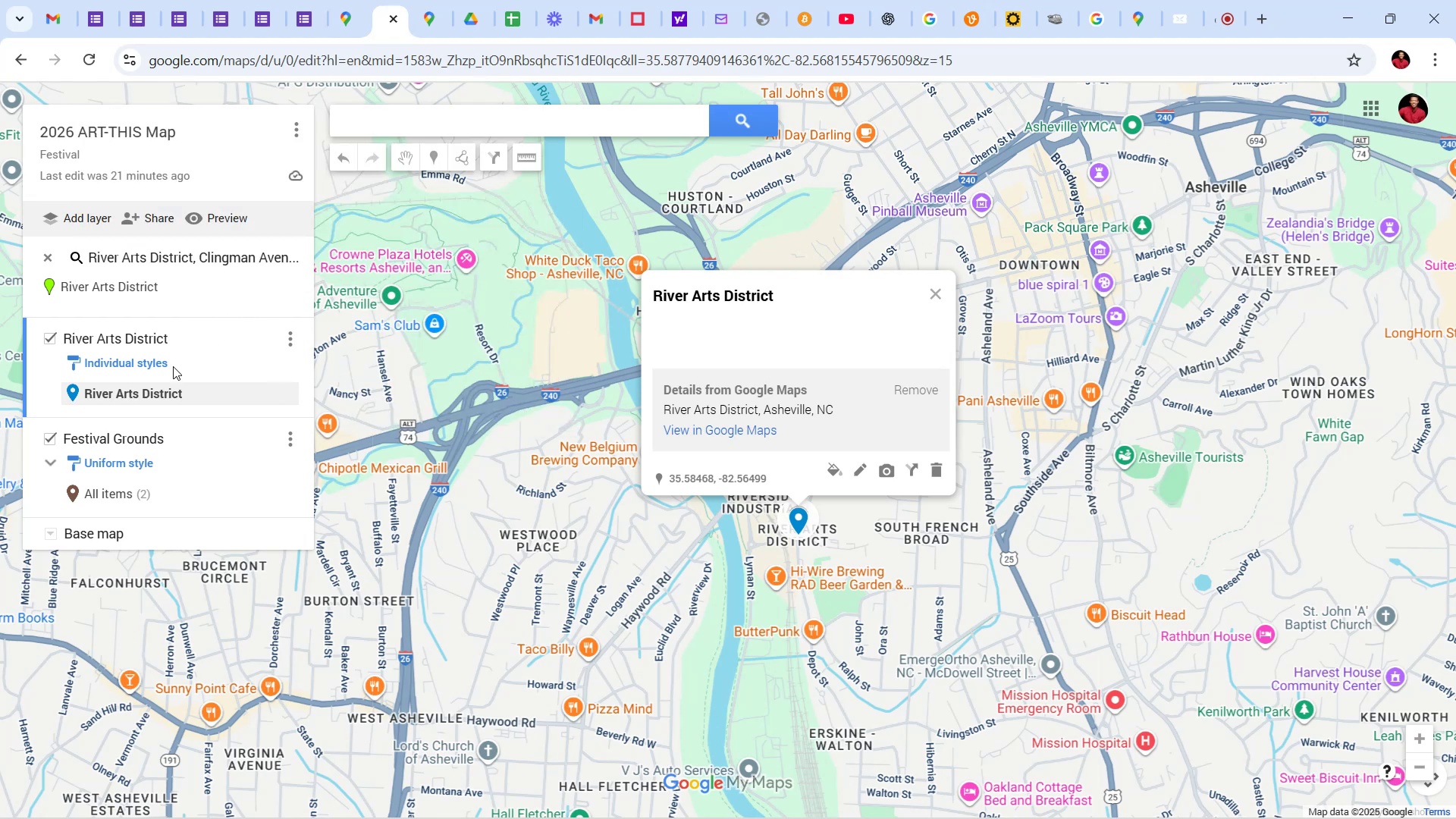 
mouse_move([153, 355])
 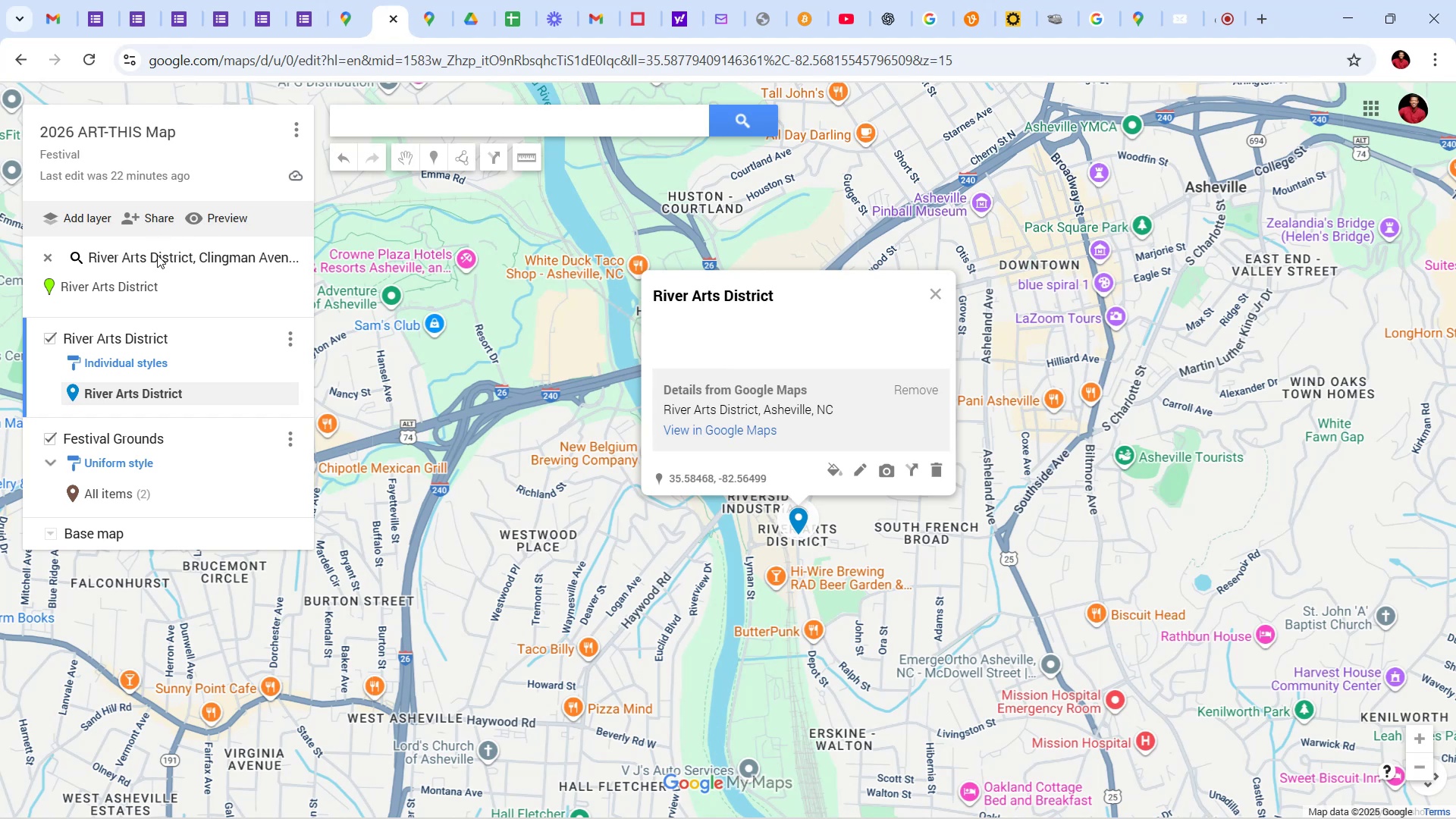 
wait(6.2)
 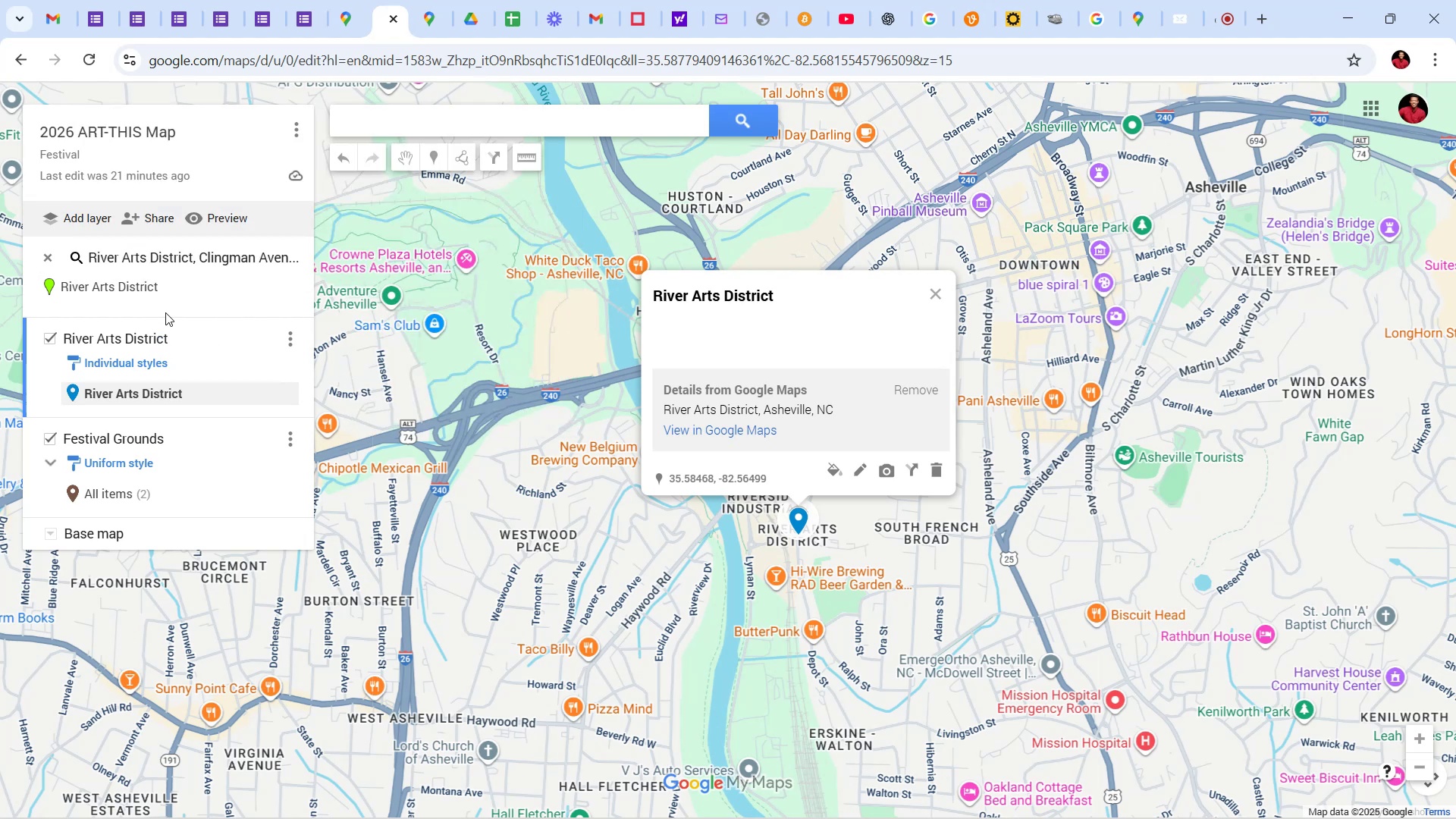 
left_click([939, 295])
 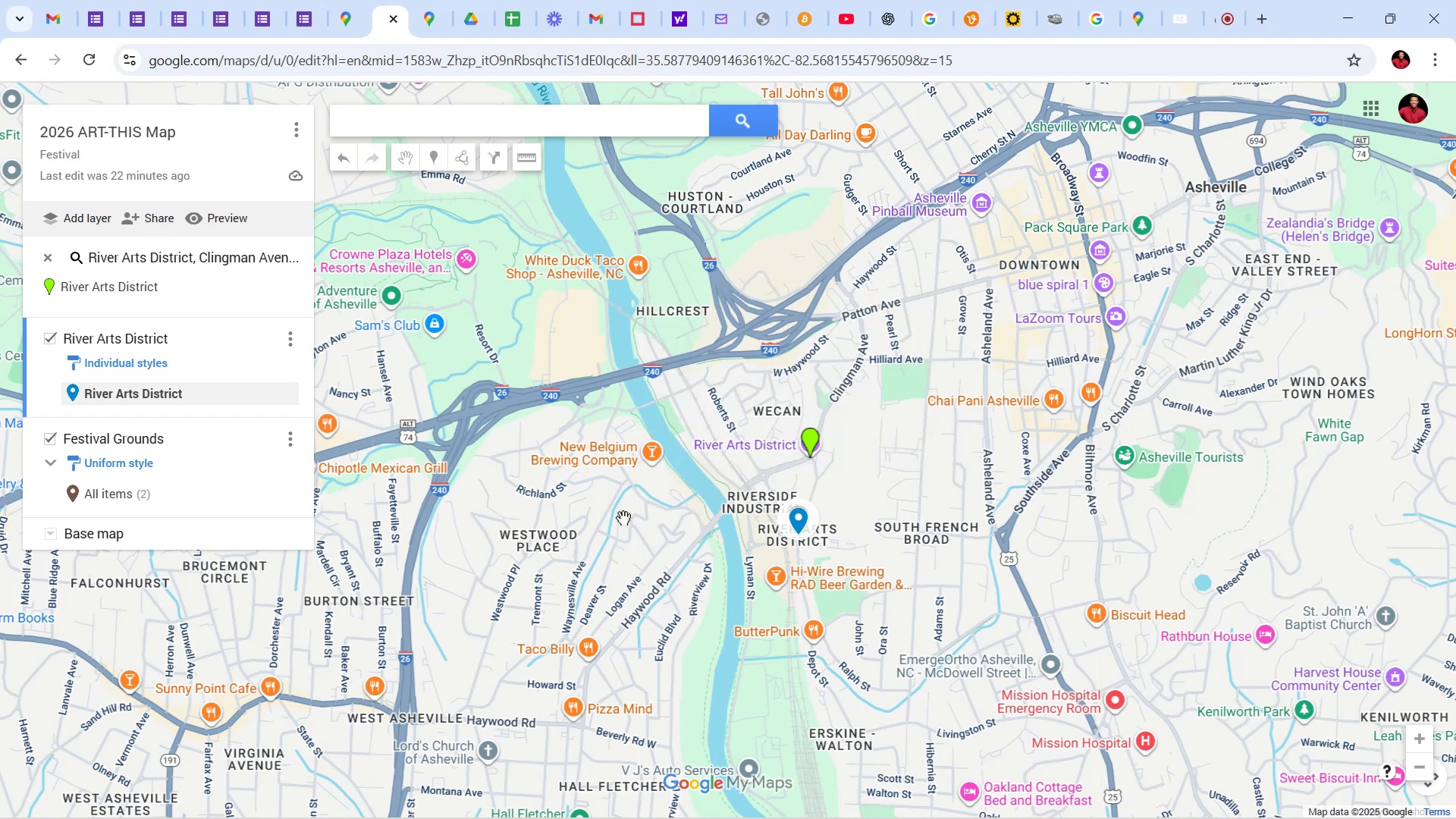 
scroll: coordinate [596, 526], scroll_direction: down, amount: 3.0
 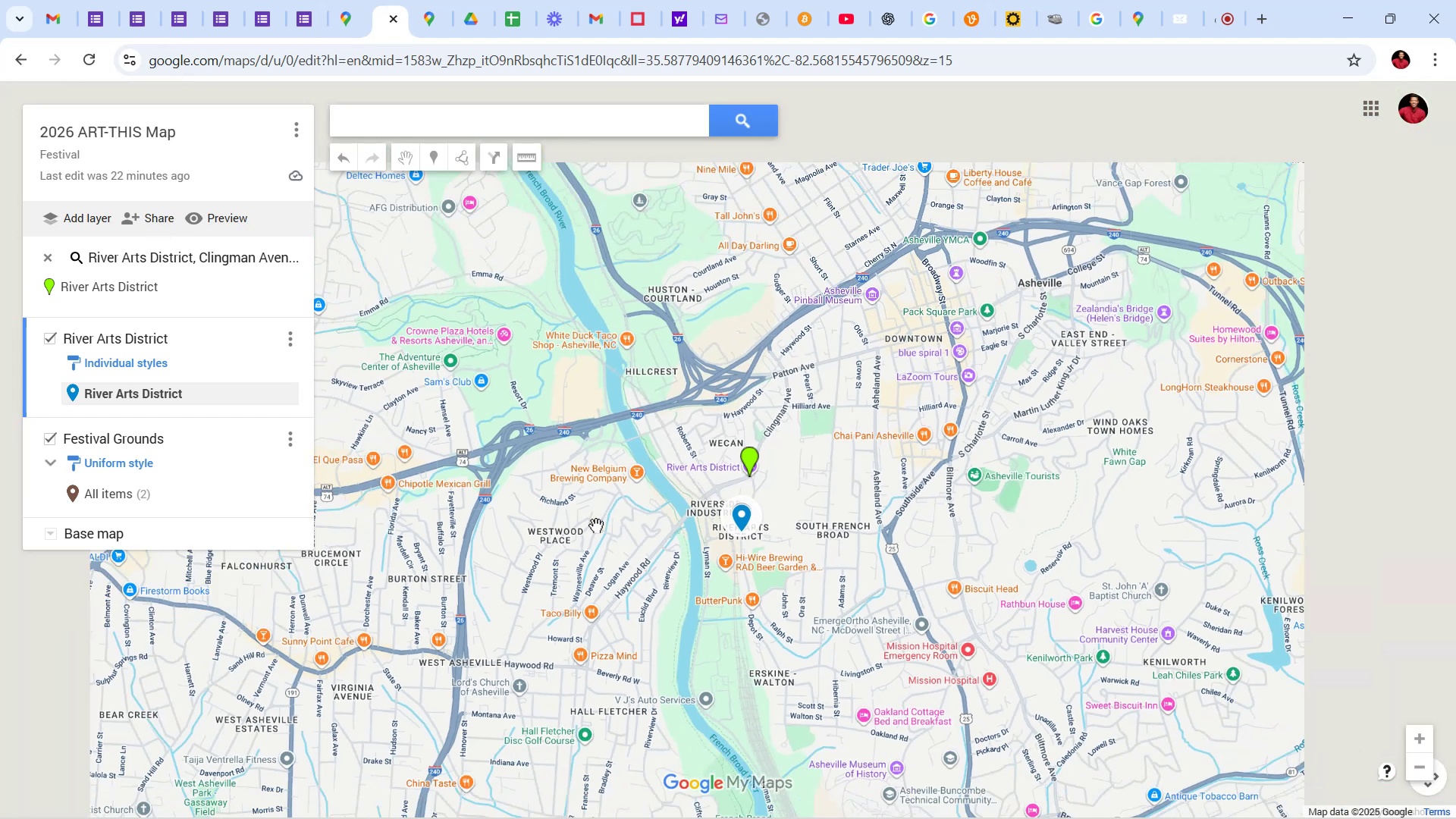 
scroll: coordinate [706, 480], scroll_direction: up, amount: 4.0
 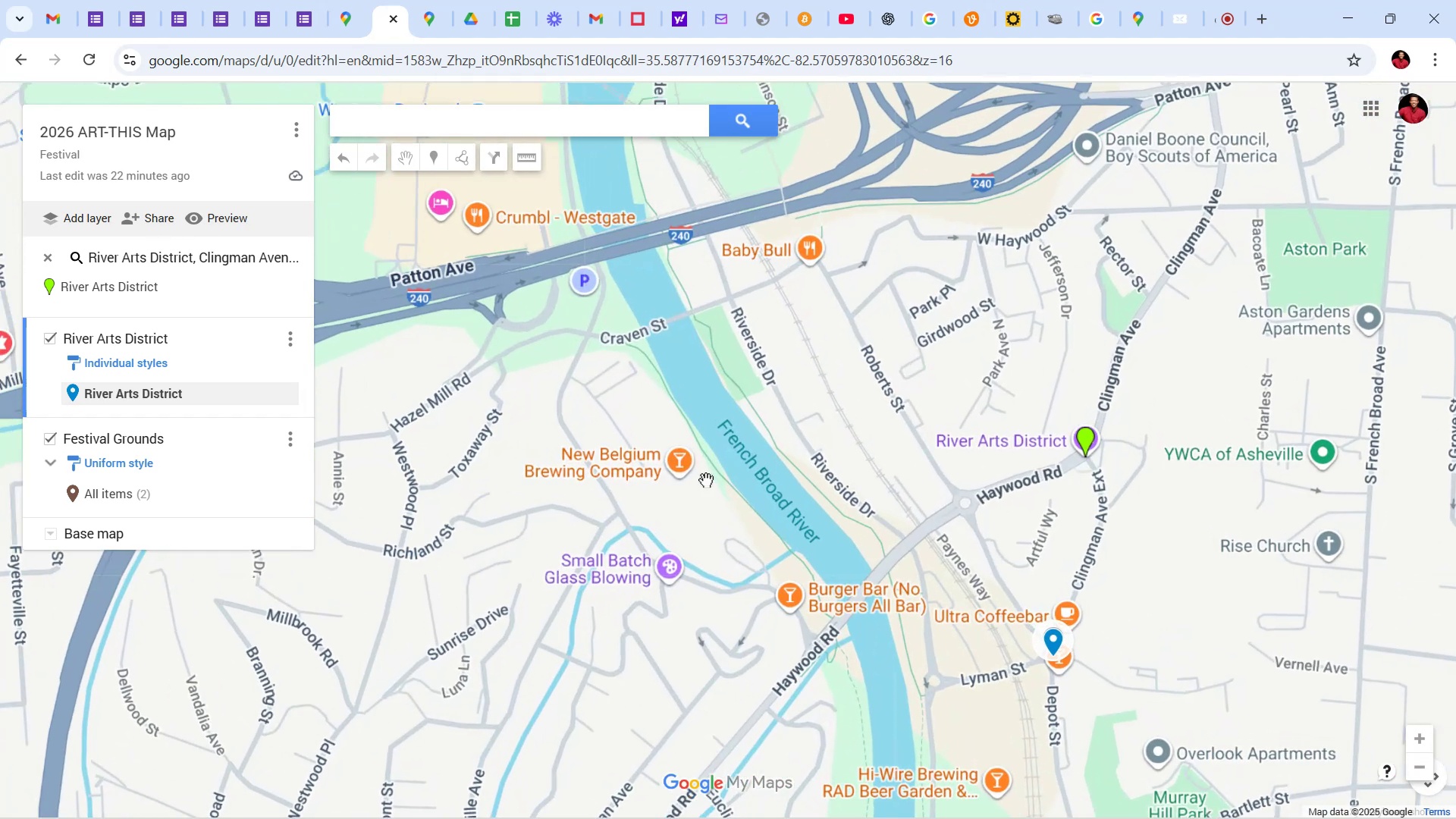 
scroll: coordinate [706, 480], scroll_direction: down, amount: 1.0
 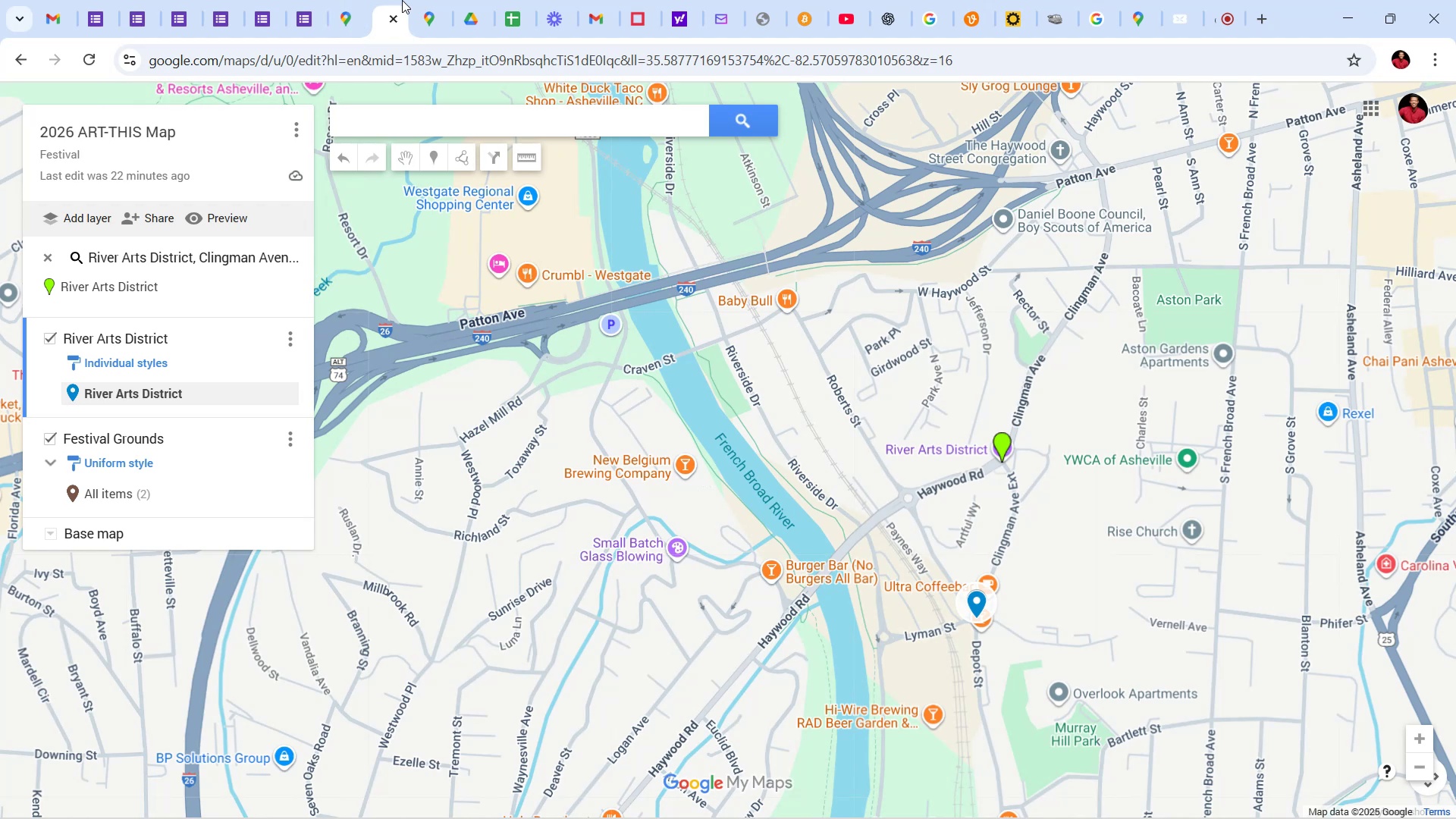 
left_click([437, 1])
 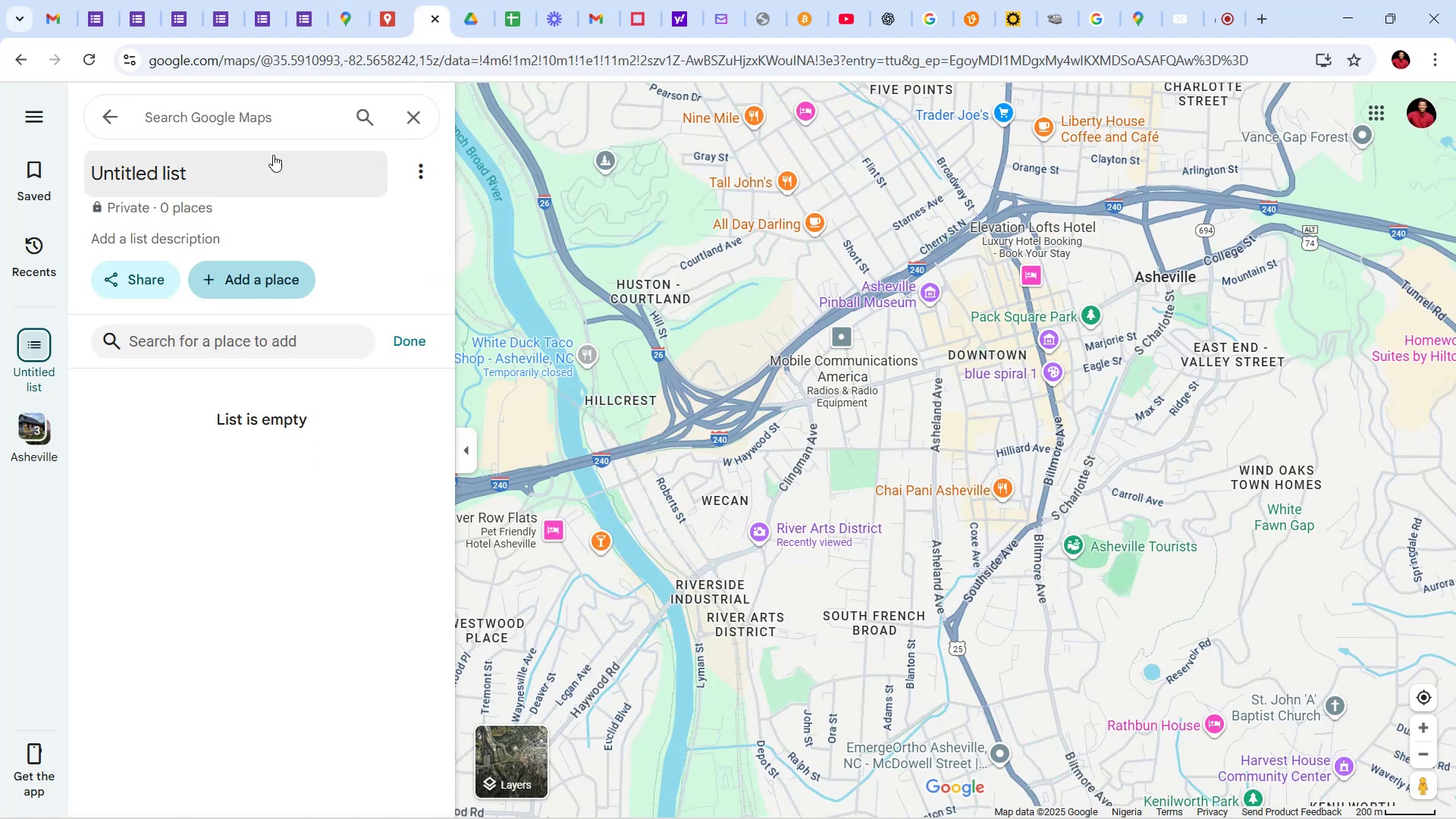 
left_click([421, 119])
 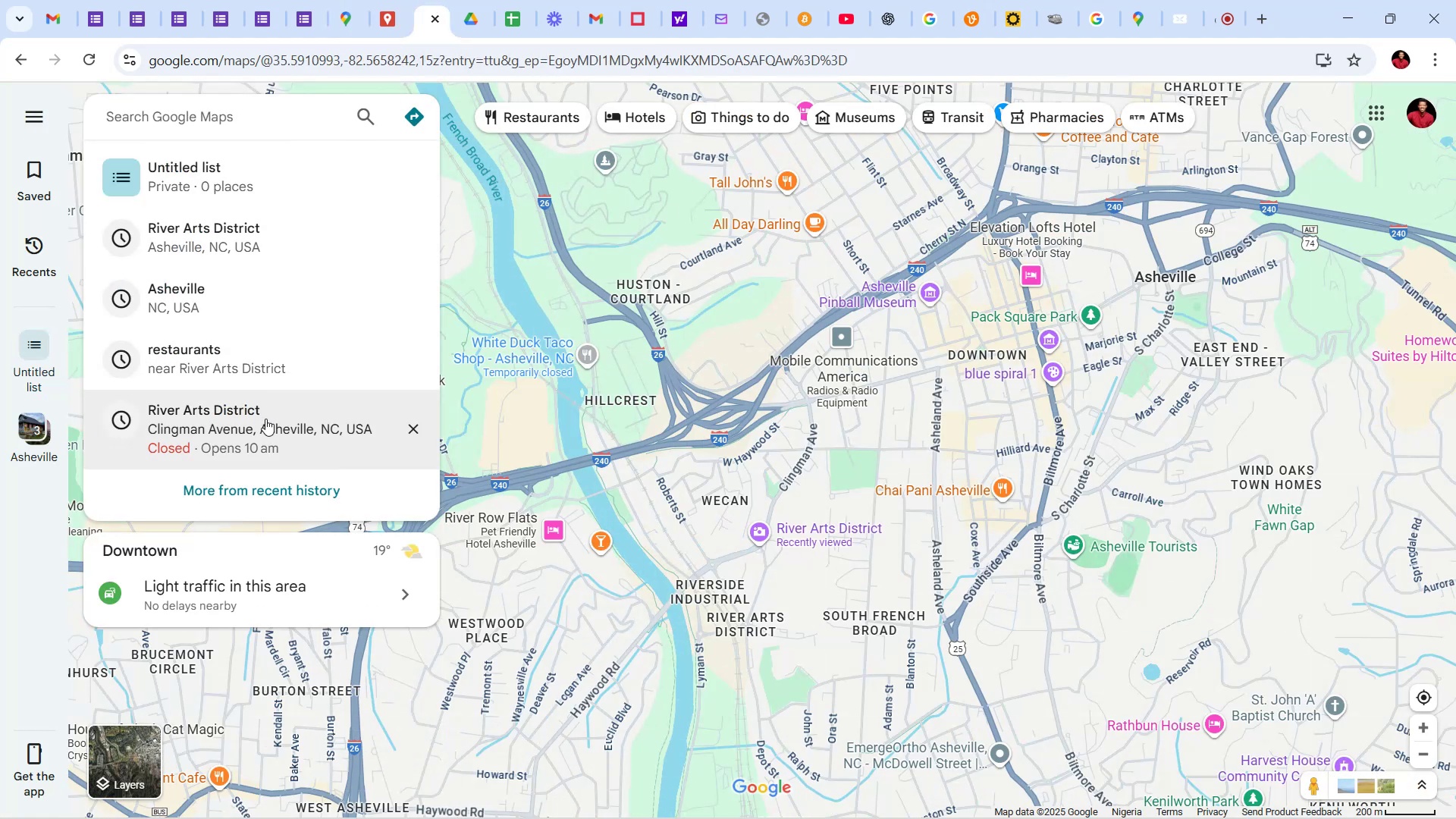 
left_click([268, 427])
 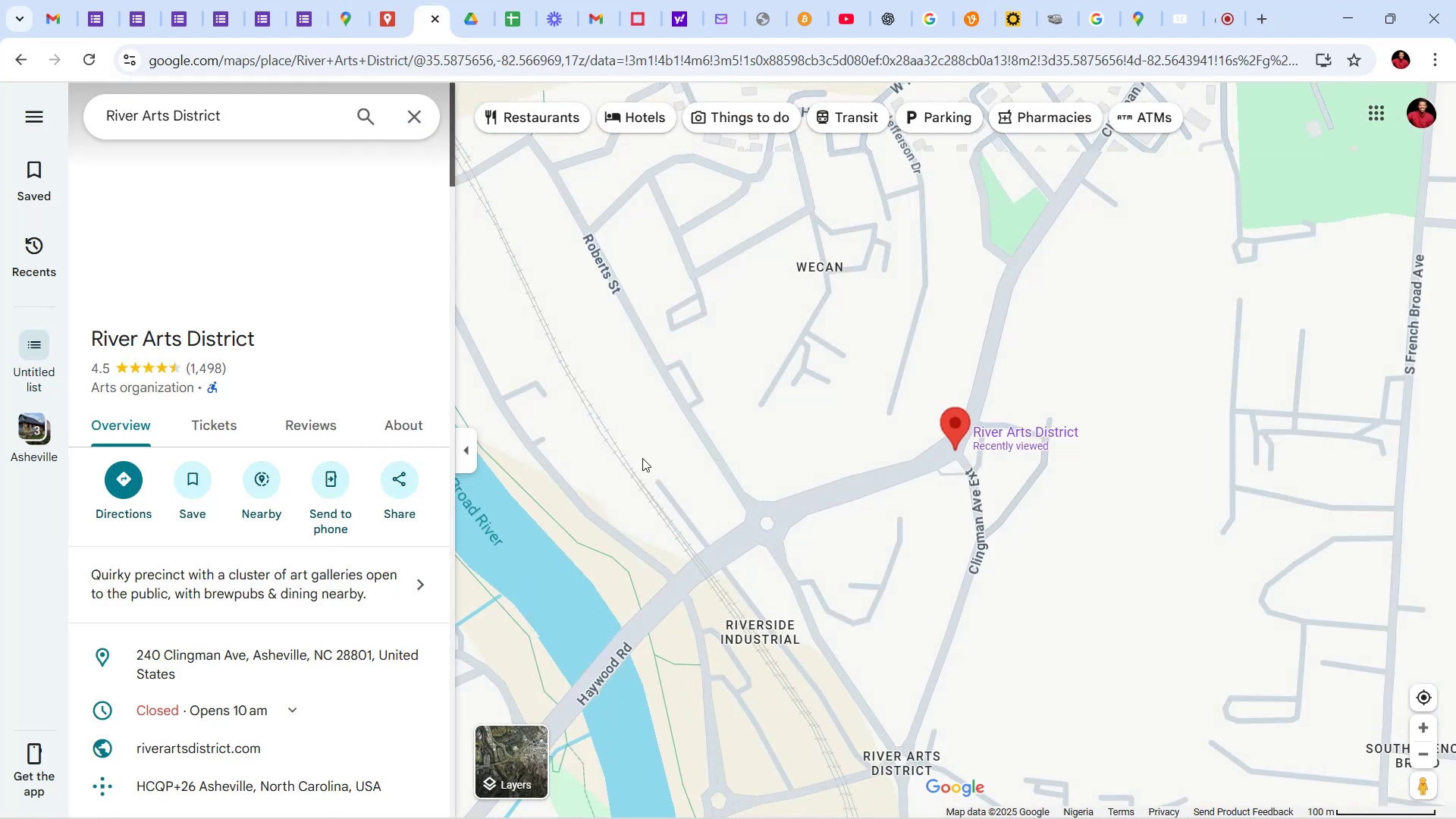 
scroll: coordinate [843, 499], scroll_direction: down, amount: 12.0
 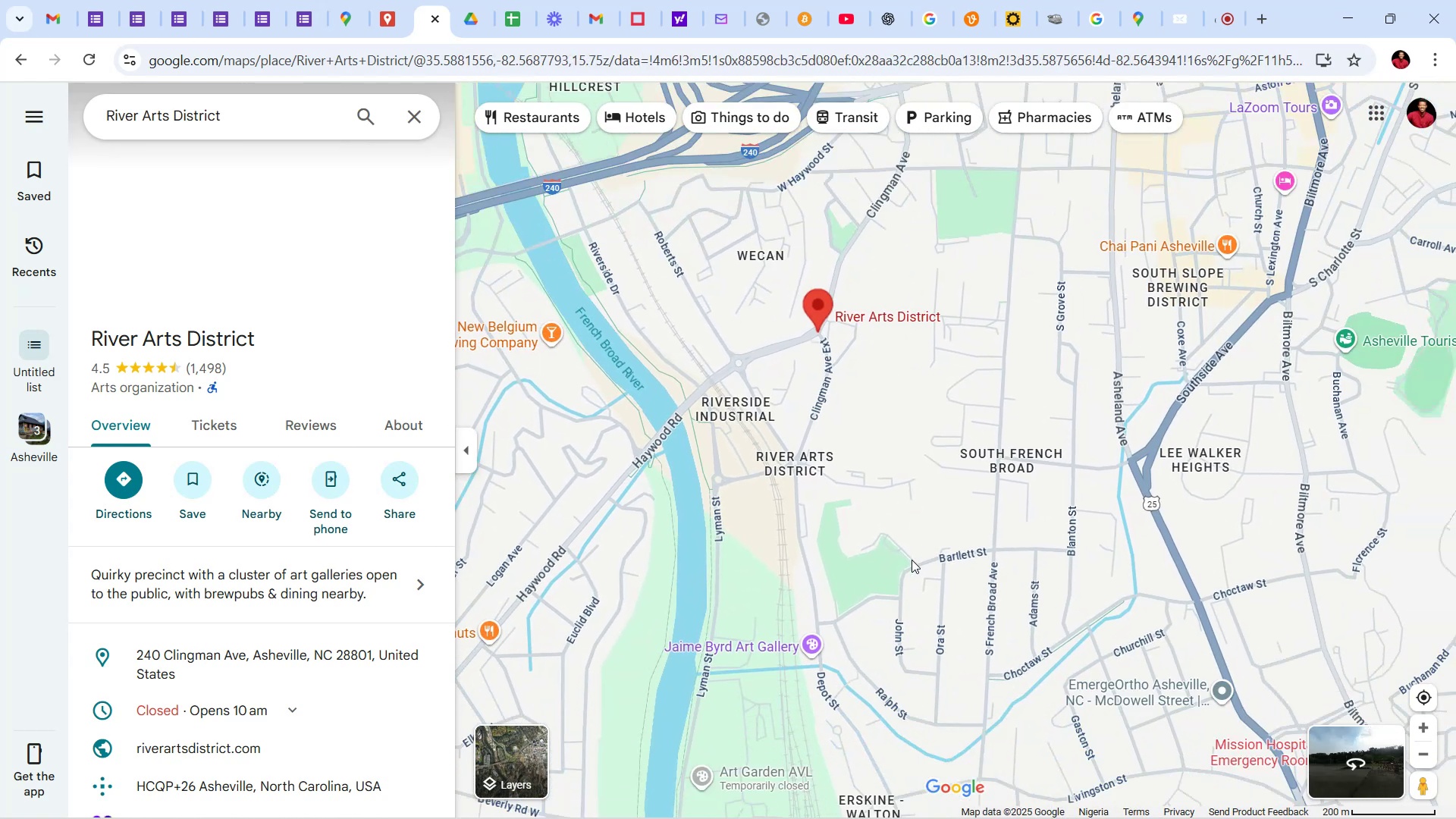 
wait(11.24)
 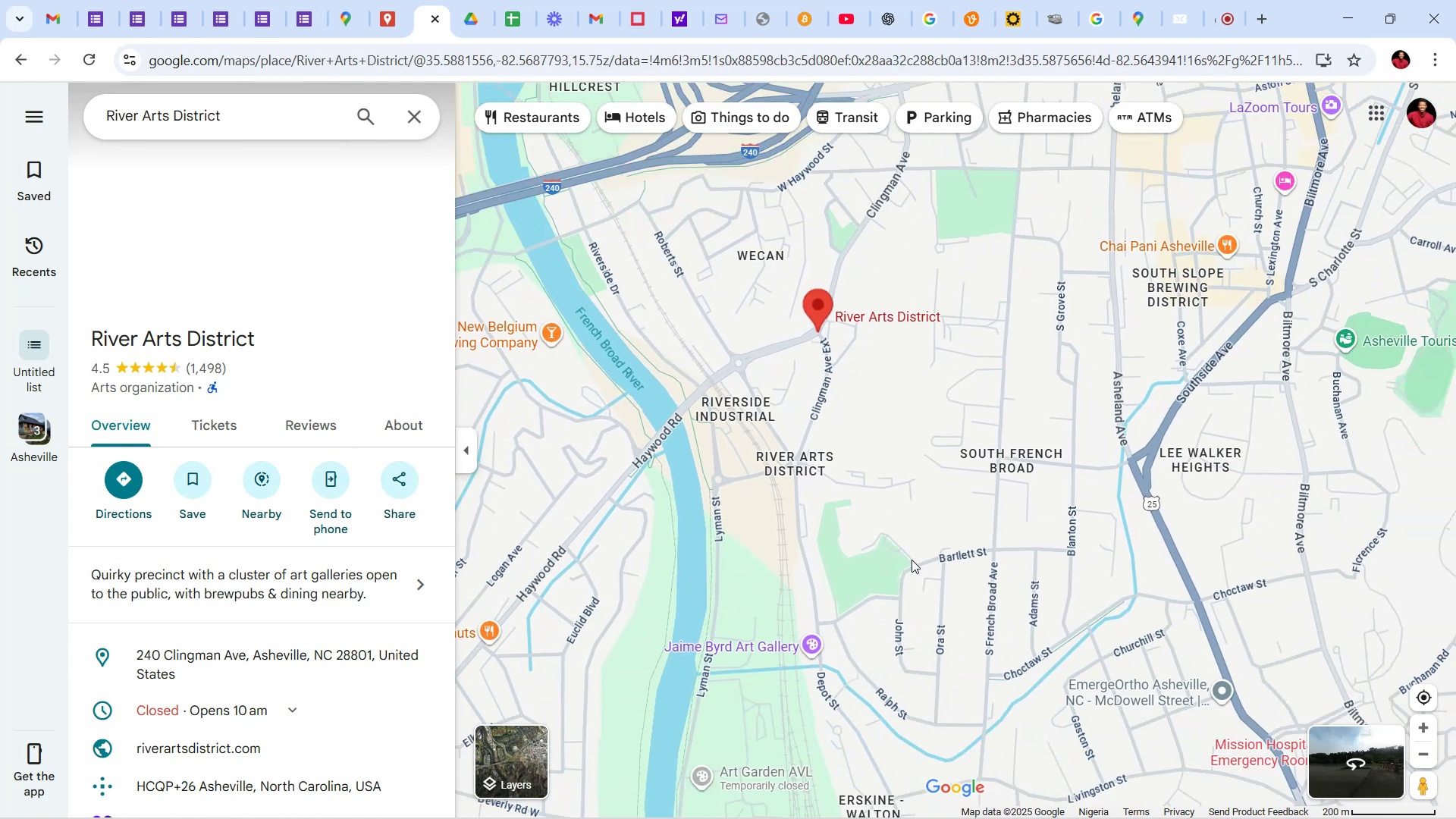 
left_click([262, 118])
 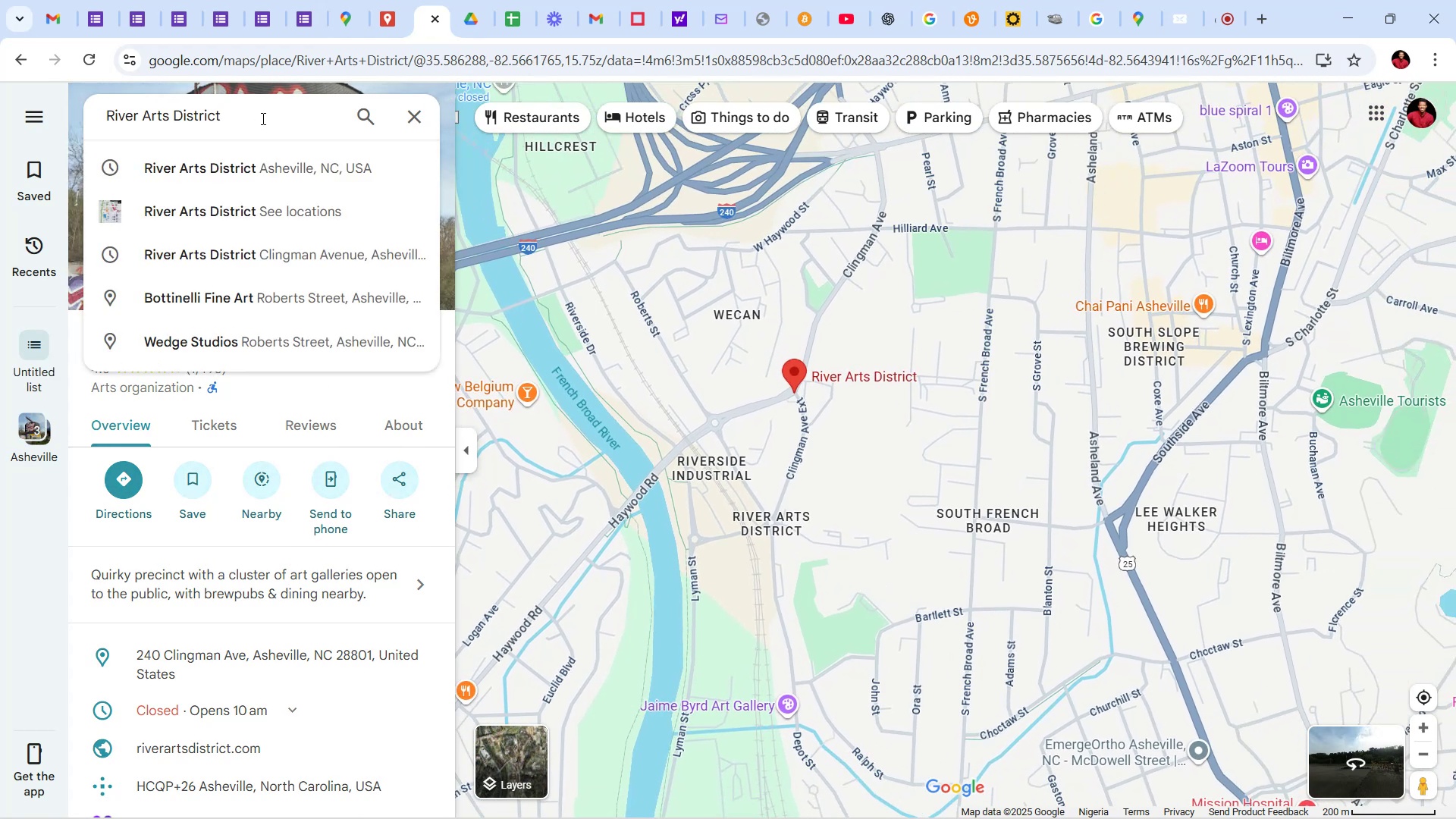 
left_click([246, 171])
 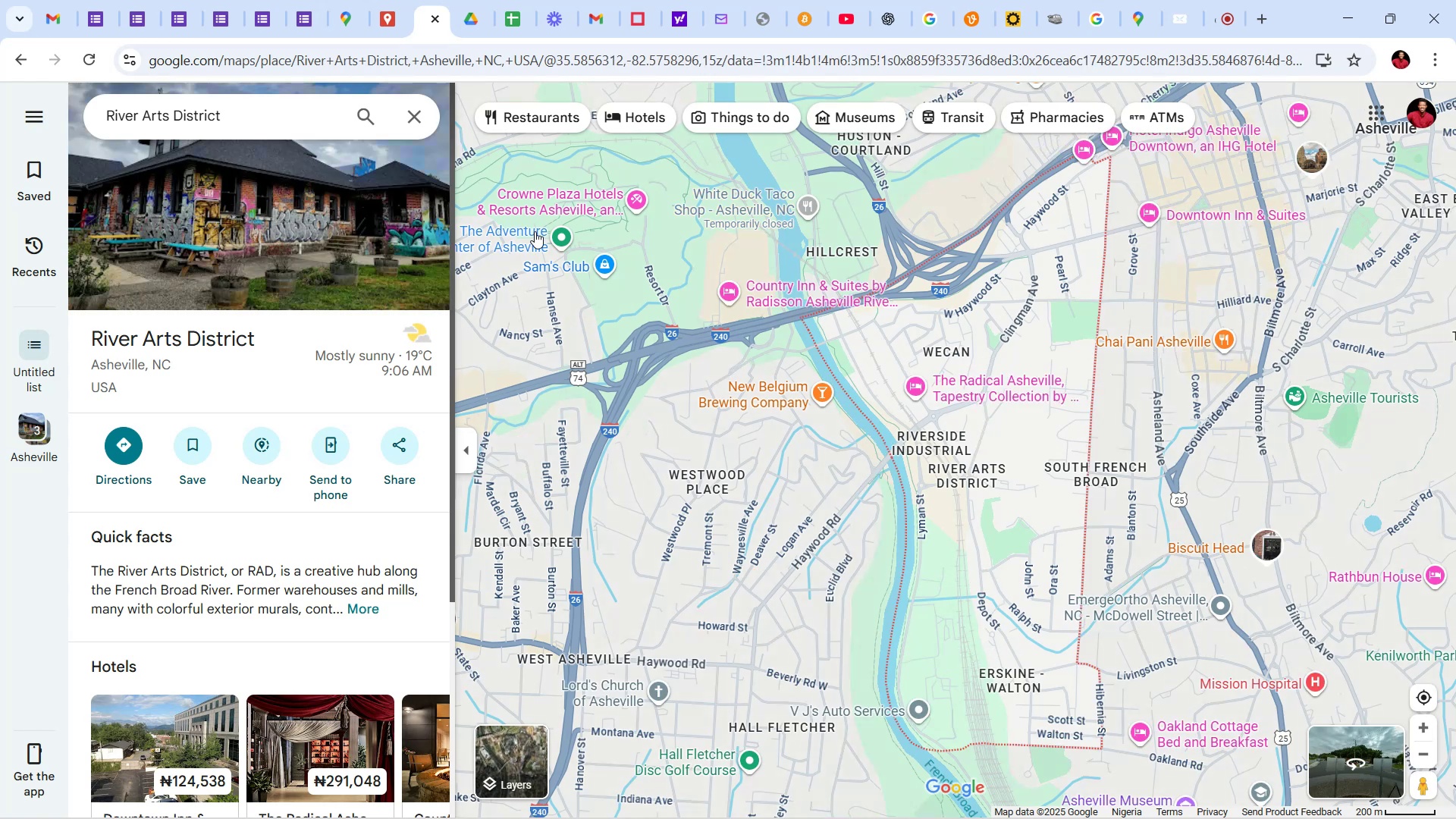 
wait(7.08)
 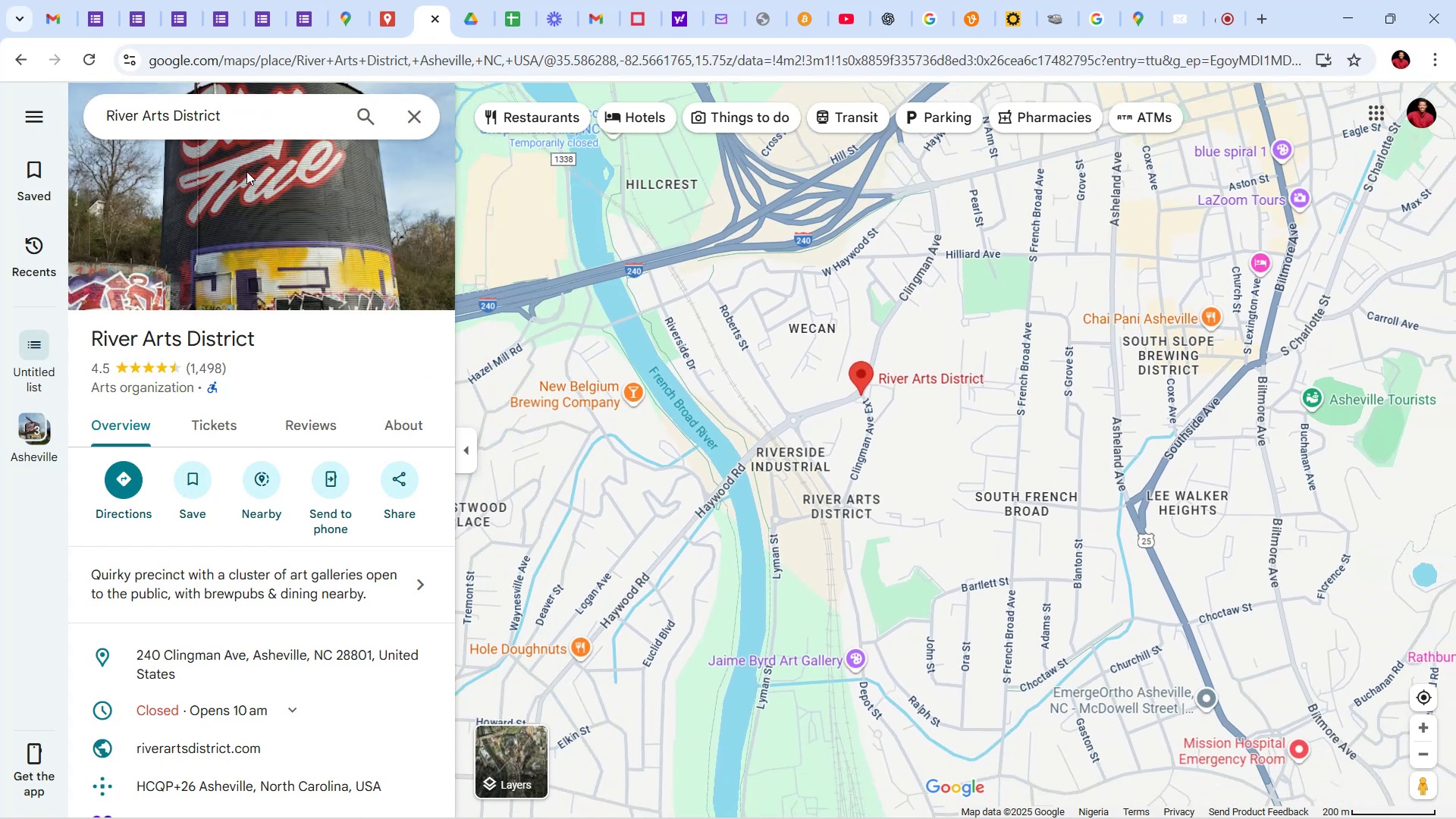 
scroll: coordinate [752, 438], scroll_direction: down, amount: 3.0
 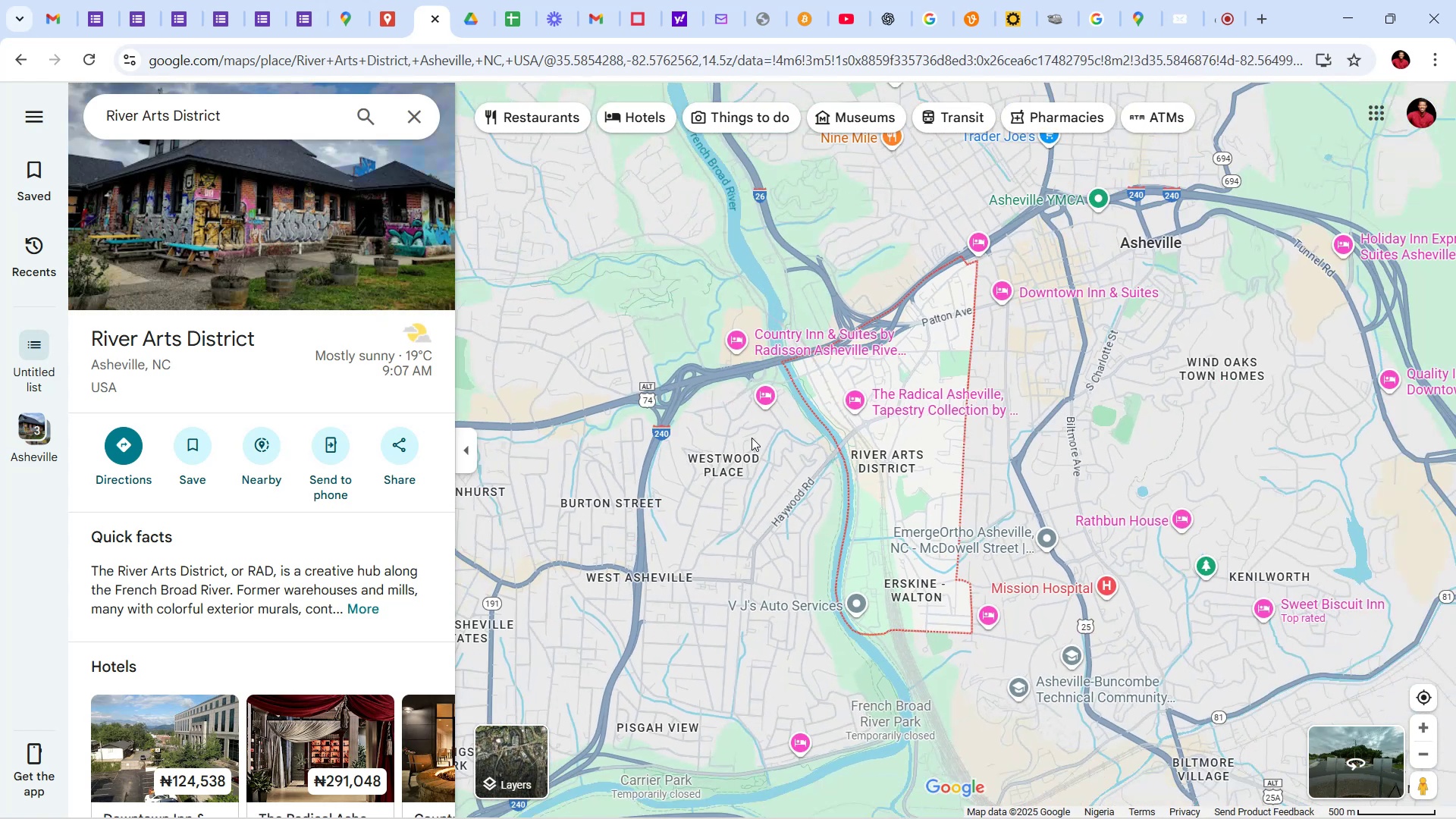 
scroll: coordinate [752, 438], scroll_direction: up, amount: 1.0
 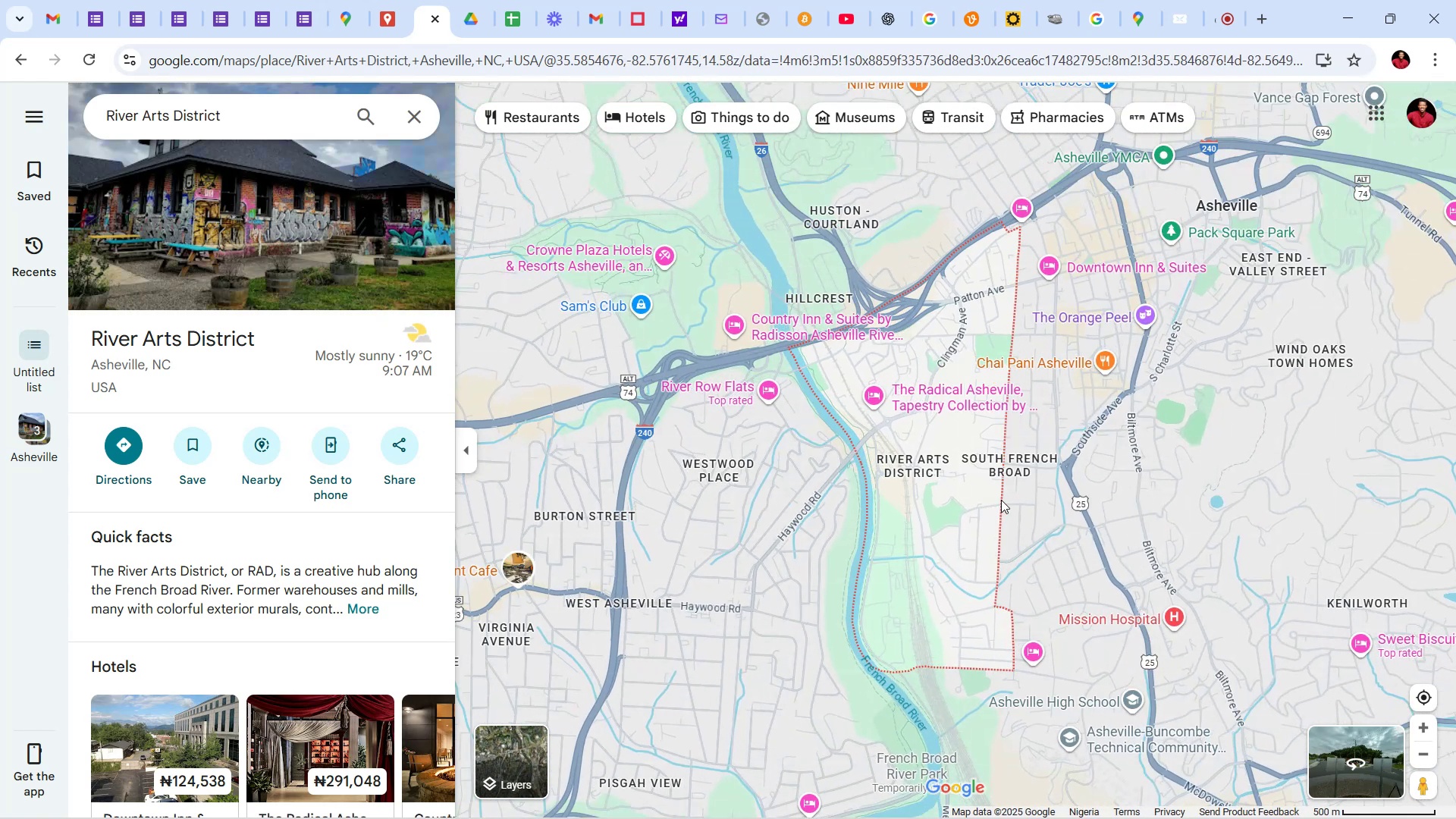 
mouse_move([761, 464])
 